 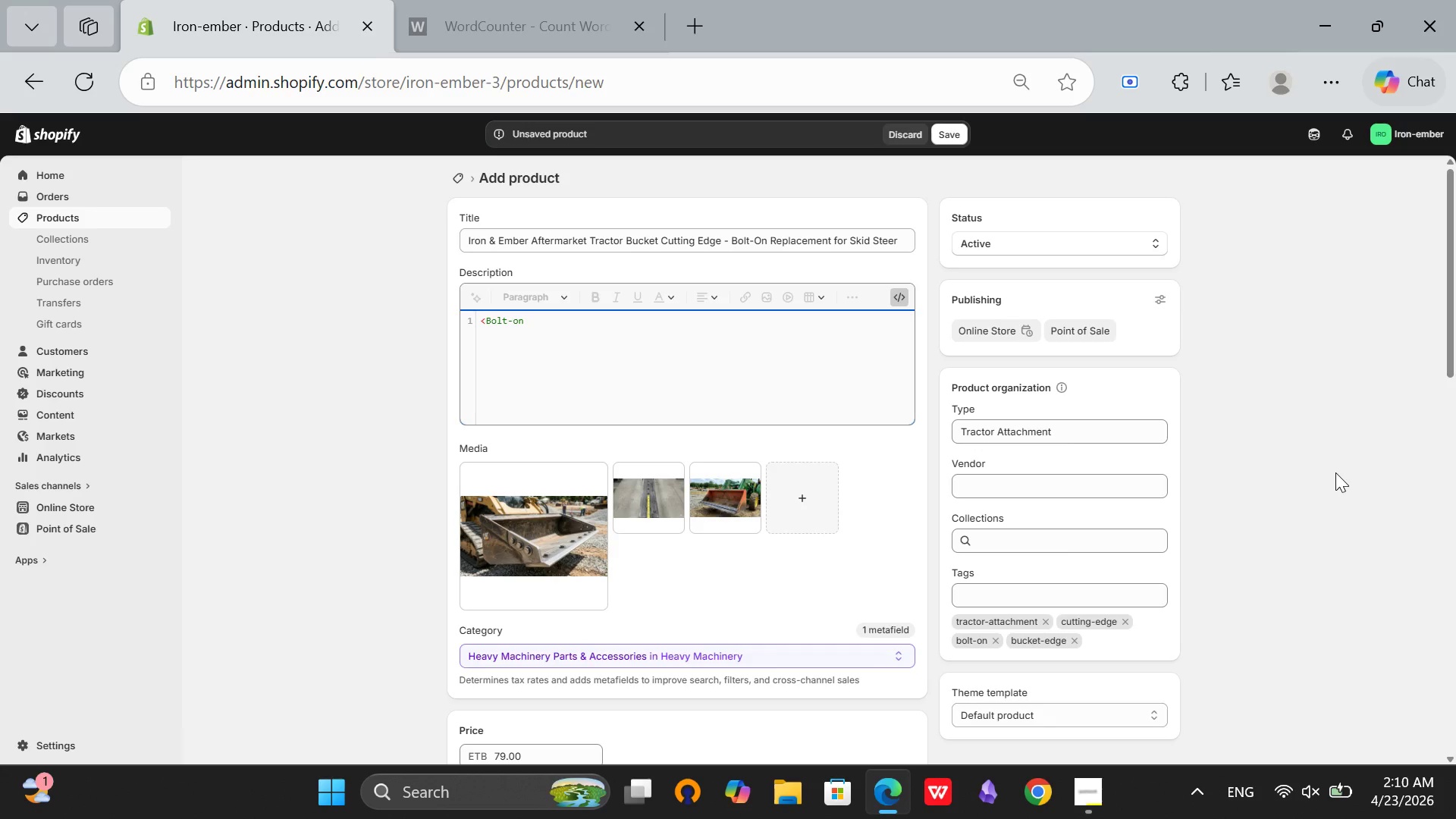 
type( Protection for)
 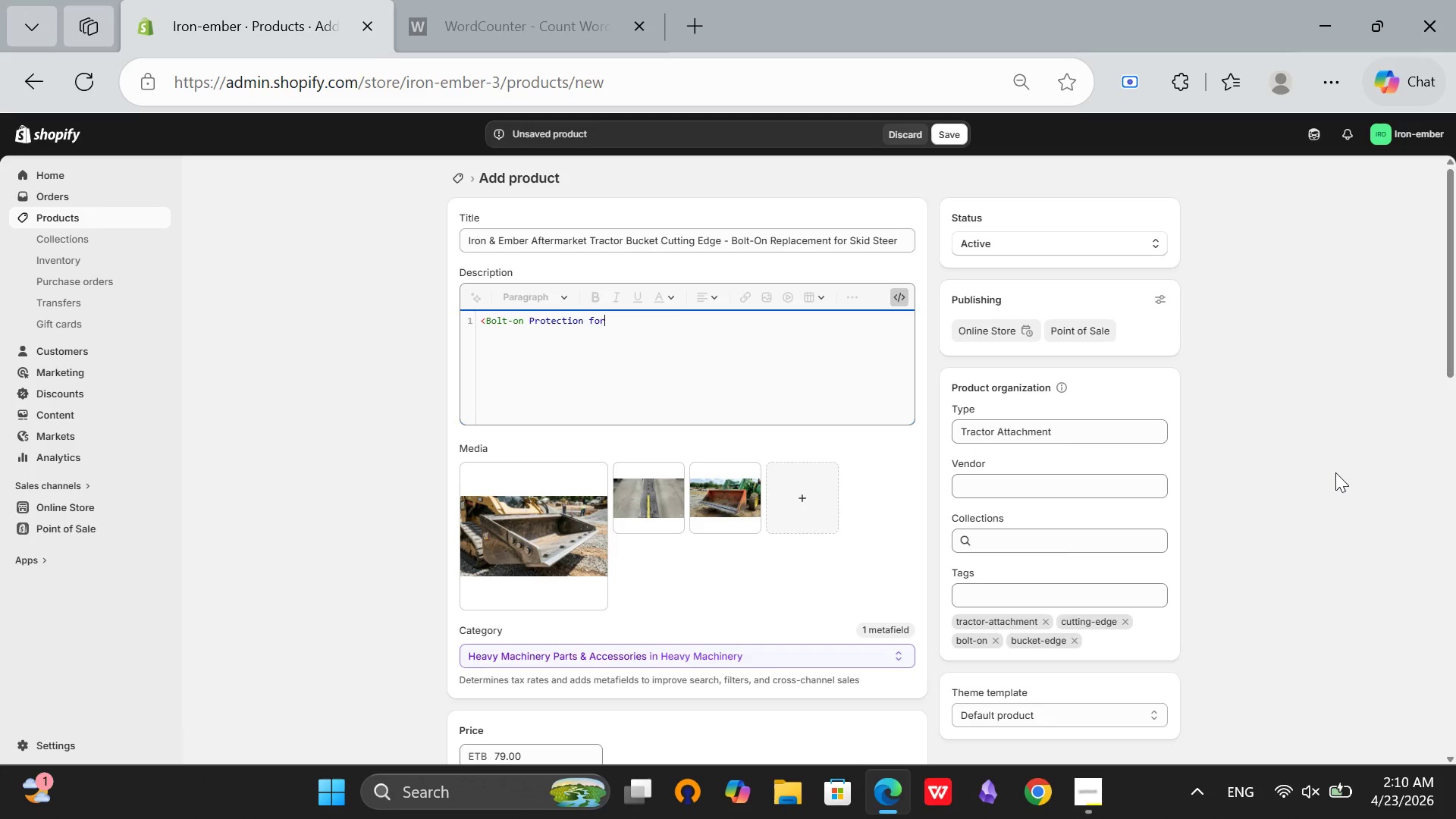 
wait(7.0)
 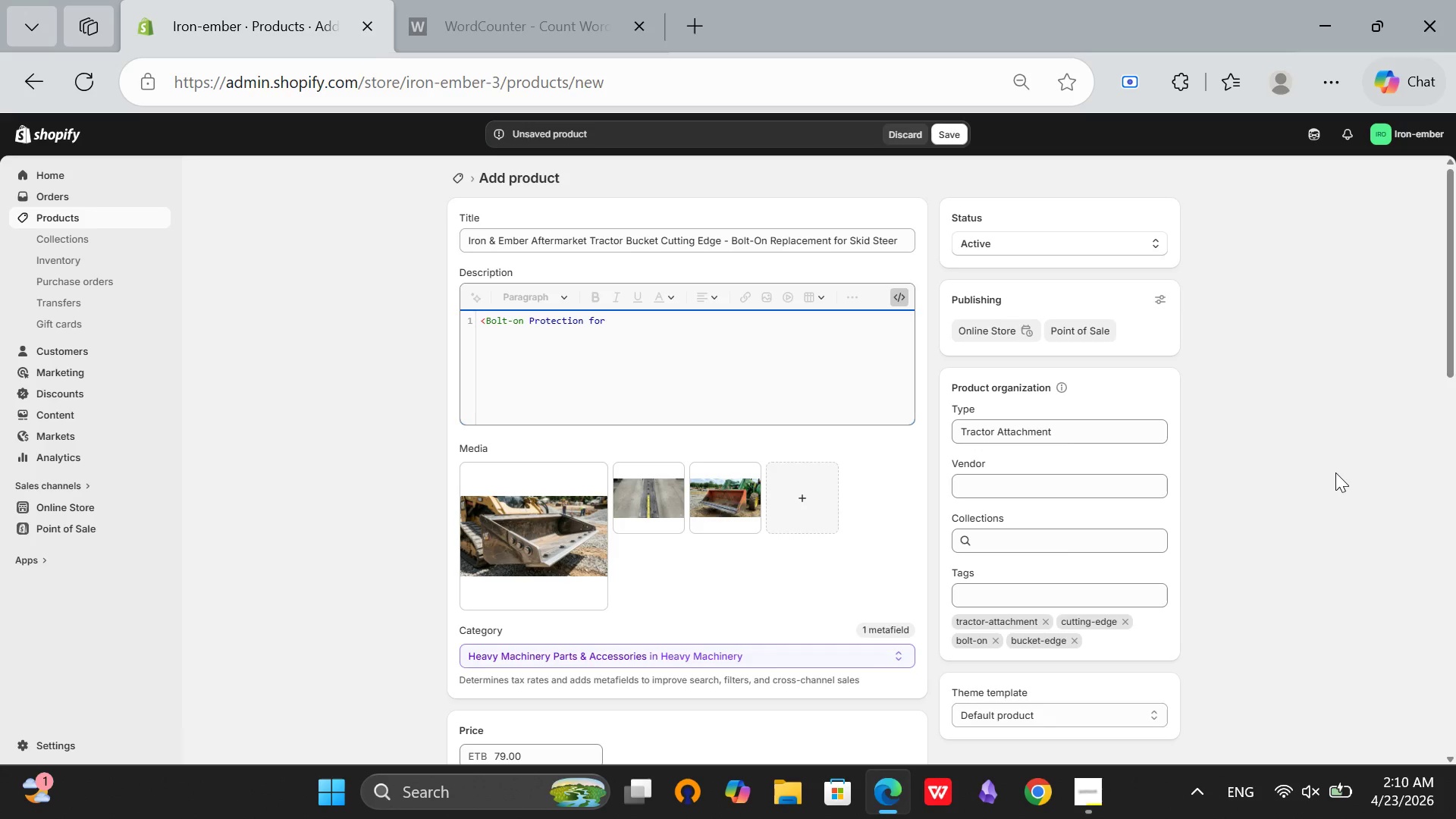 
type( loader)
 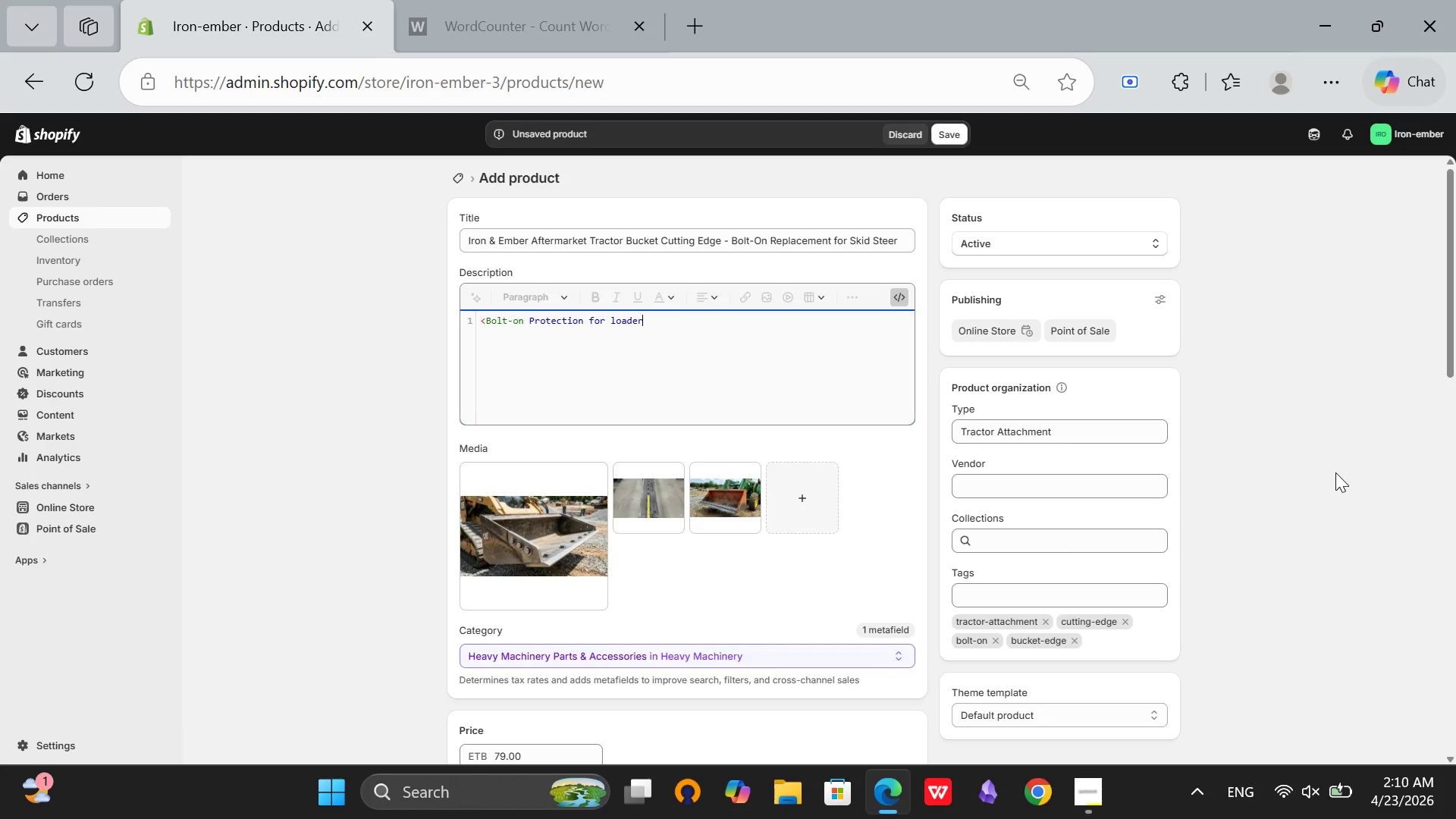 
hold_key(key=ArrowLeft, duration=1.51)
 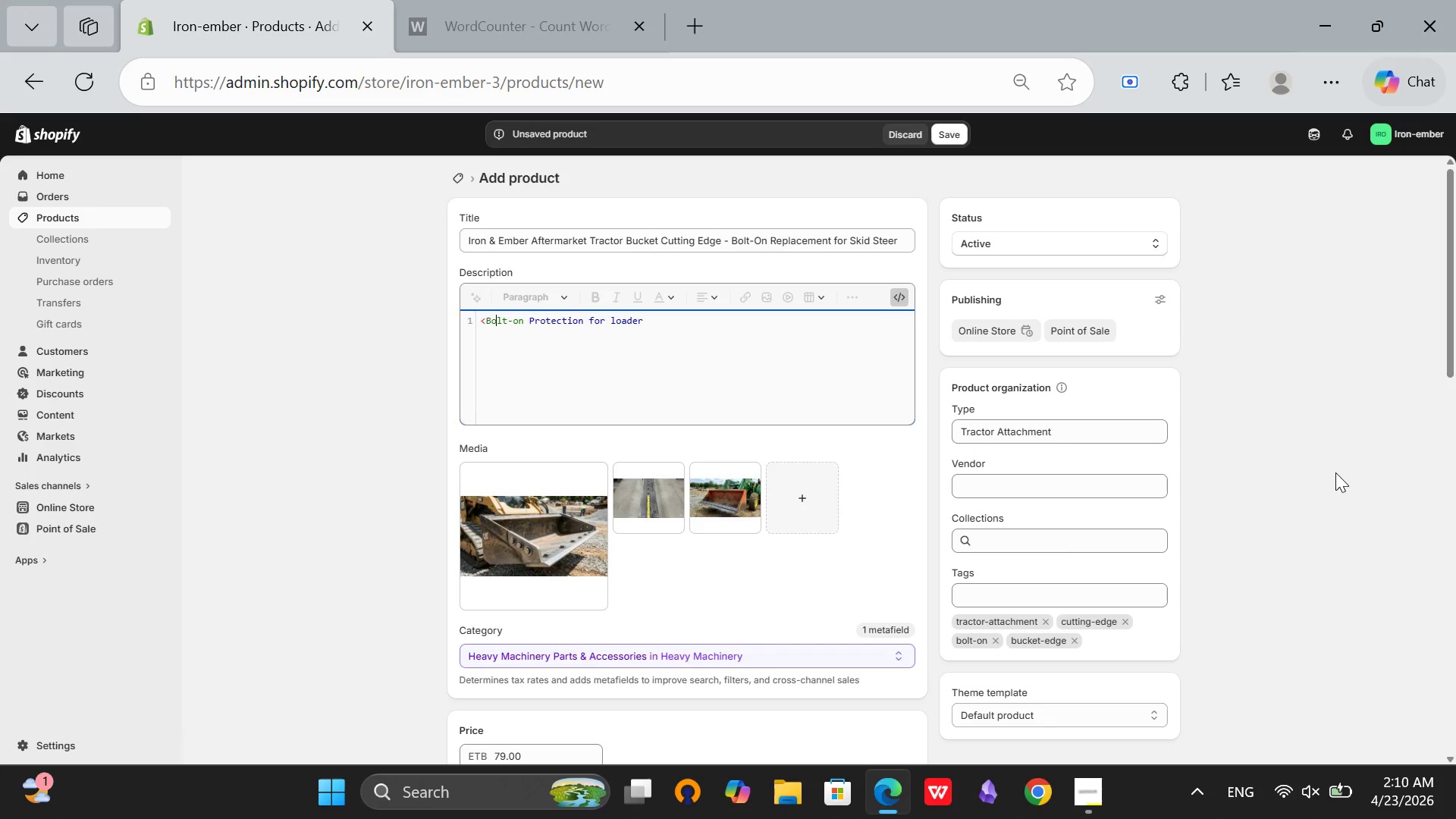 
key(ArrowLeft)
 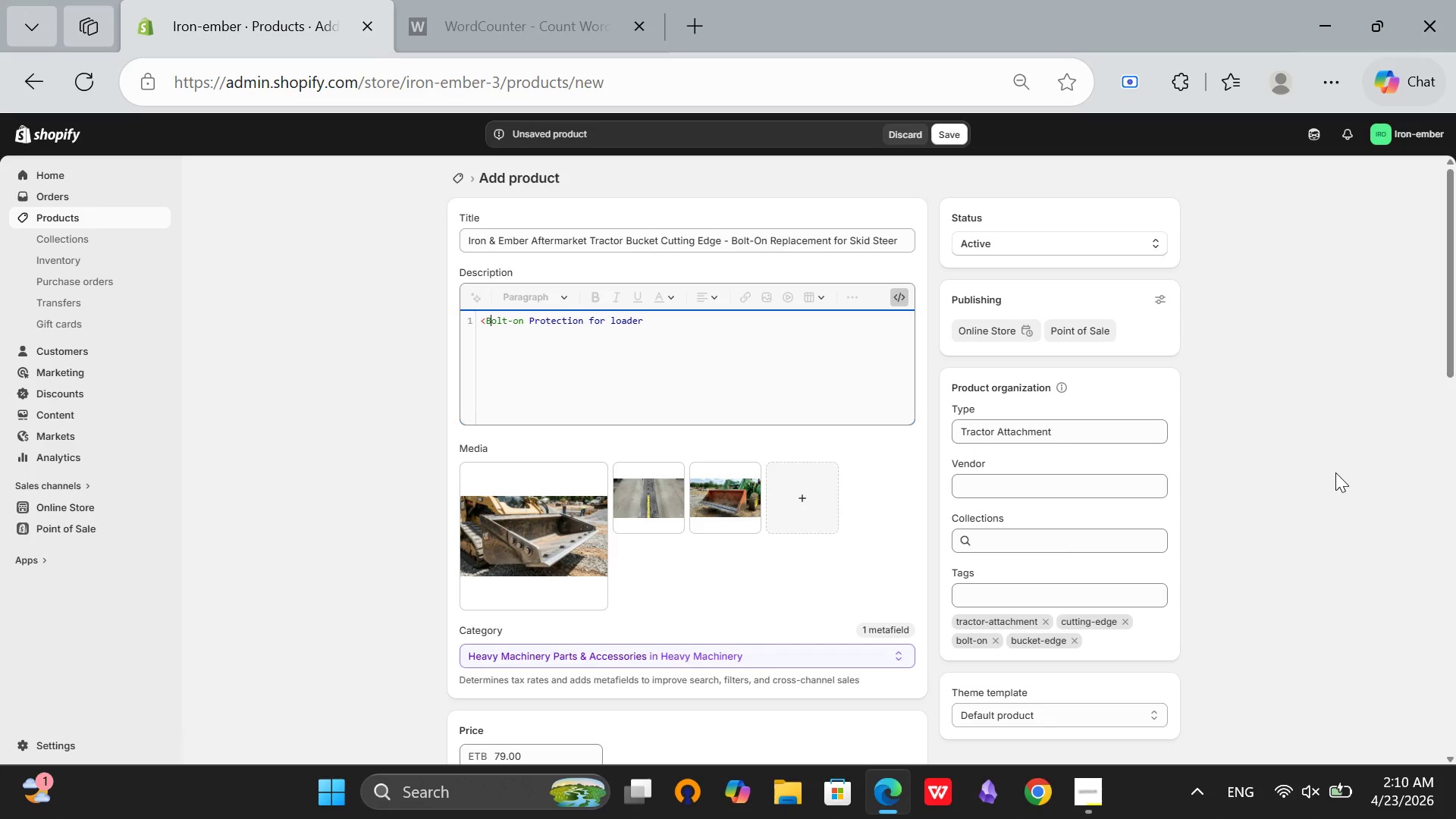 
key(ArrowLeft)
 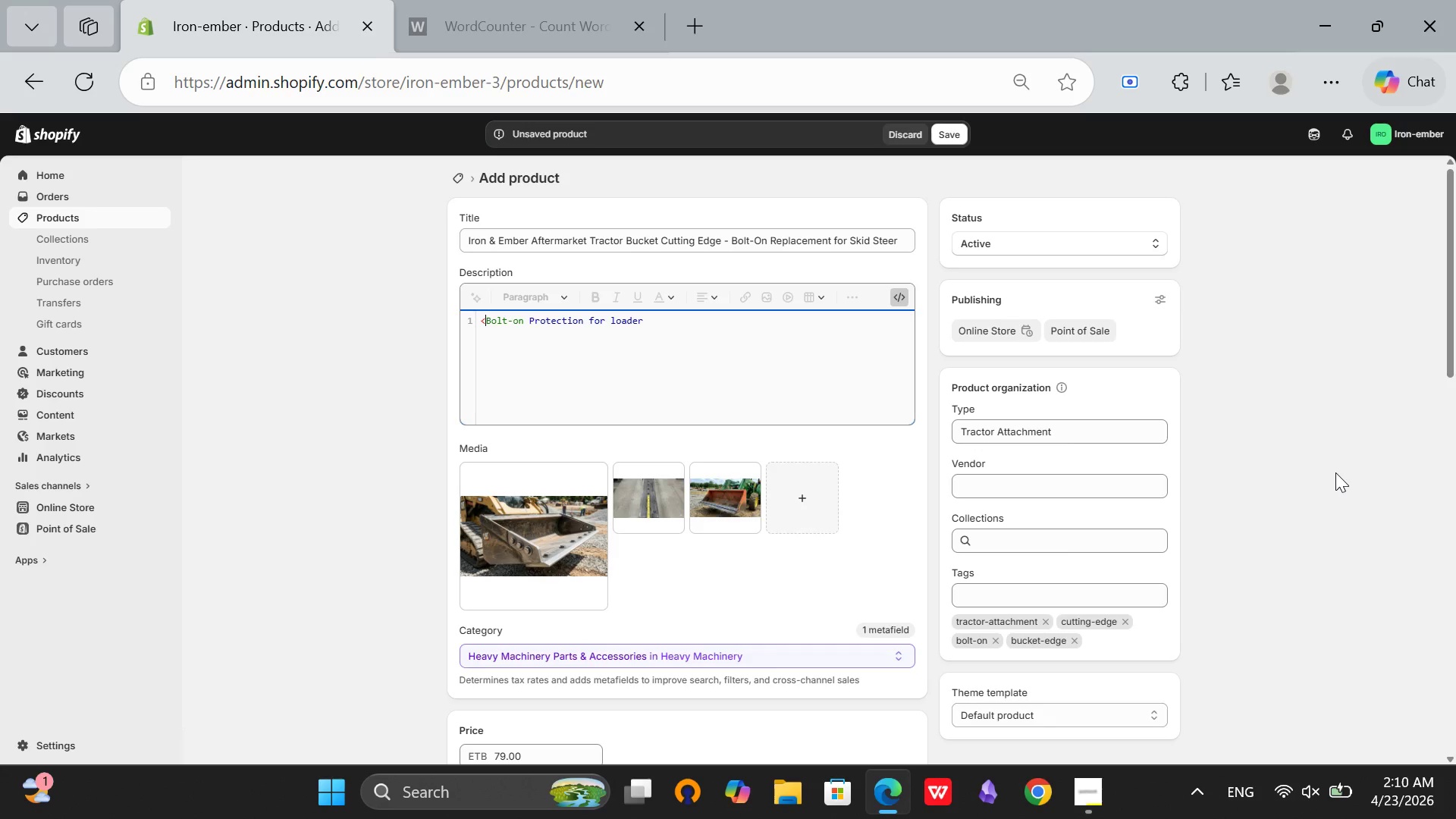 
key(ArrowLeft)
 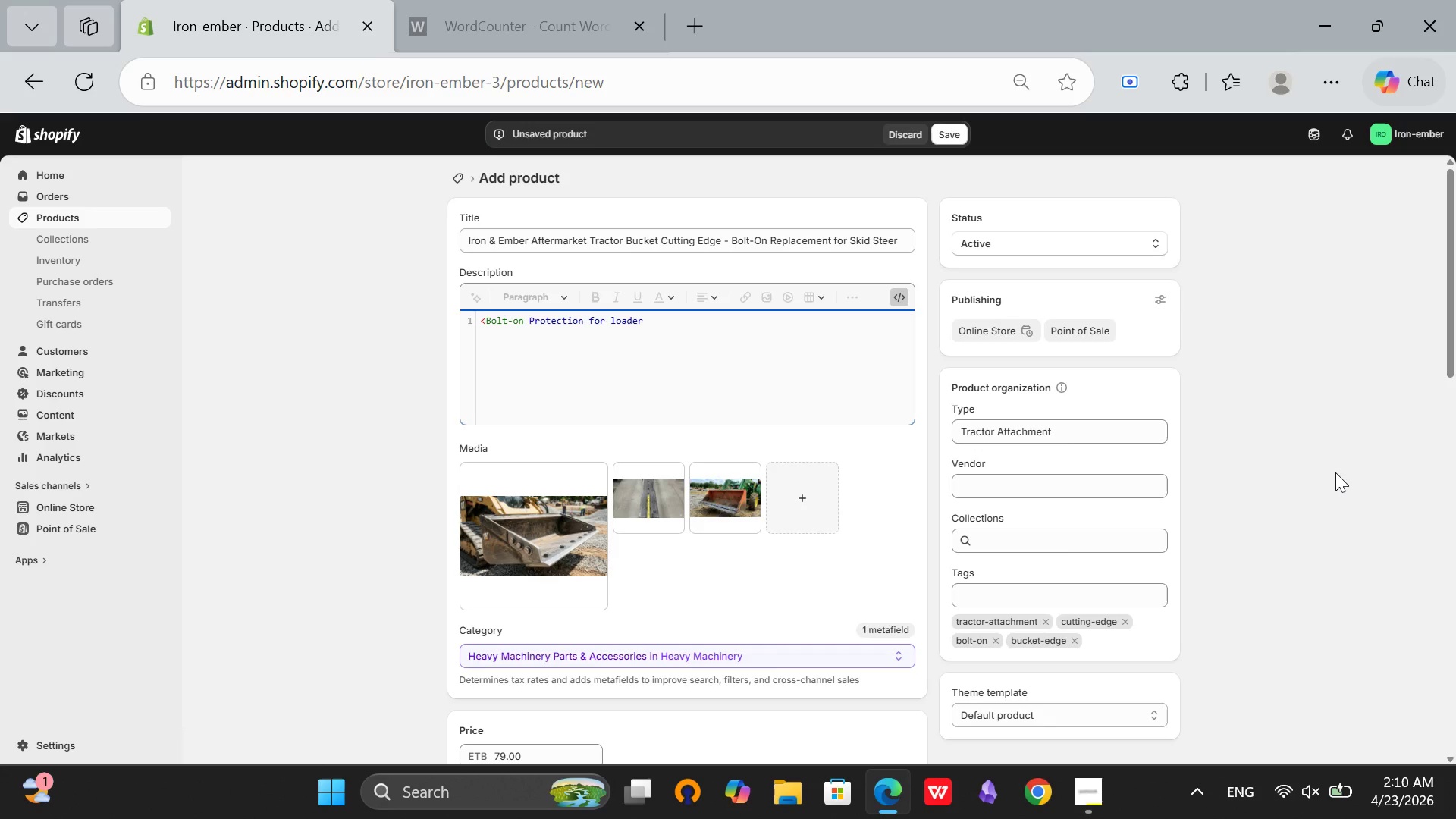 
type(h3>)
 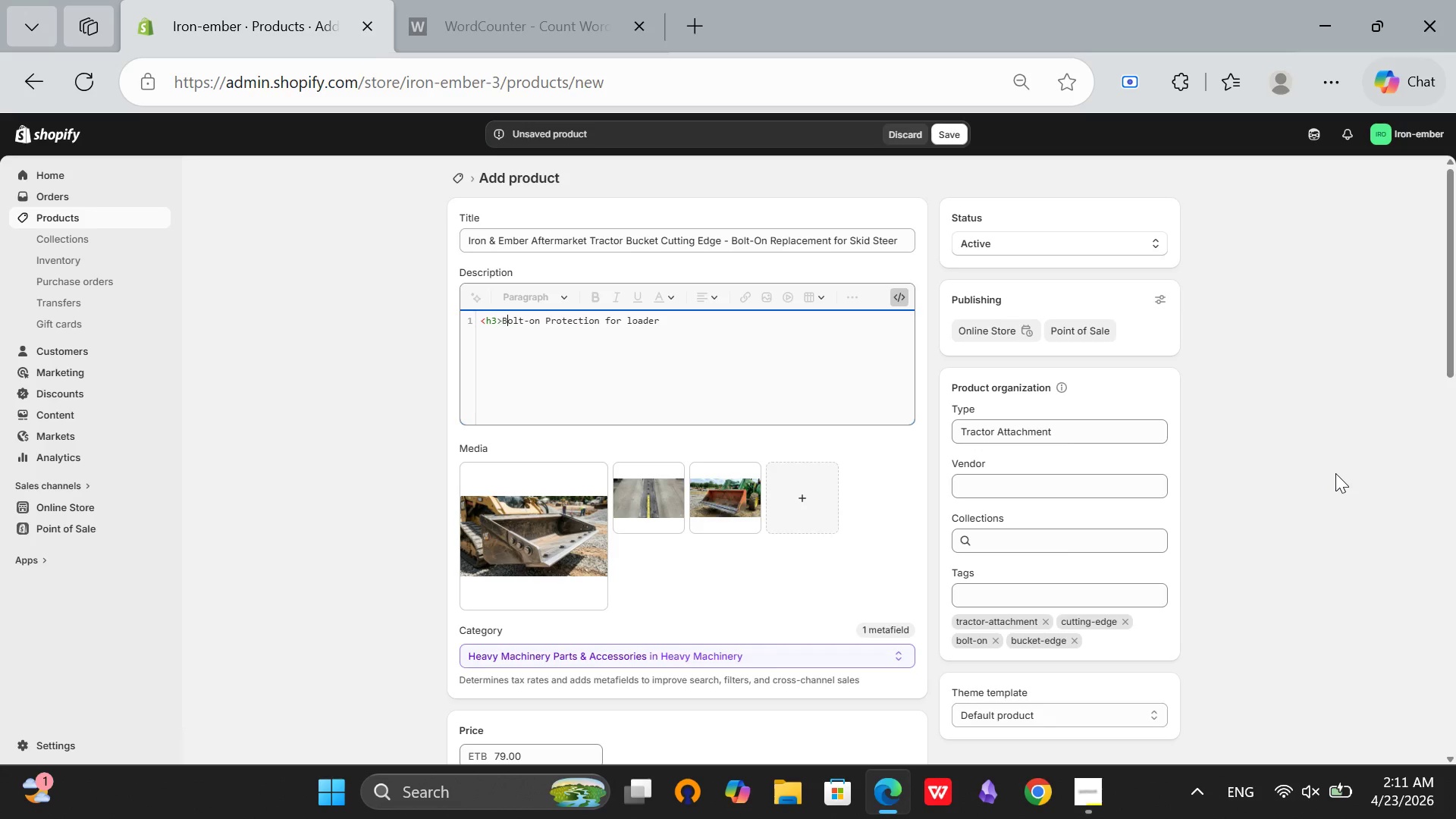 
hold_key(key=ArrowRight, duration=1.53)
 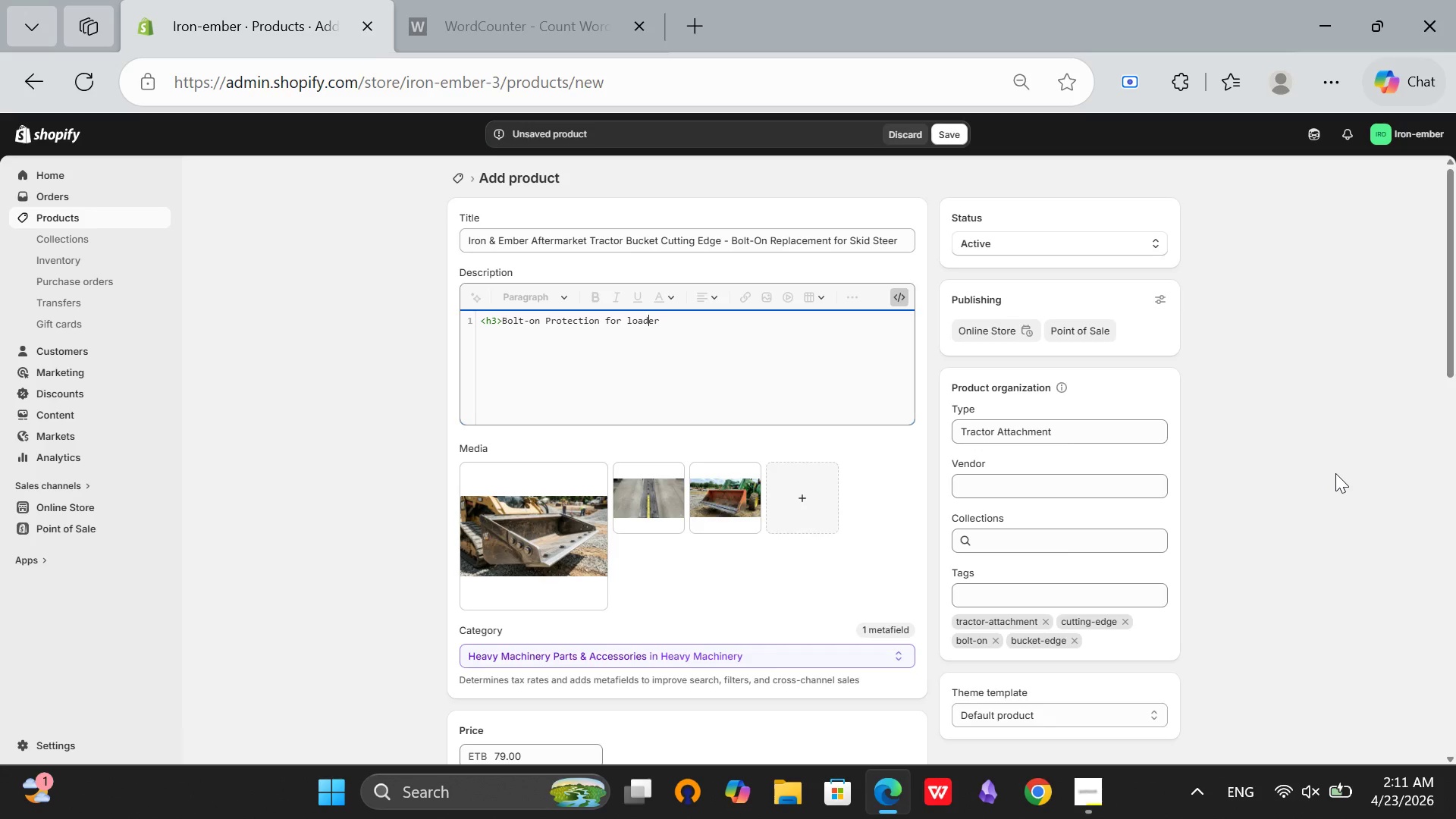 
key(ArrowRight)
 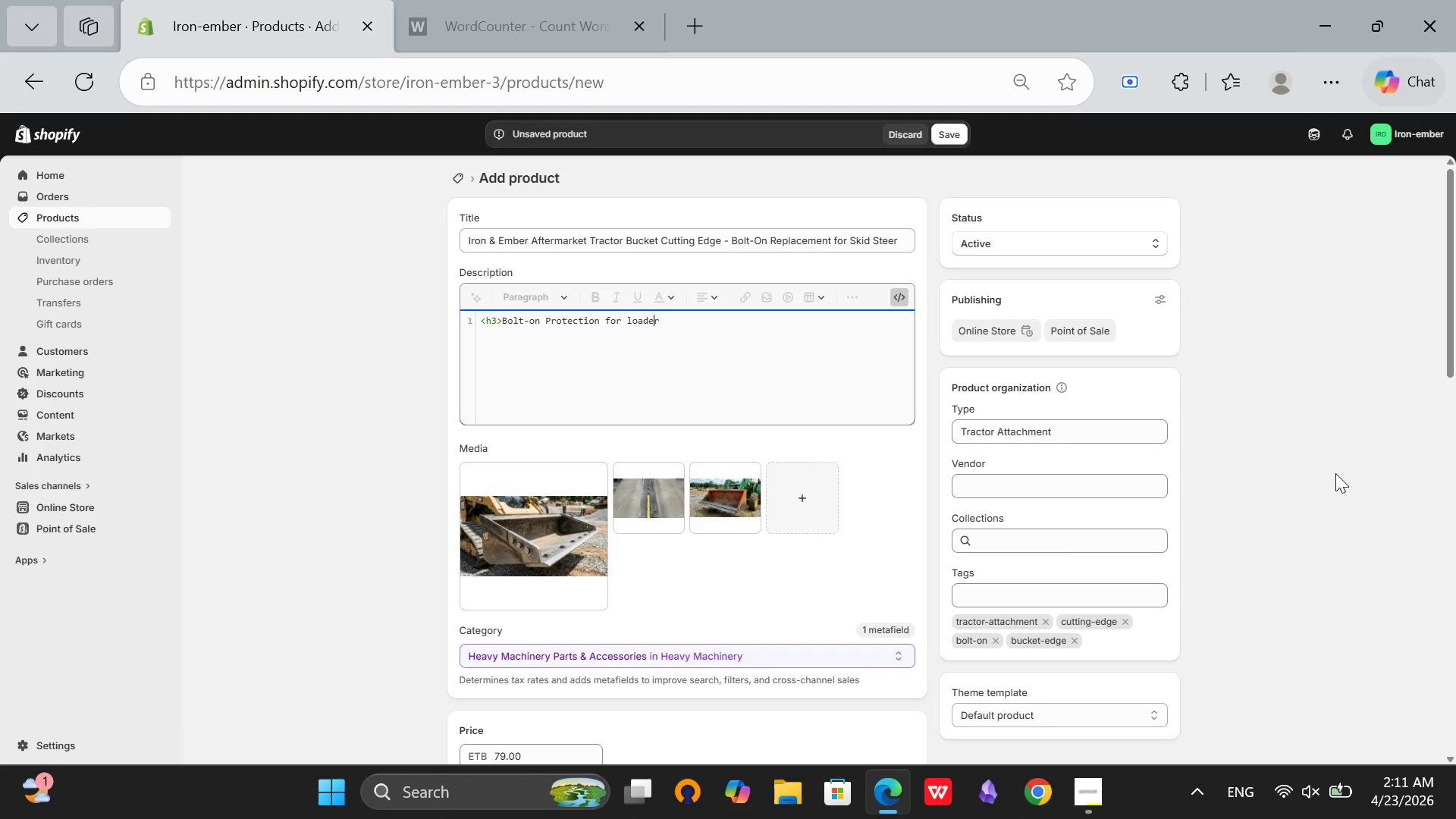 
key(ArrowRight)
 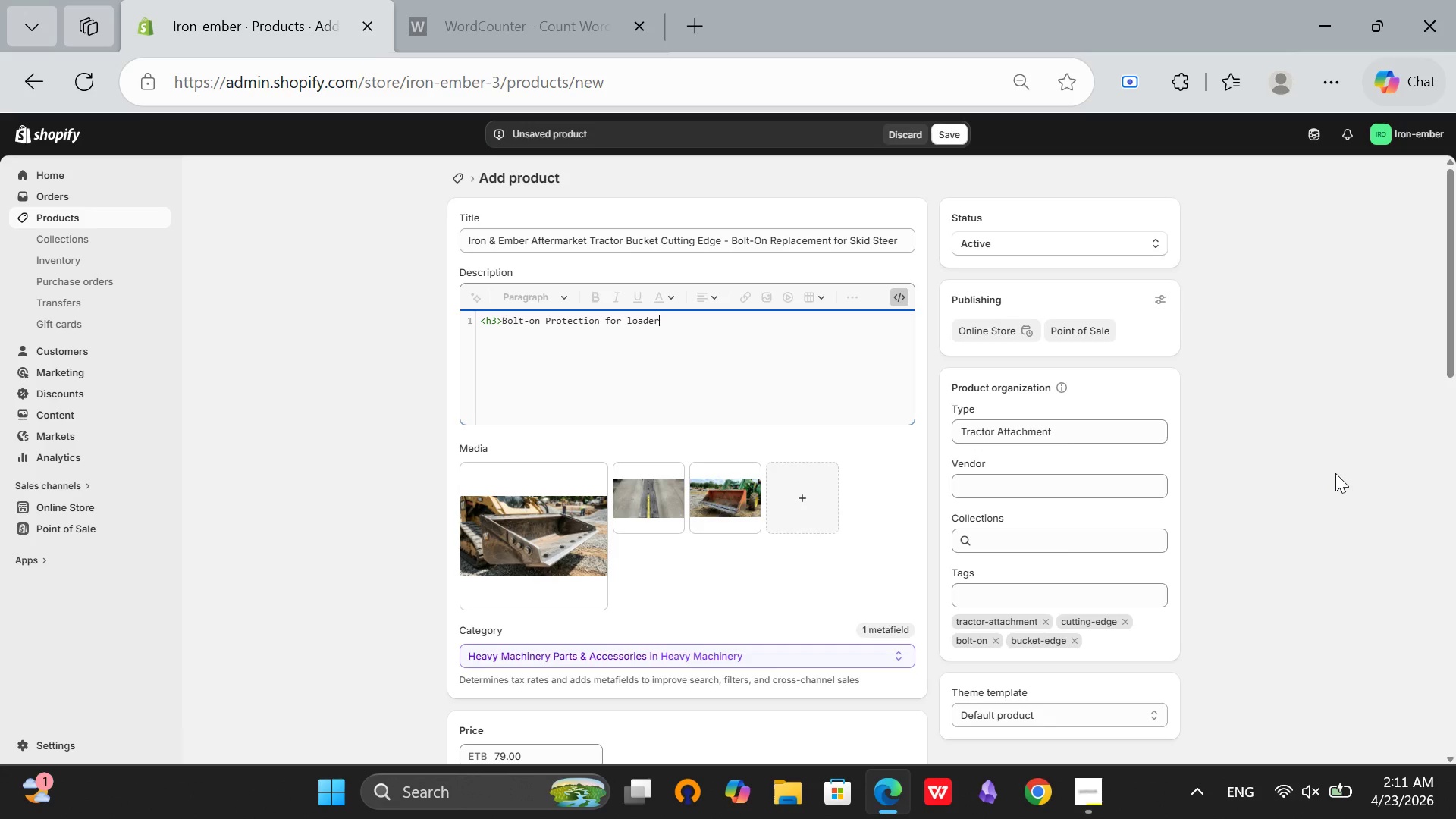 
key(ArrowRight)
 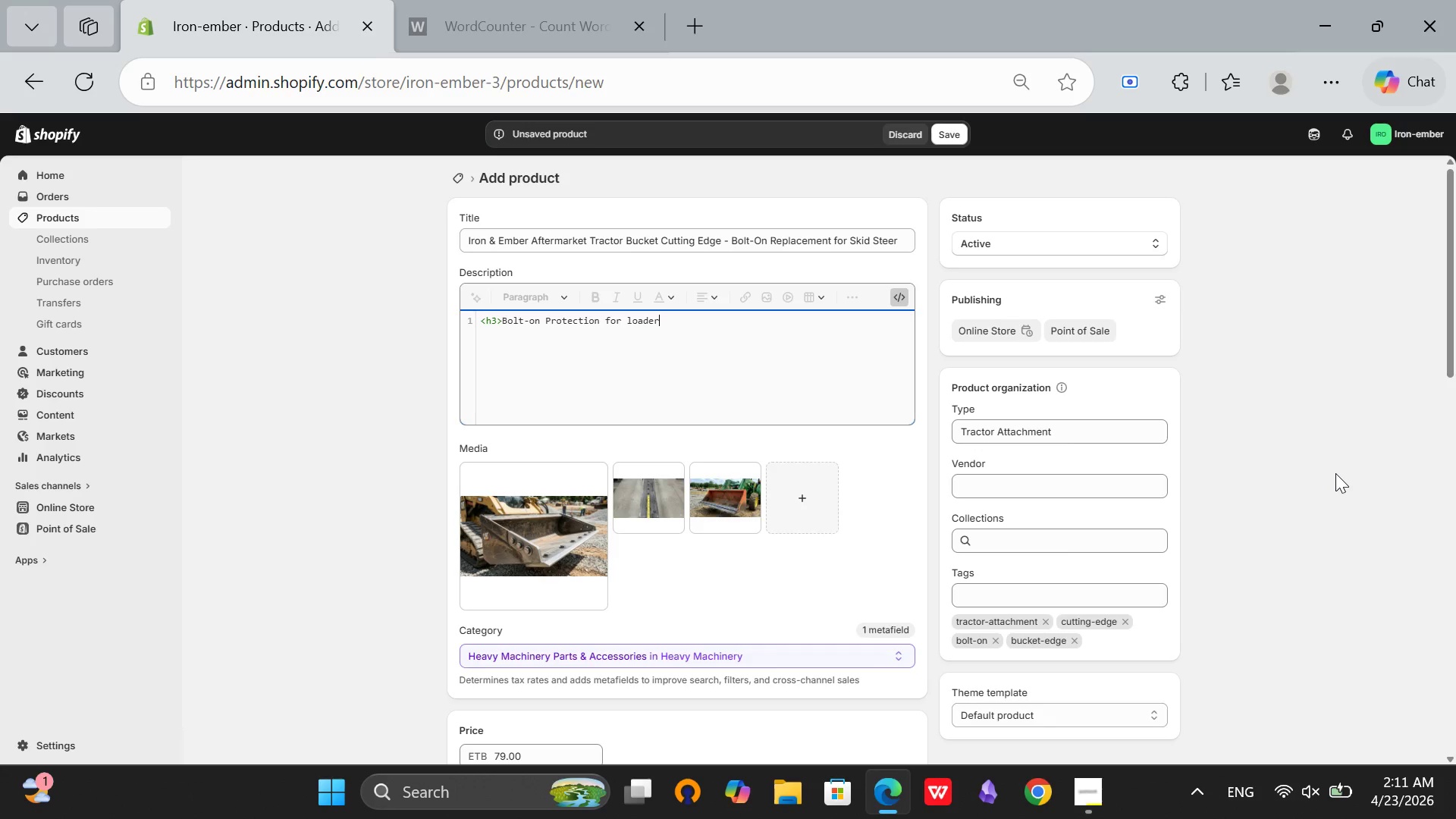 
key(ArrowLeft)
 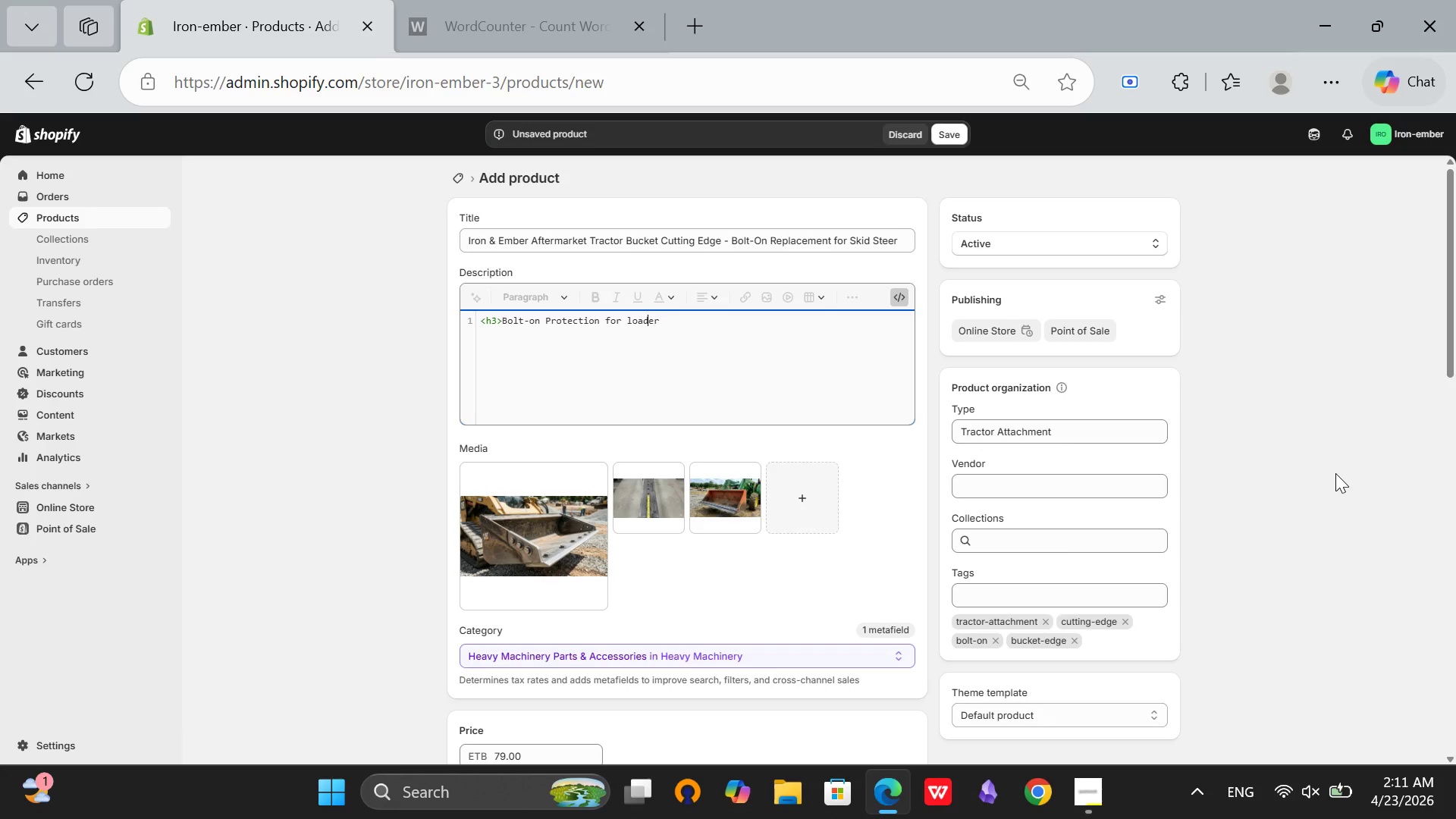 
key(ArrowLeft)
 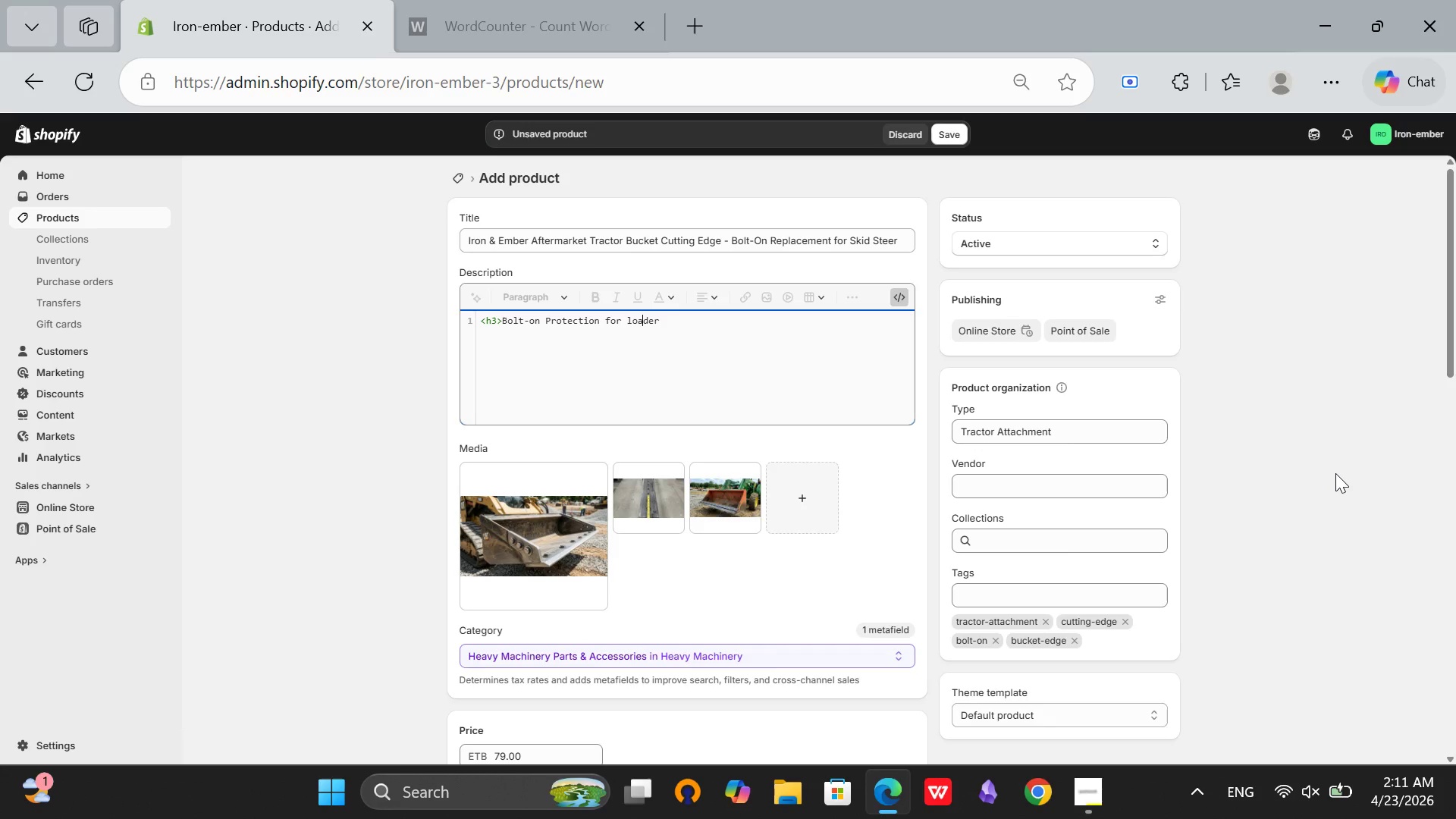 
key(ArrowLeft)
 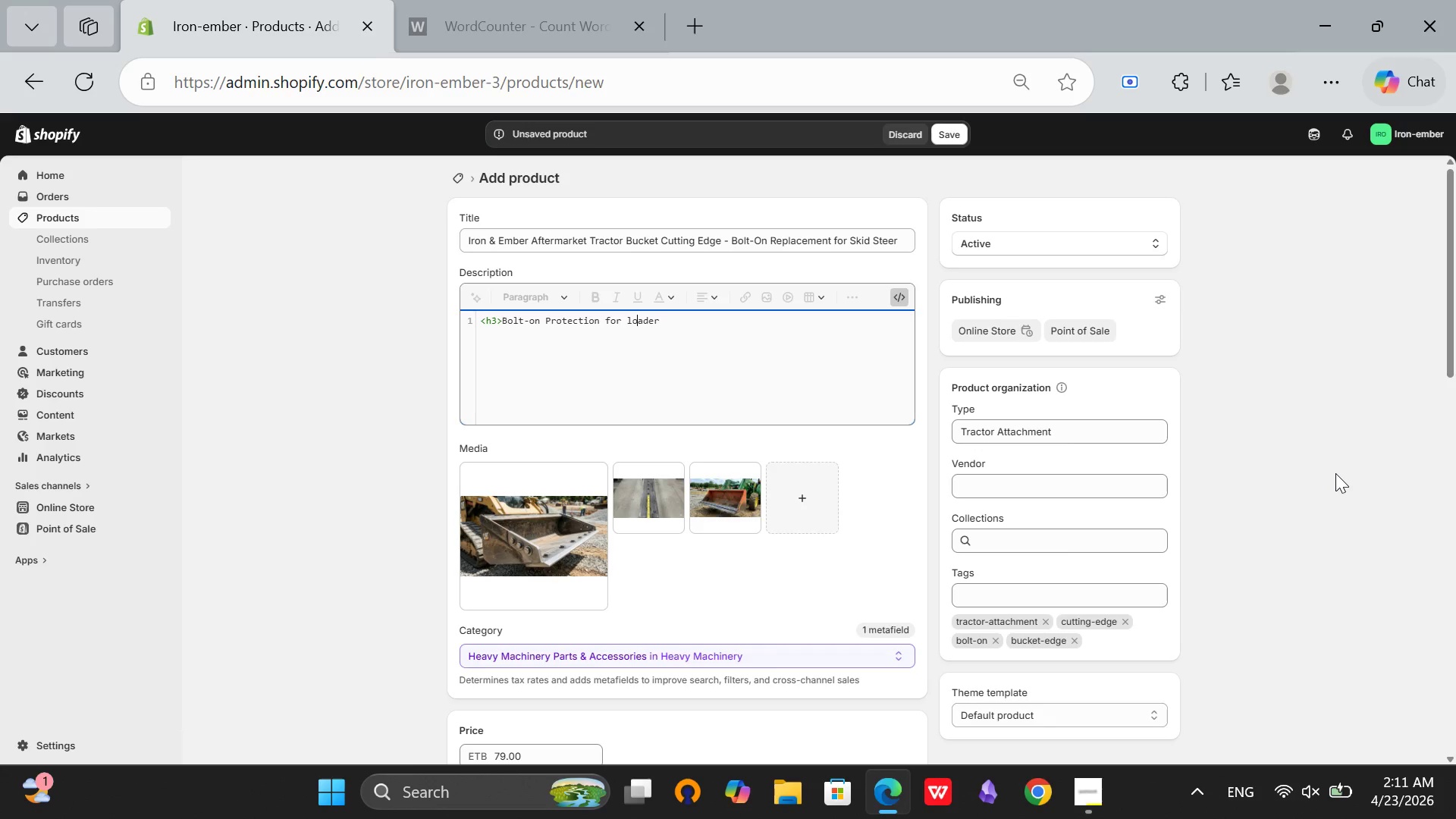 
key(ArrowLeft)
 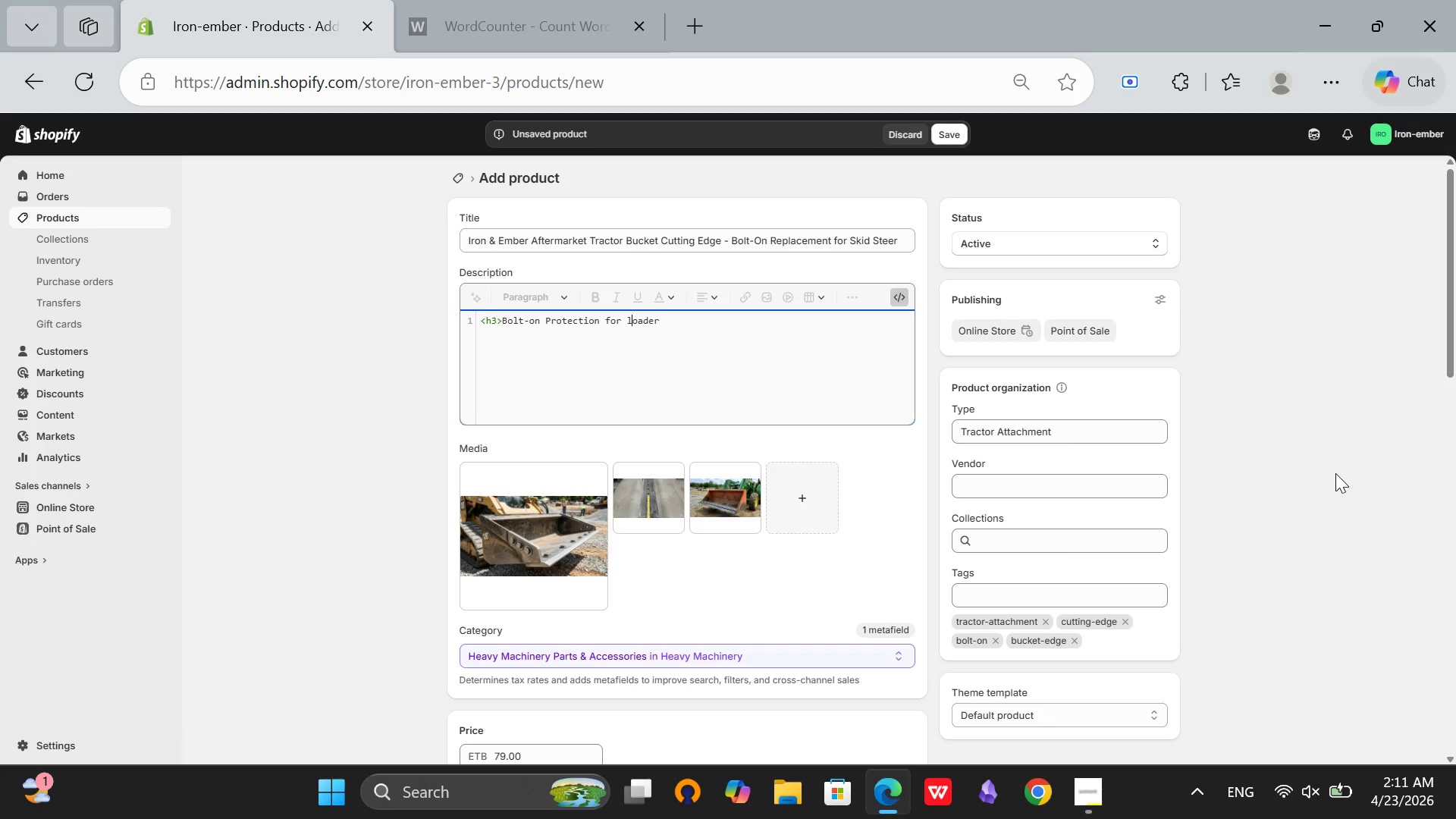 
key(ArrowLeft)
 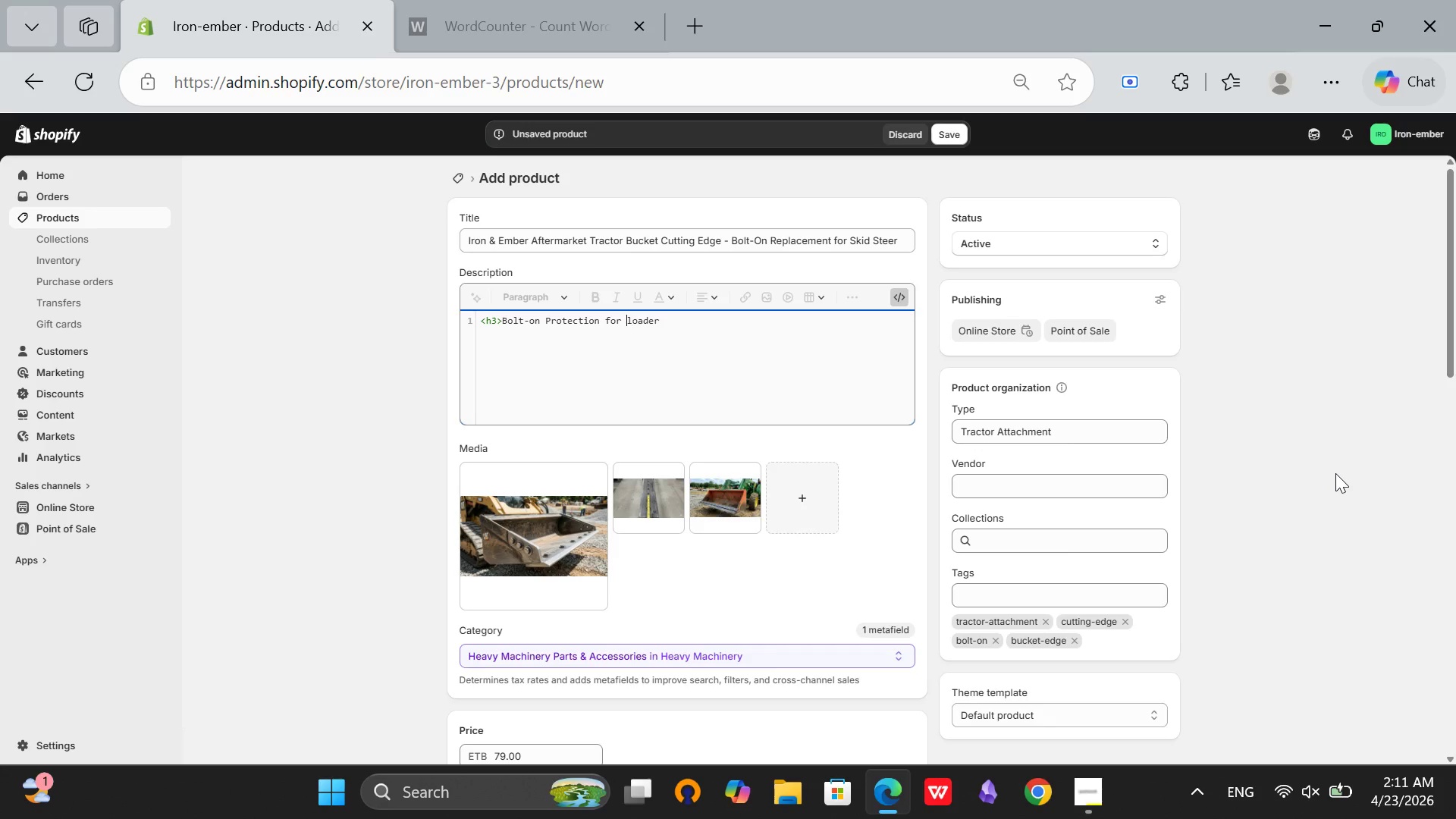 
key(ArrowLeft)
 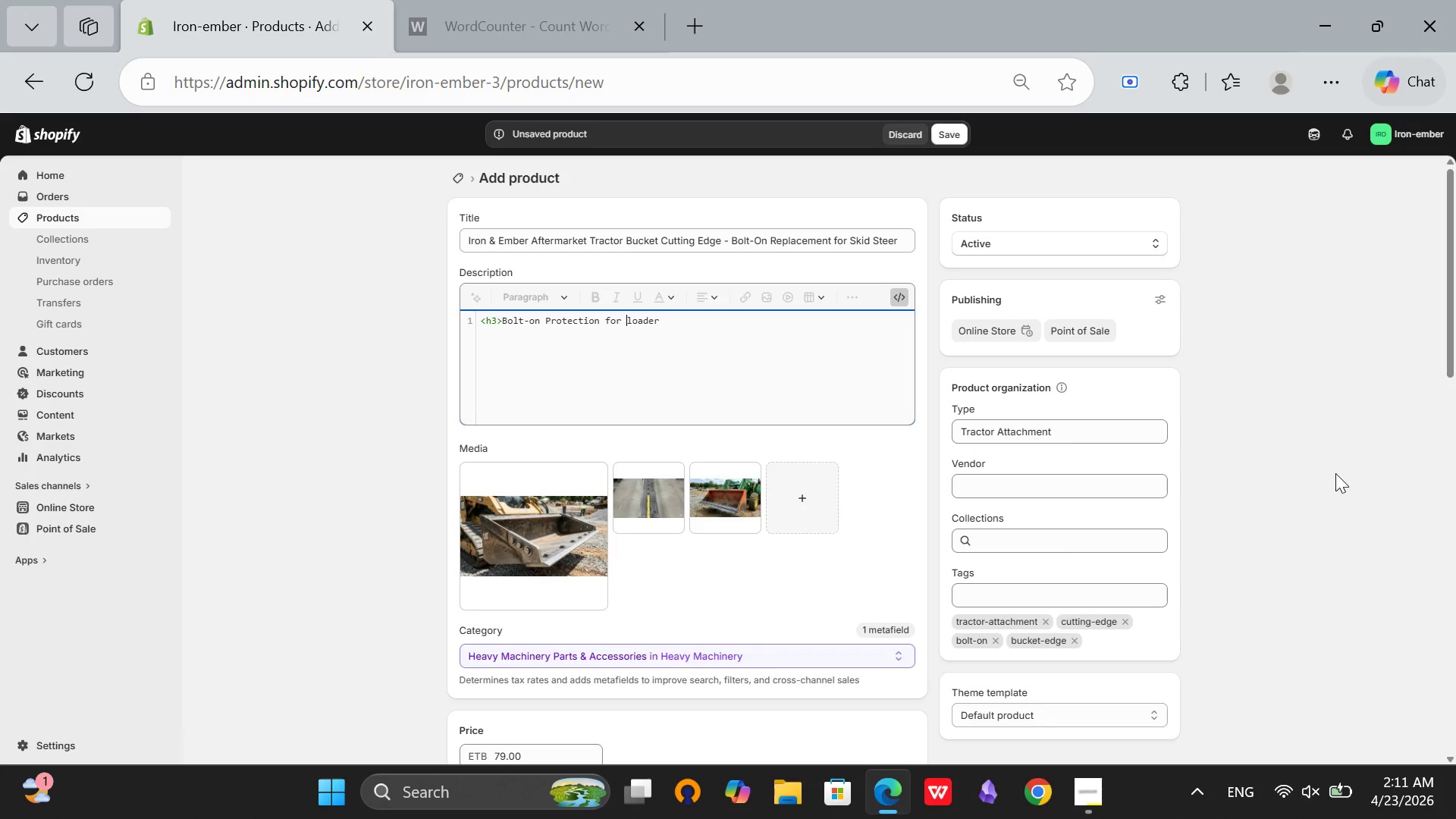 
type(Your )
 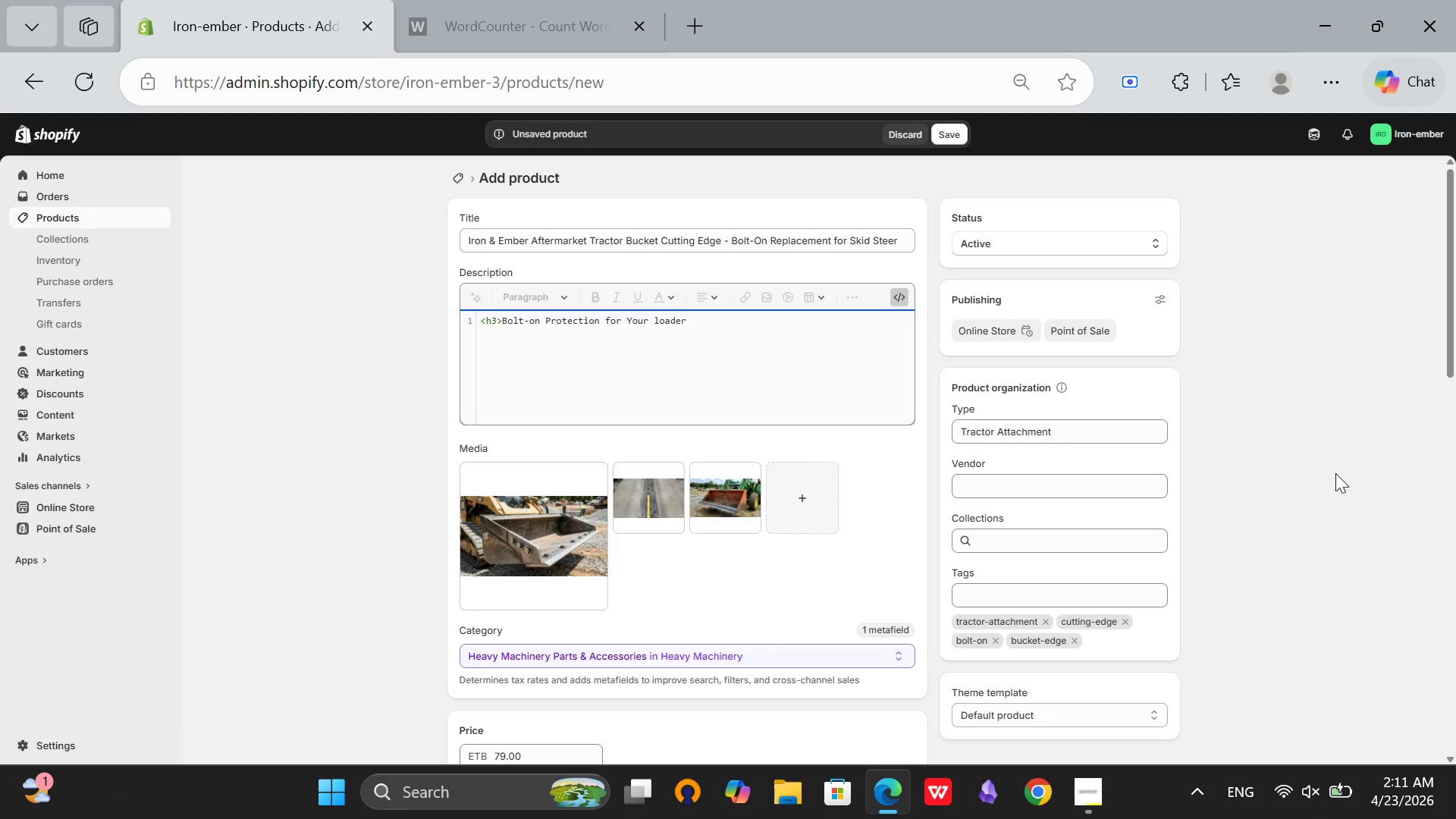 
hold_key(key=ArrowRight, duration=0.61)
 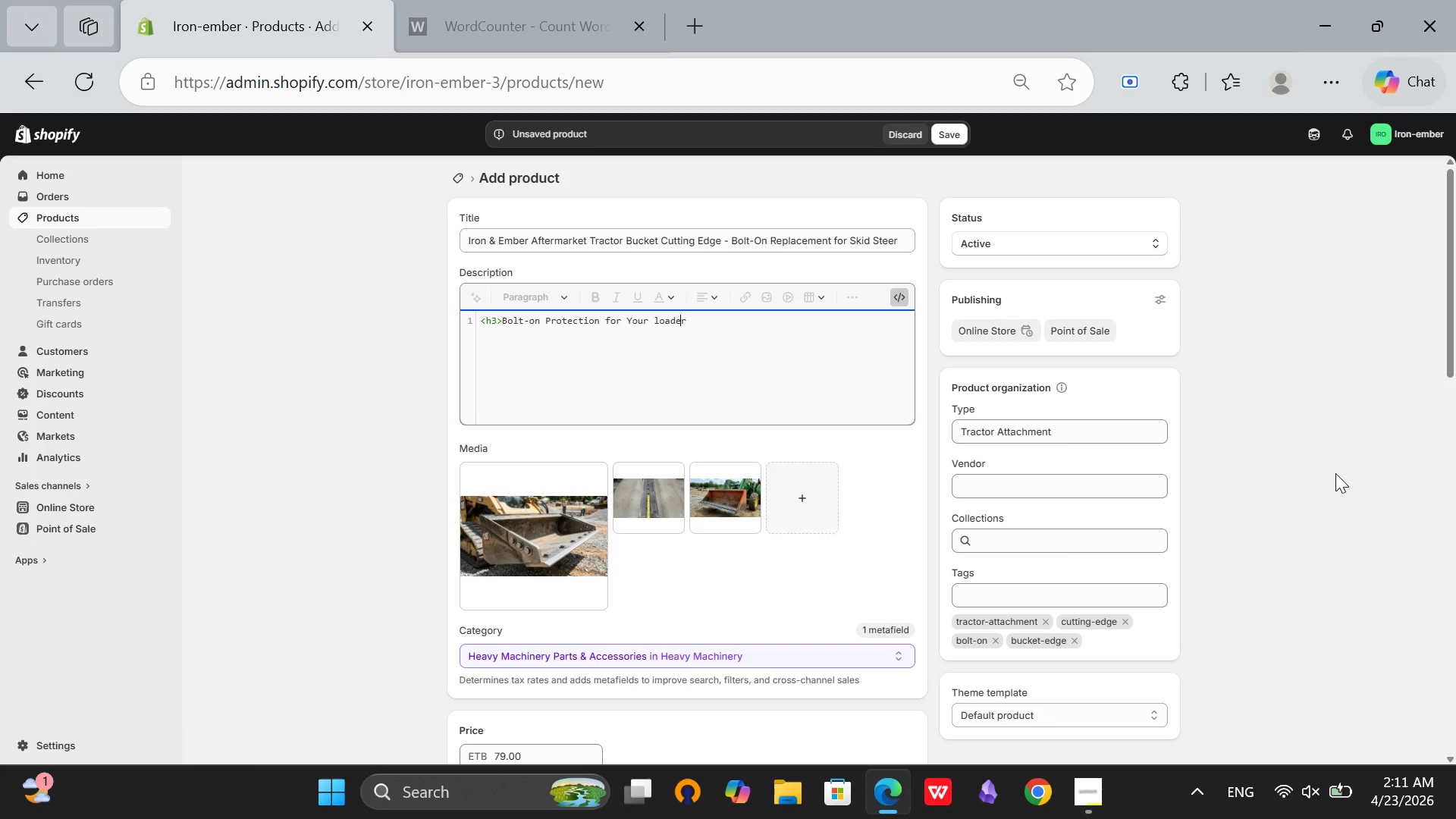 
key(ArrowRight)
 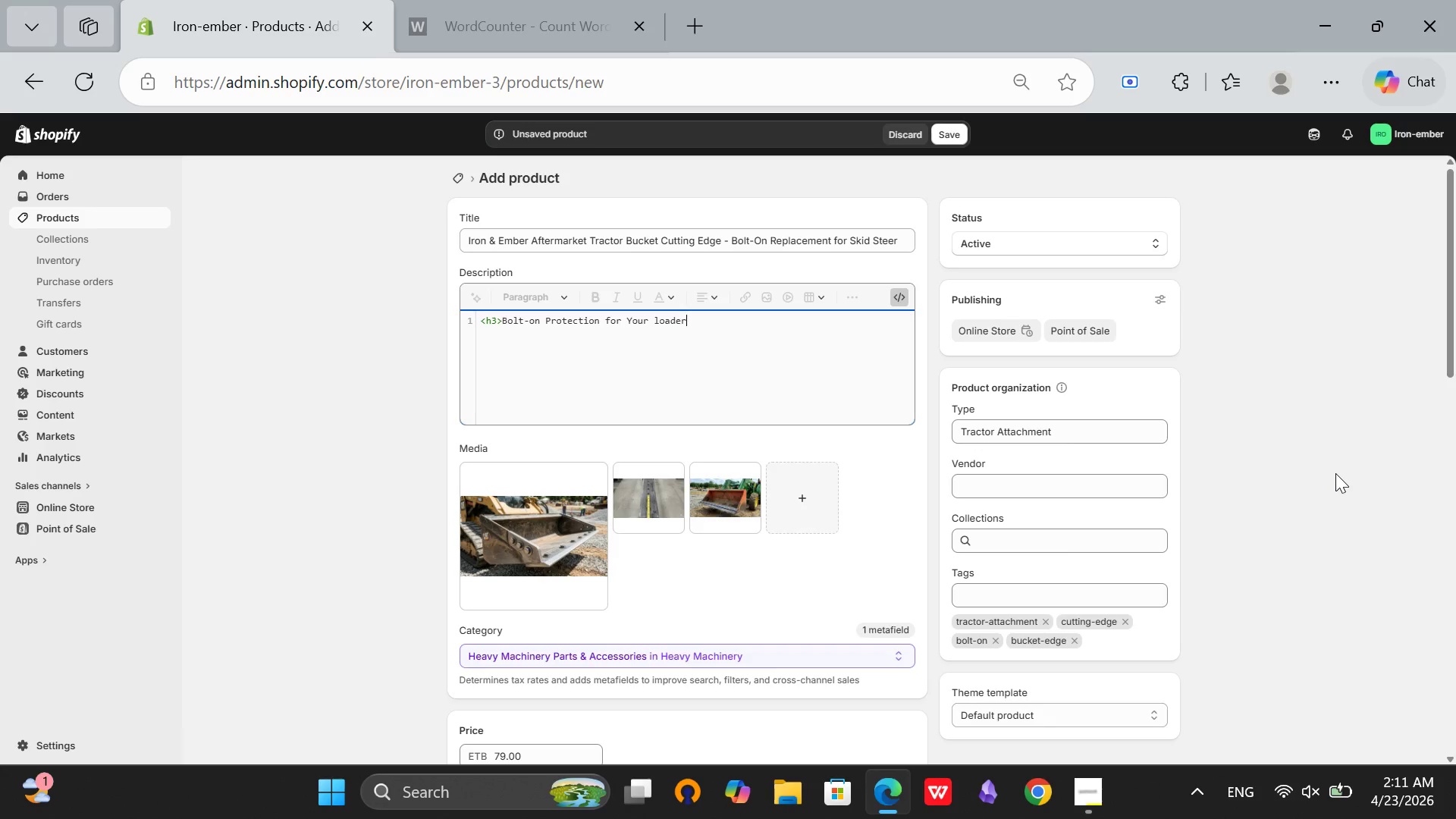 
key(ArrowRight)
 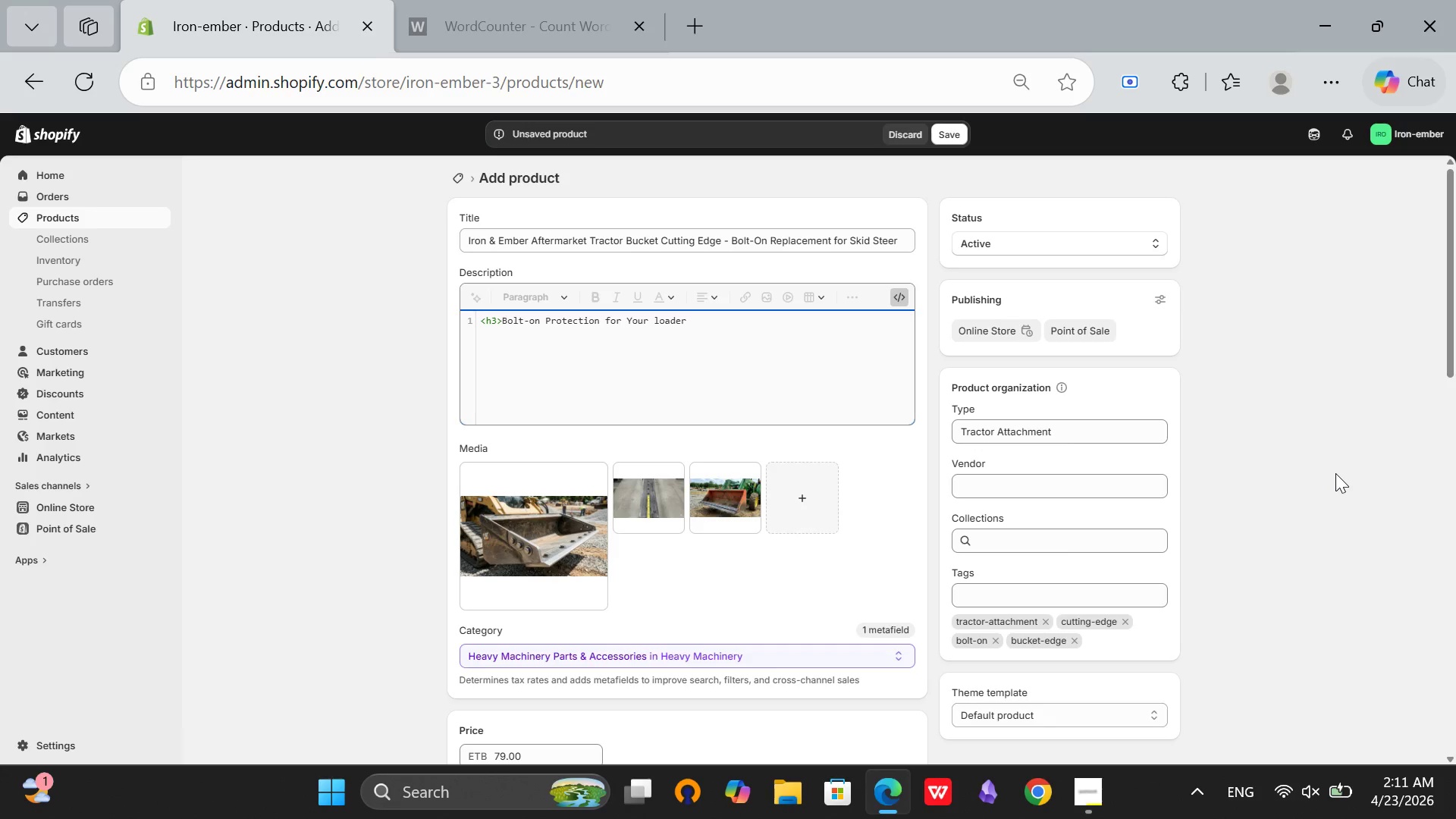 
key(Space)
 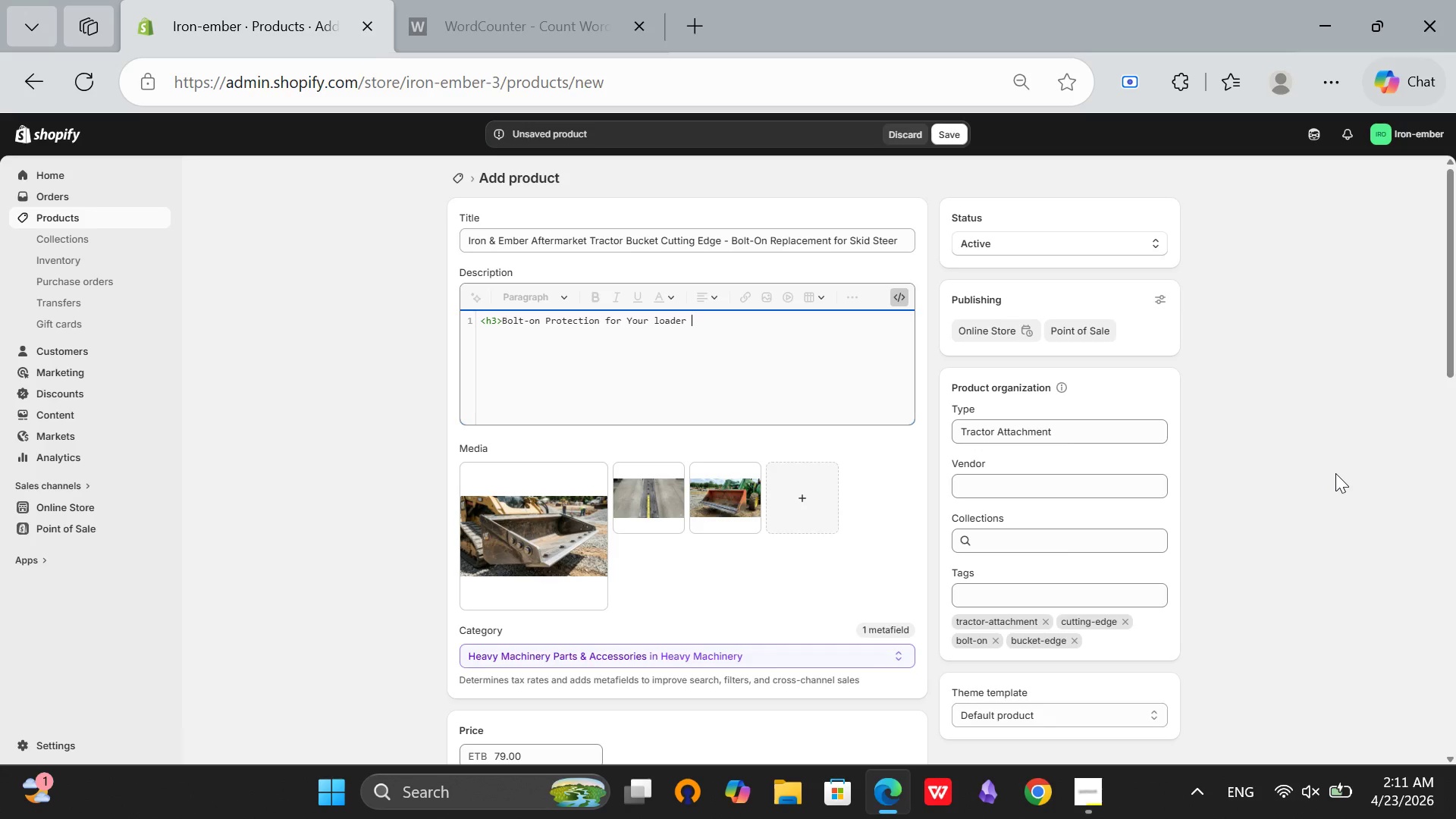 
key(CapsLock)
 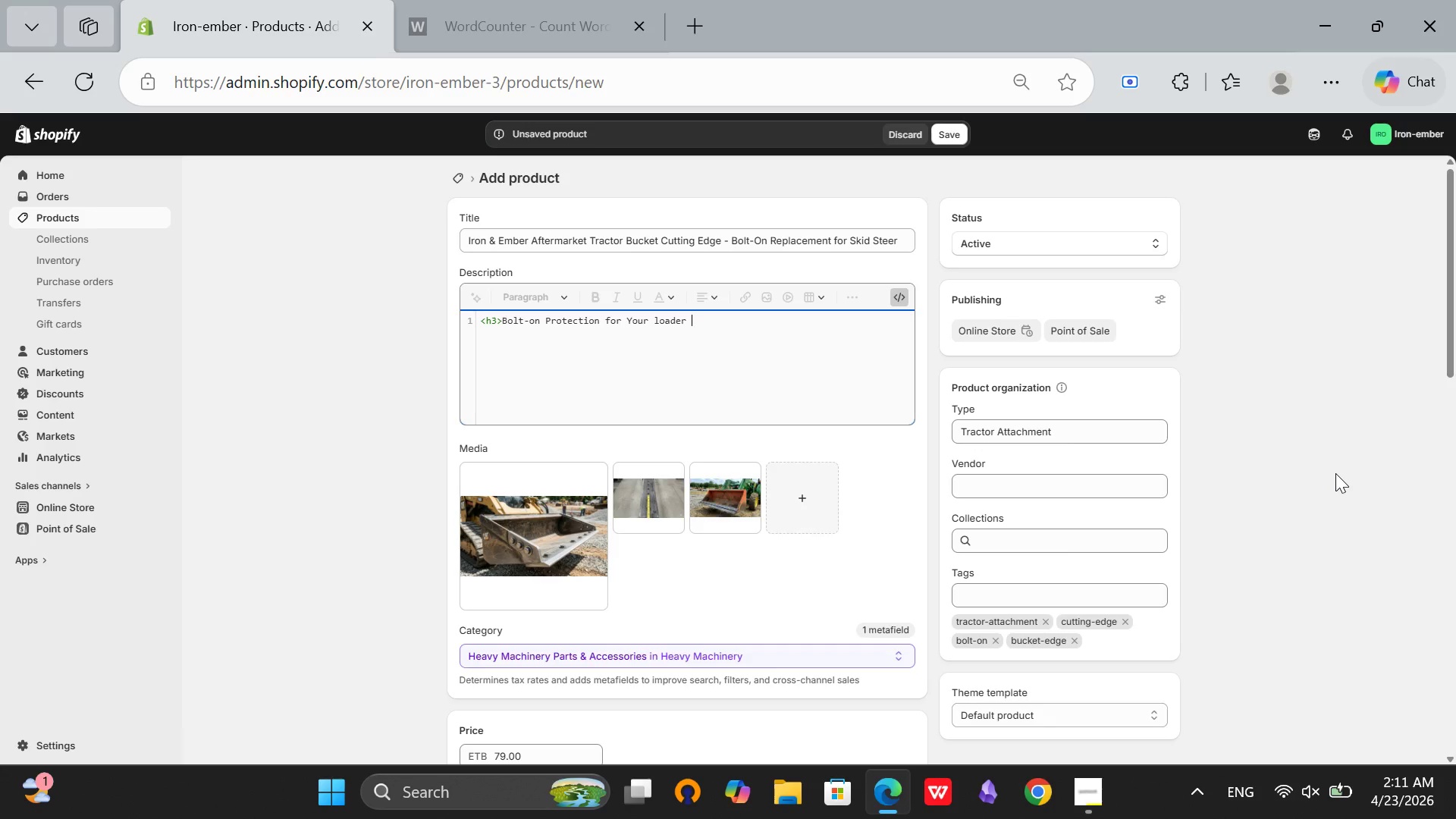 
key(B)
 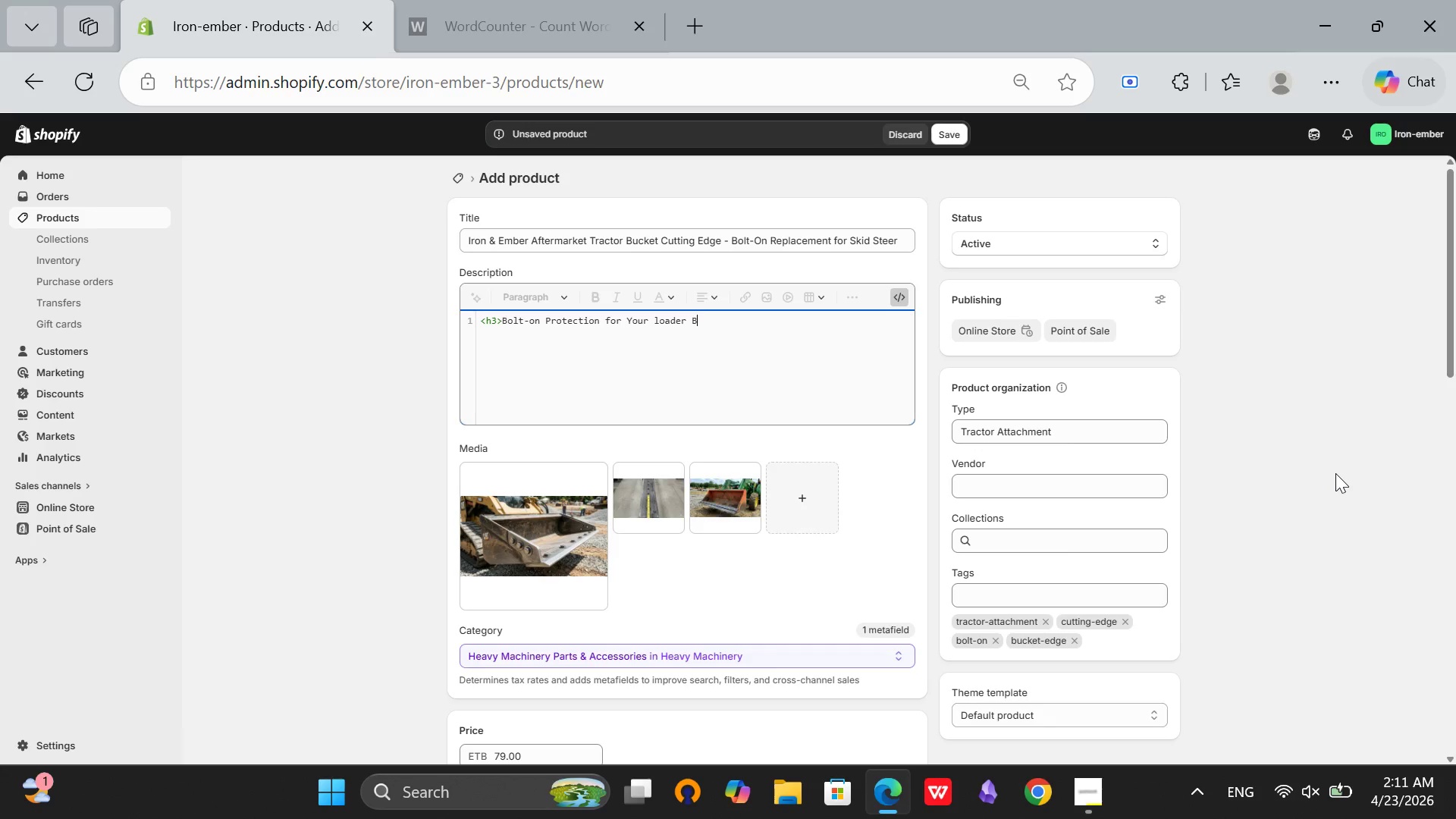 
key(CapsLock)
 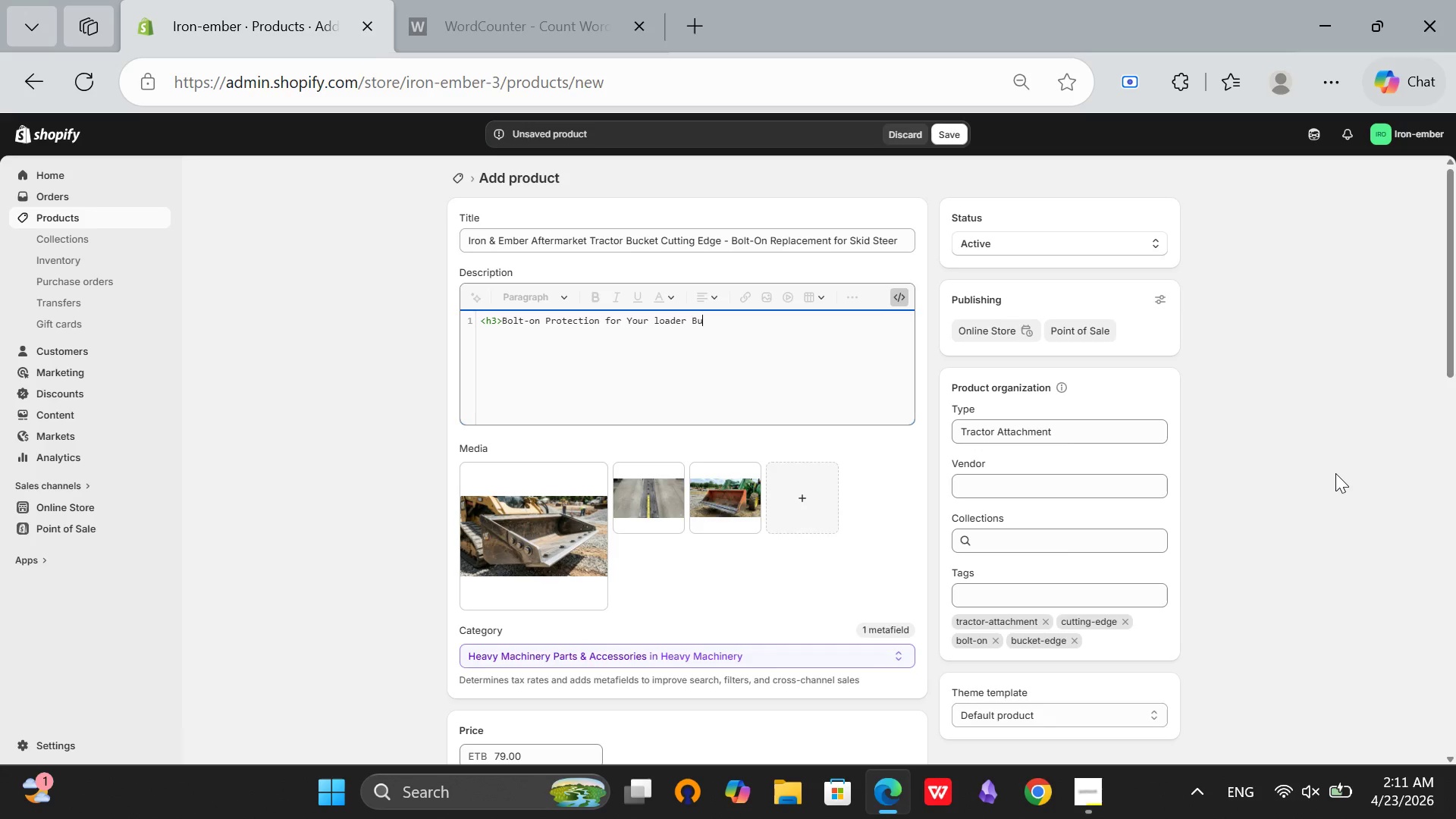 
key(U)
 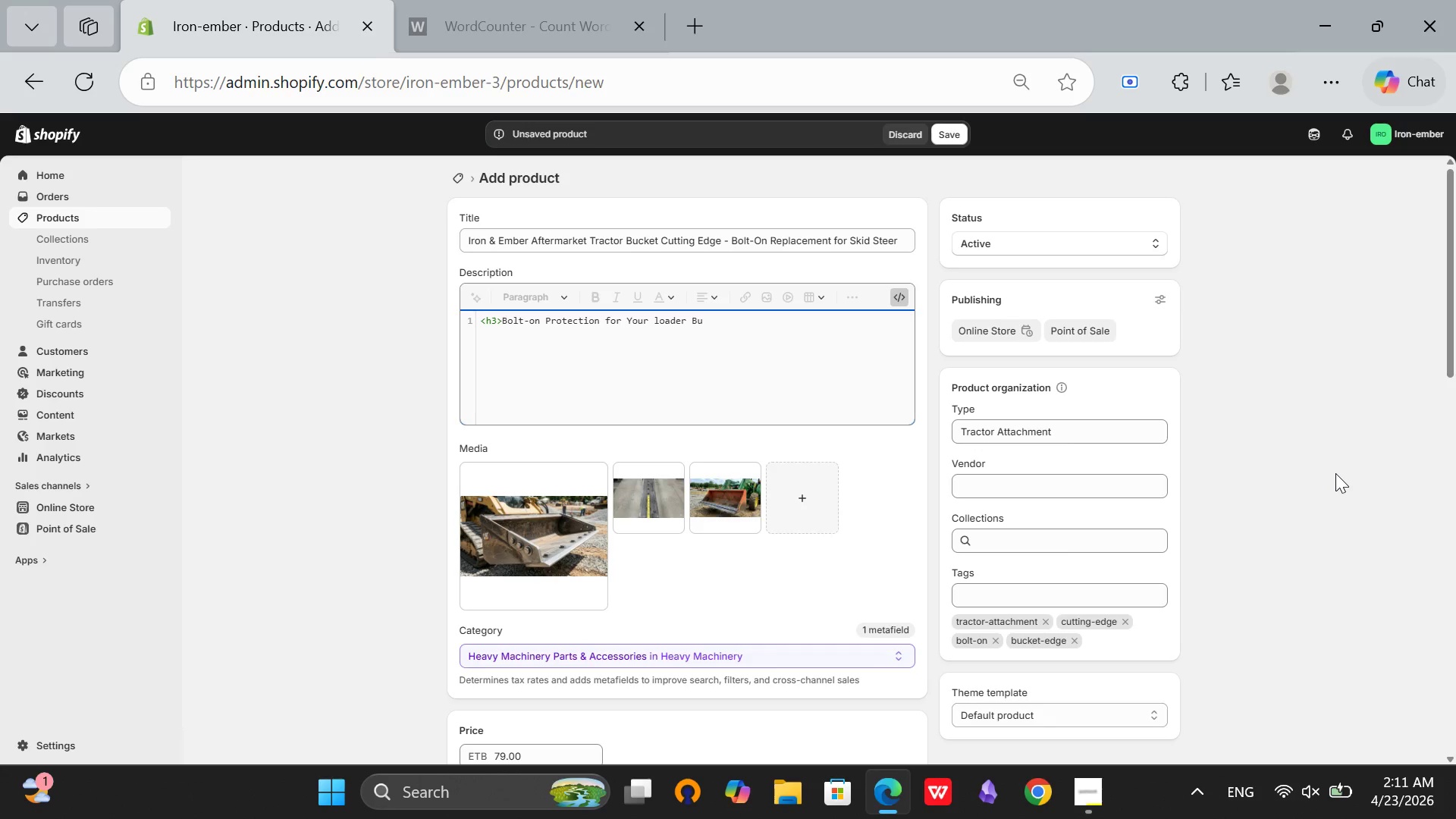 
type(cket</li>)
 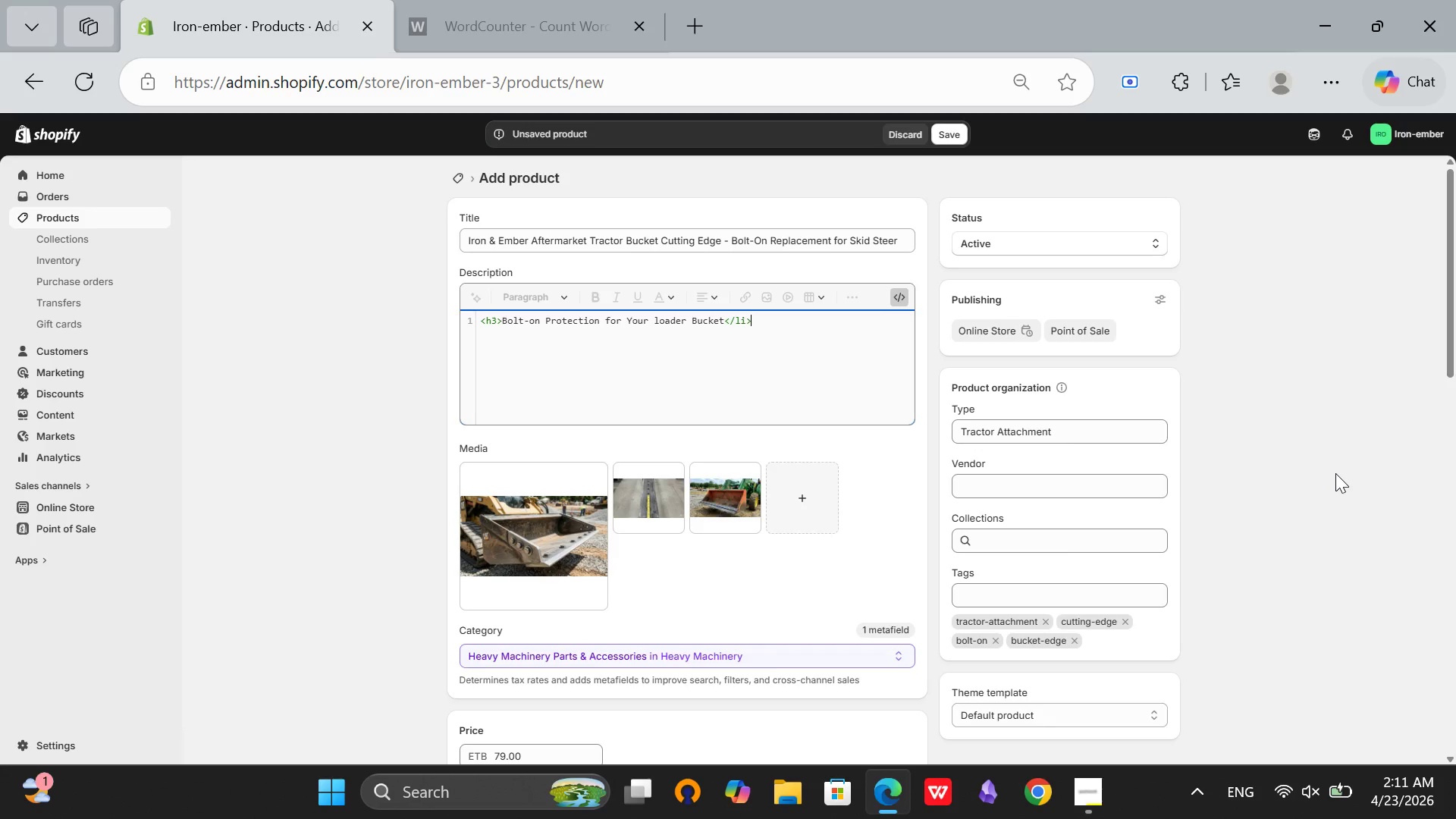 
key(Enter)
 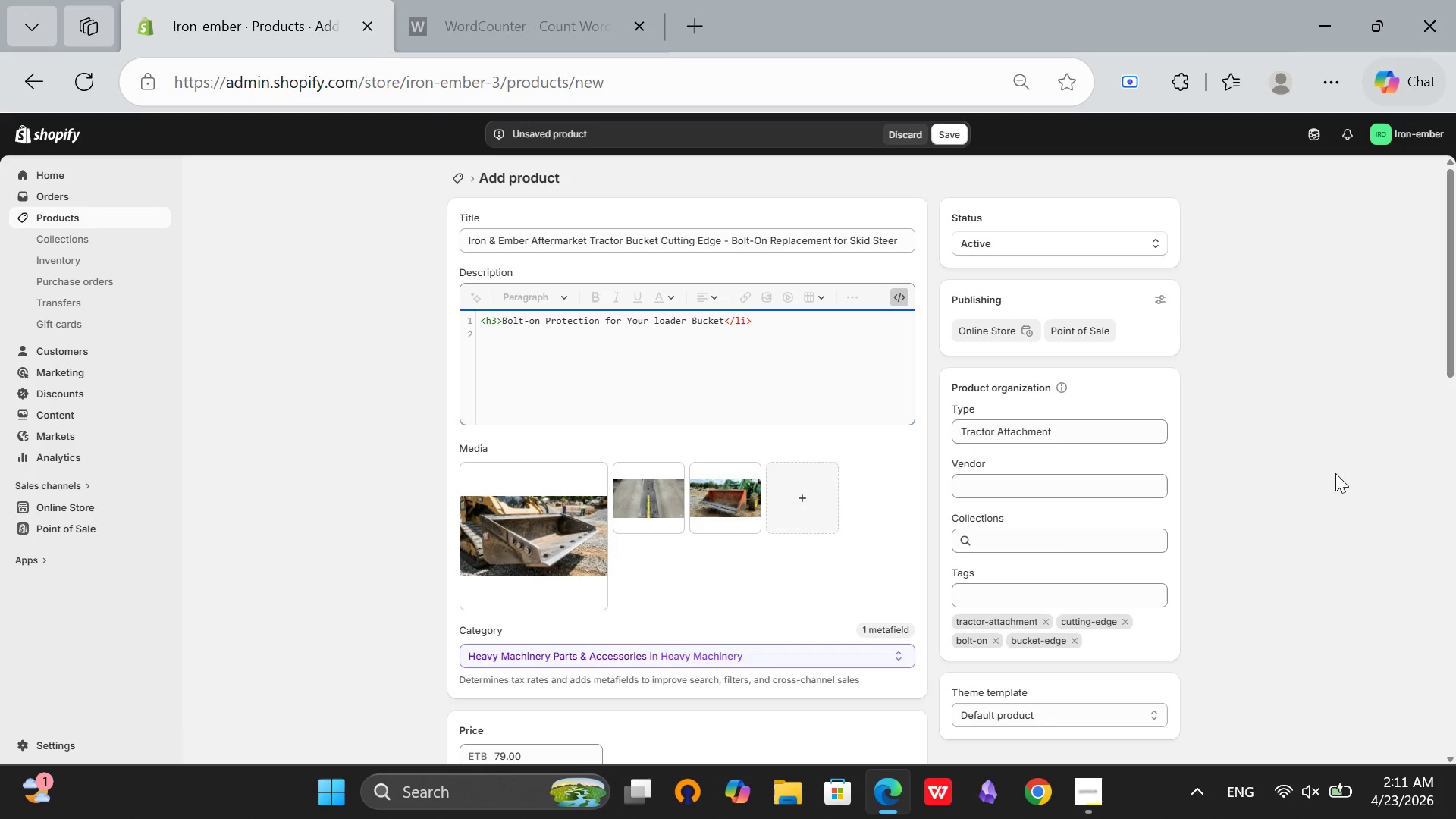 
type(<p>TH)
key(Backspace)
type(he)
 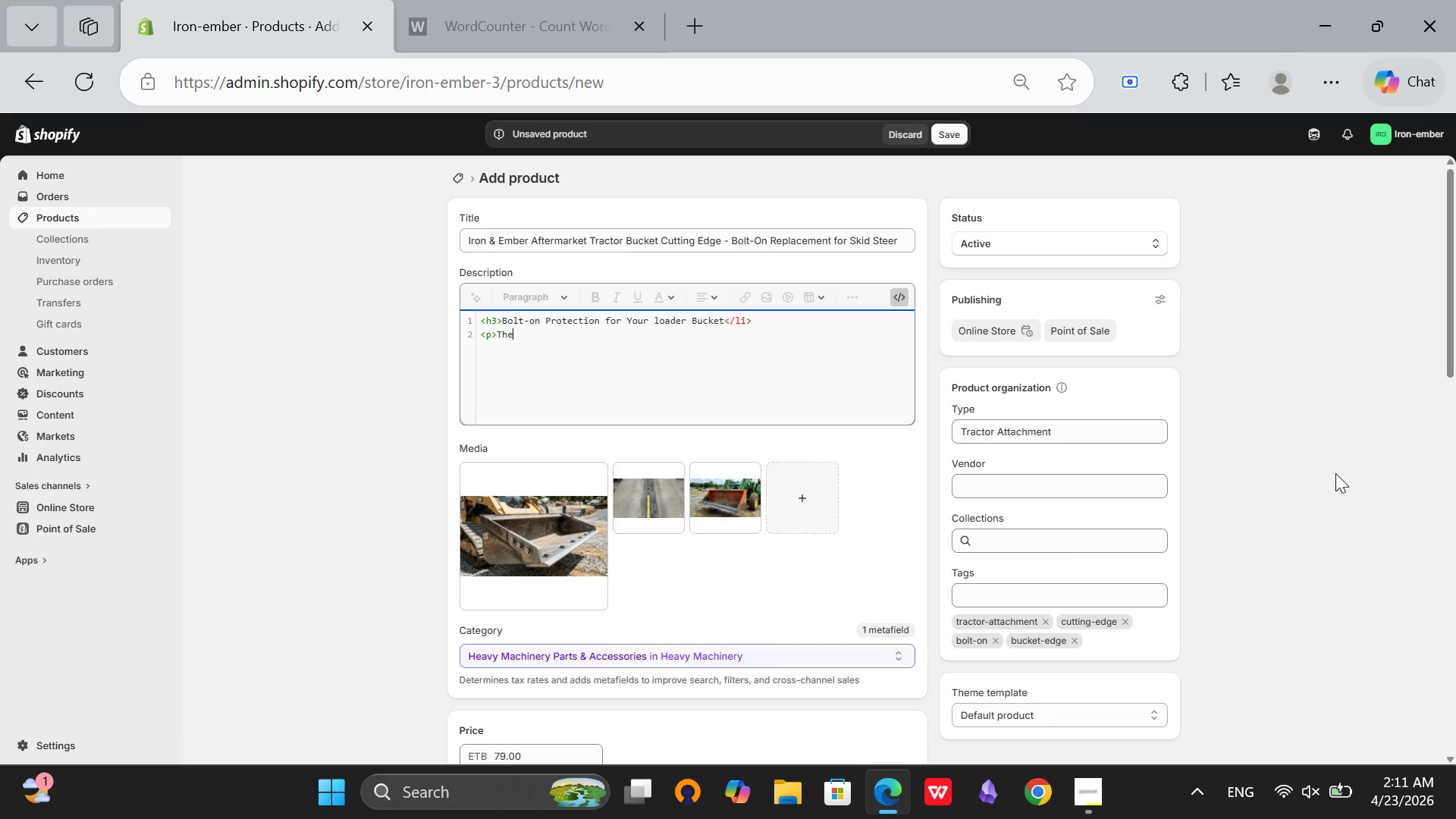 
type(<p)
key(Backspace)
key(Backspace)
type(Ir)
key(Backspace)
key(Backspace)
type( Iron & Ember Aftermaret)
 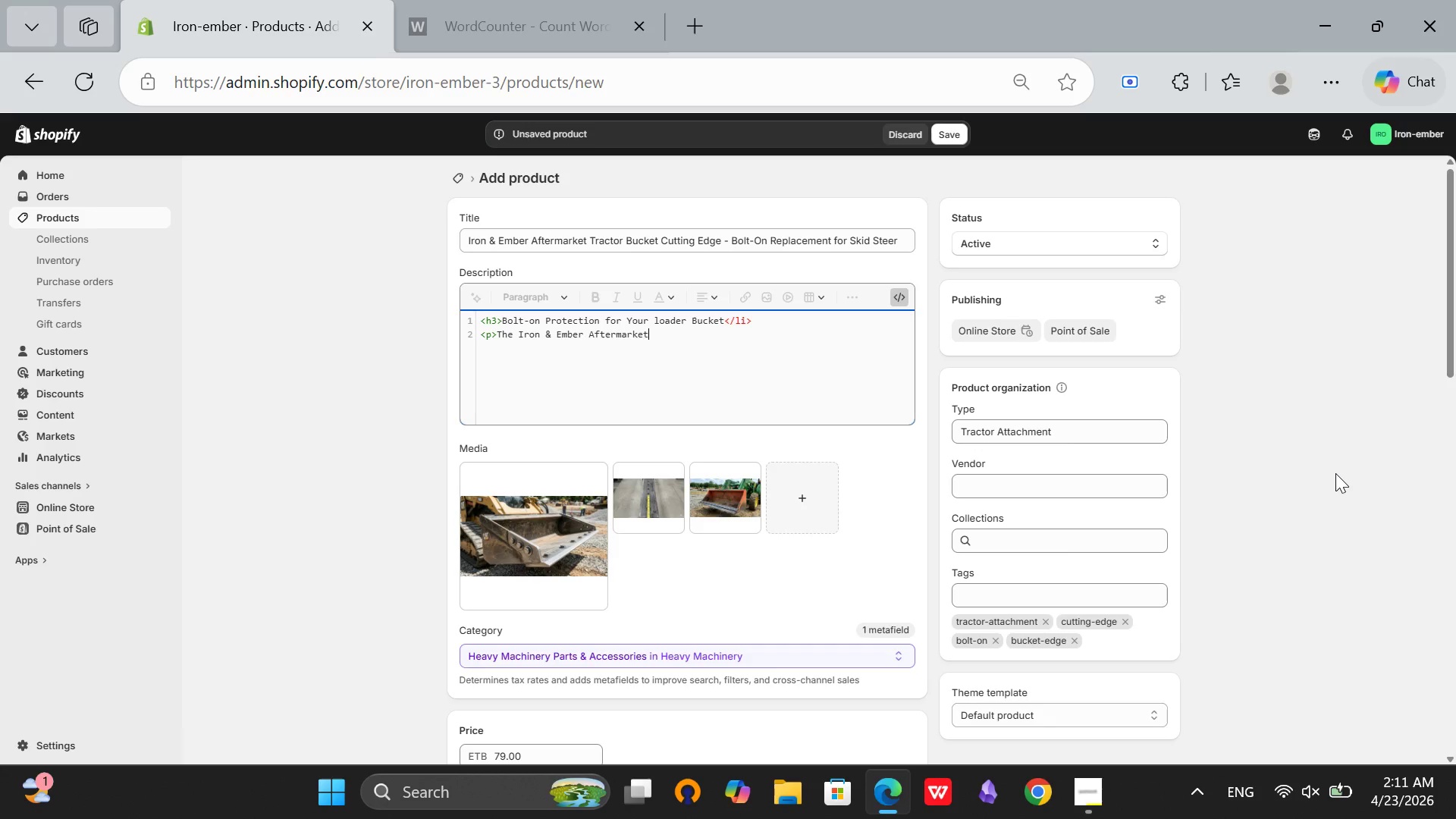 
 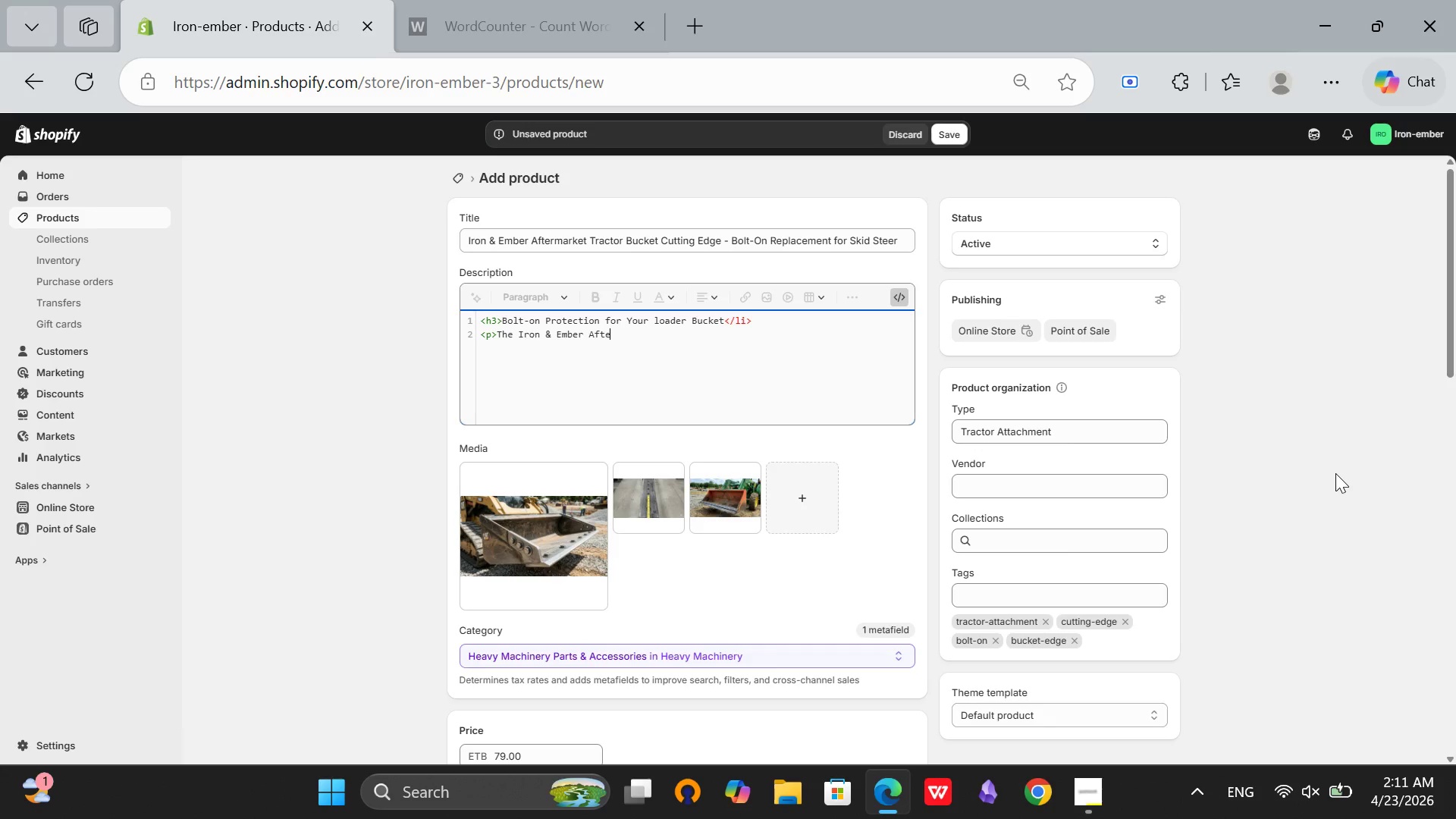 
hold_key(key=K, duration=0.31)
 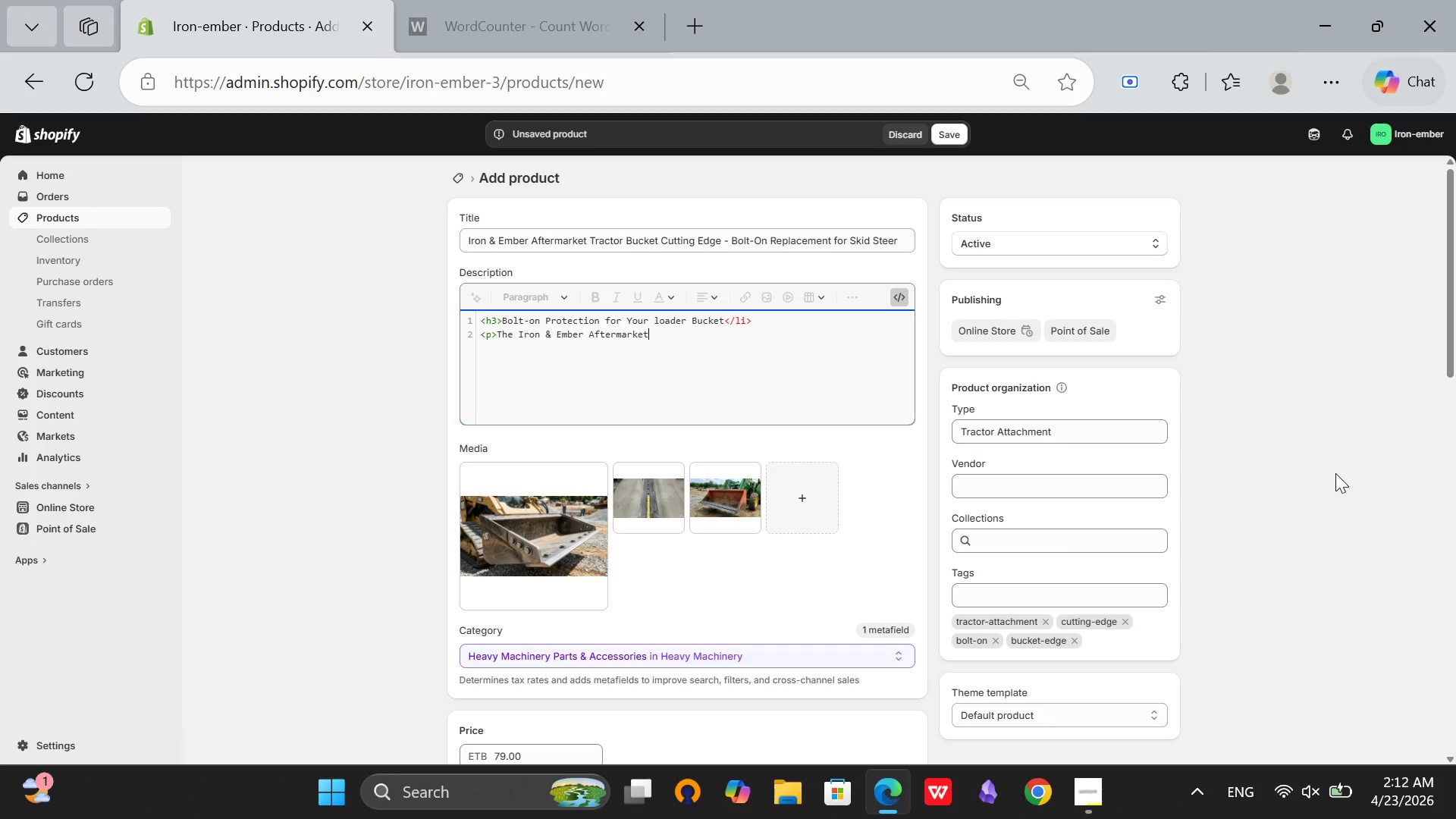 
wait(10.0)
 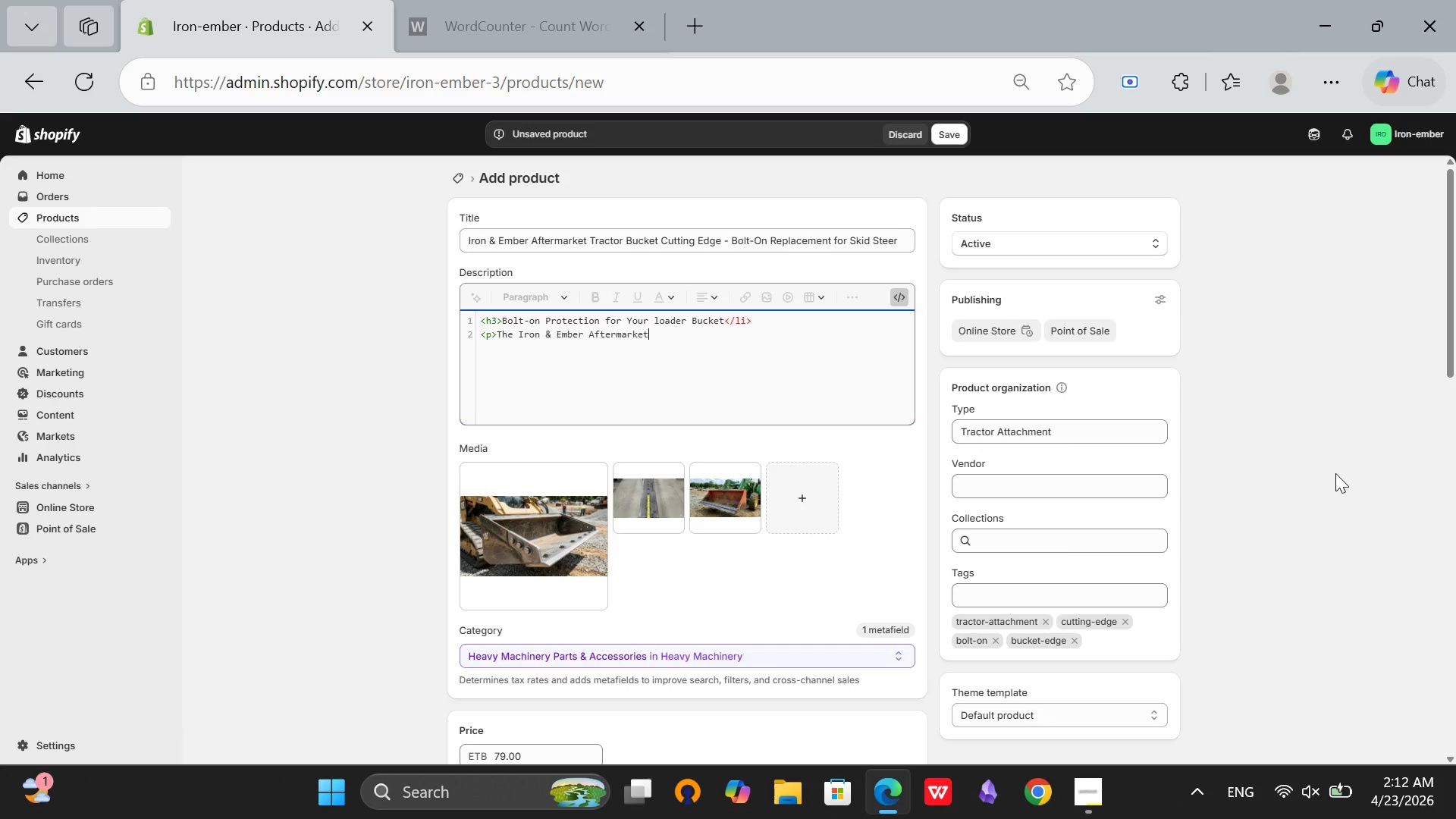 
left_click([1335, 473])
 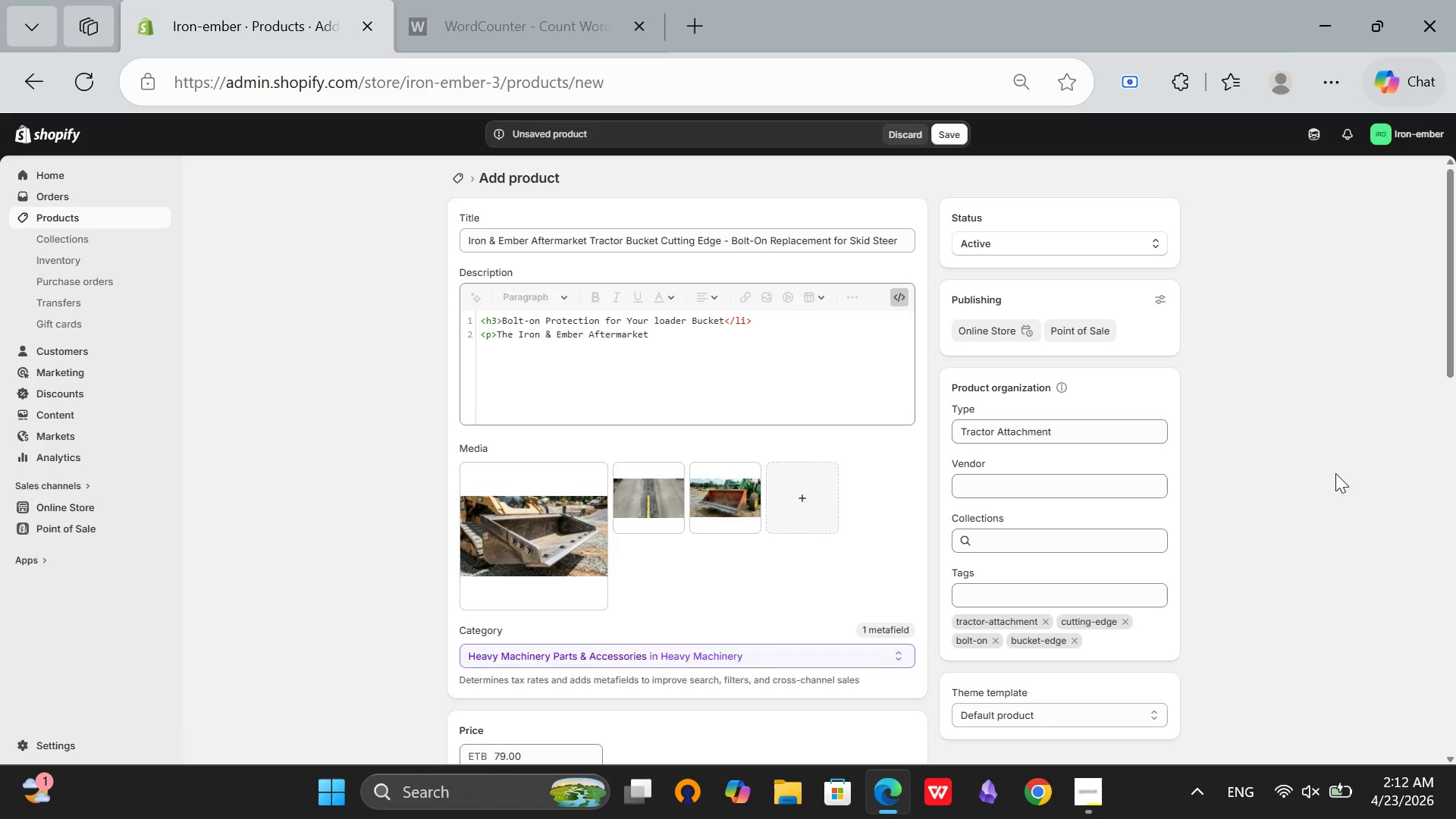 
key(Space)
 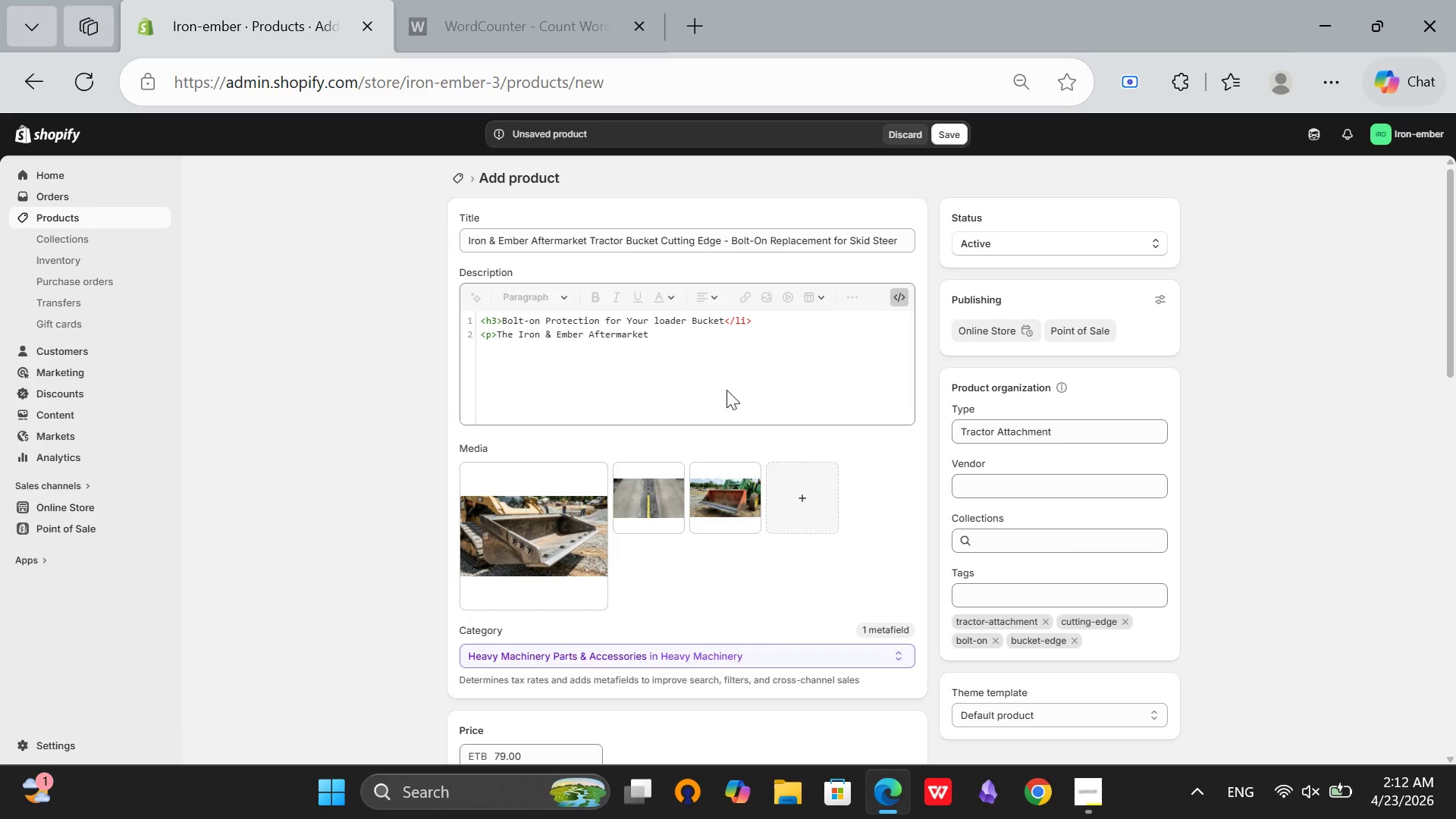 
left_click([706, 323])
 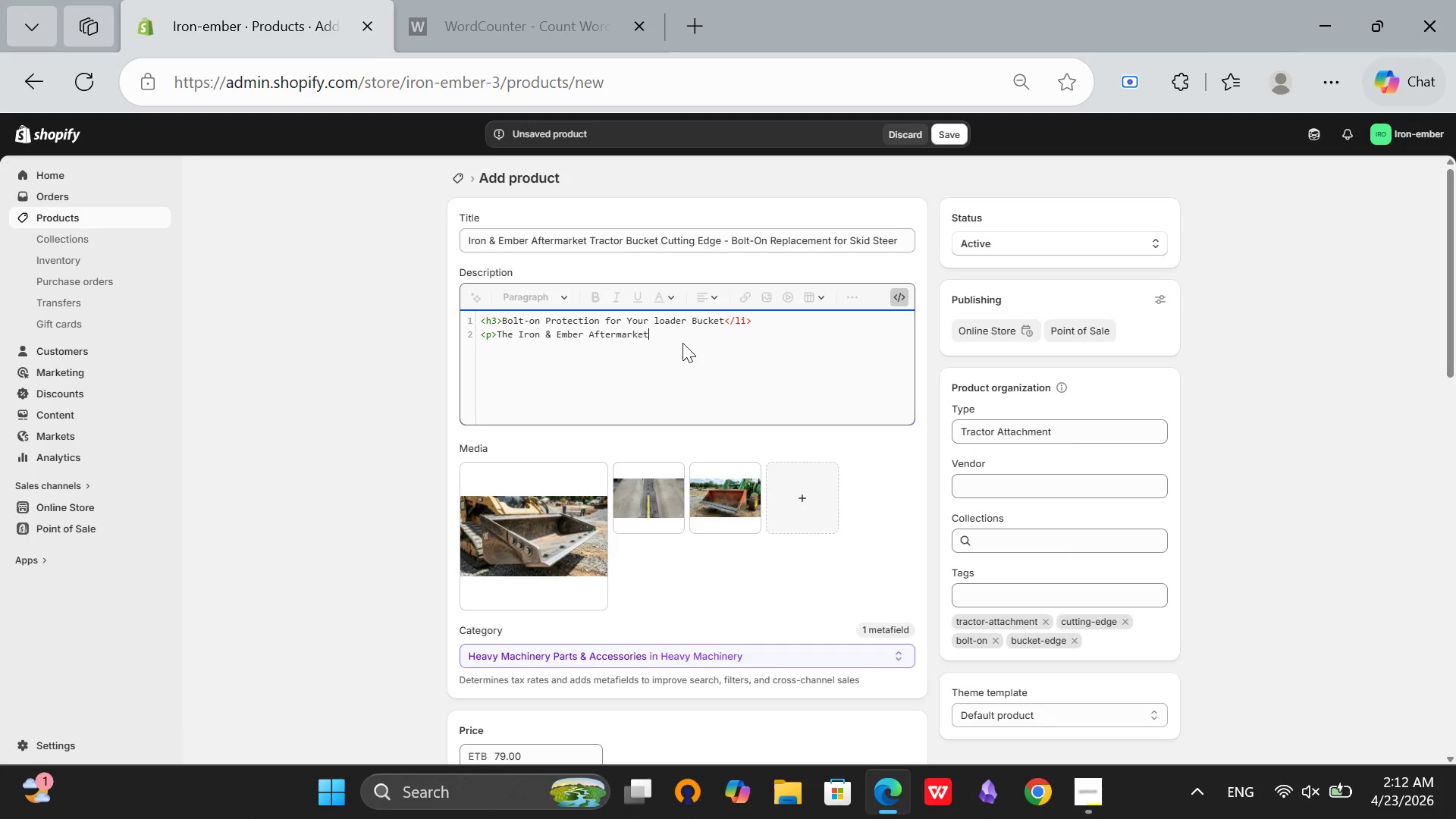 
left_click([682, 343])
 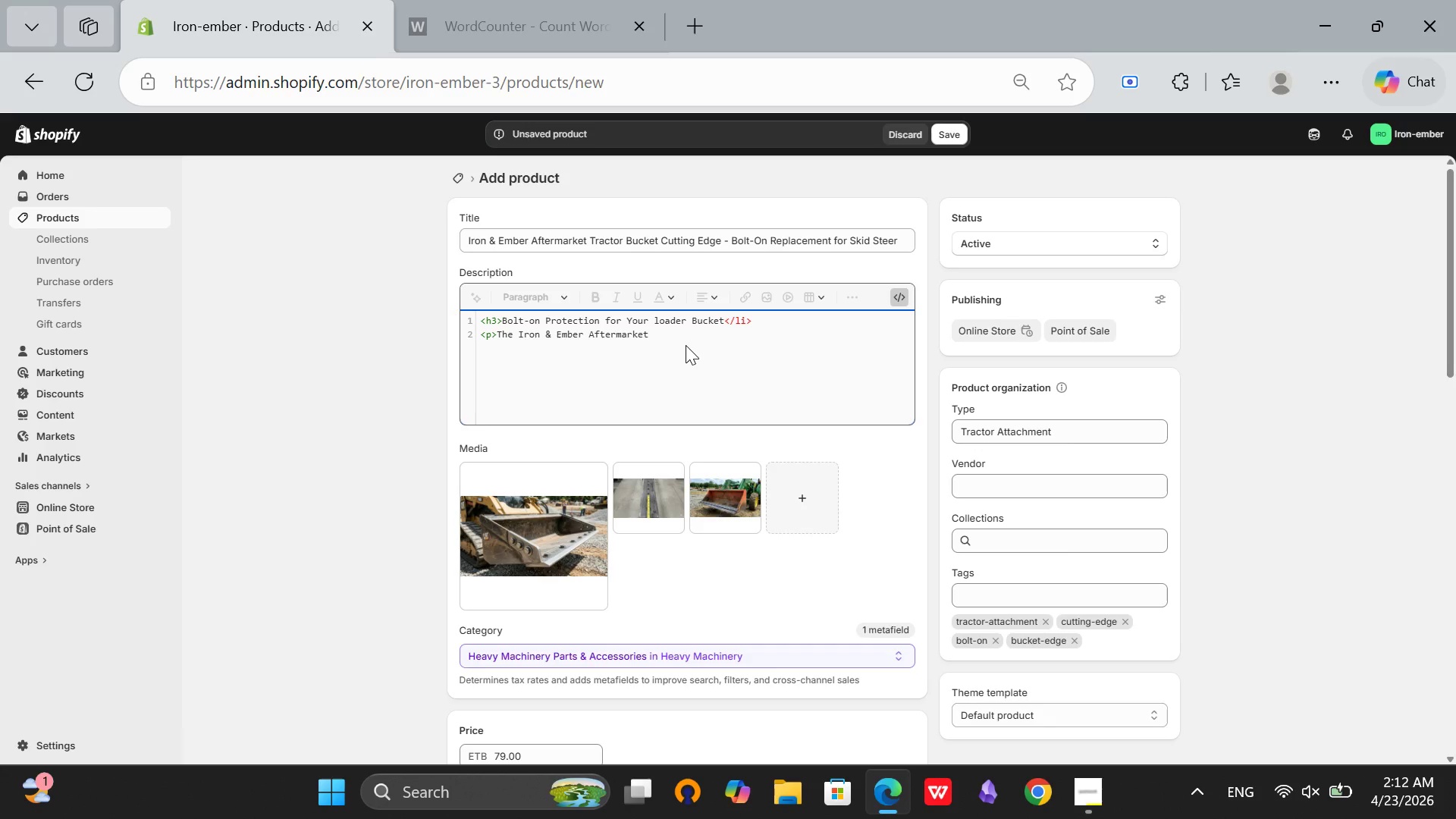 
type( Tractor Bucket Vutting edge is a direct replacement)
 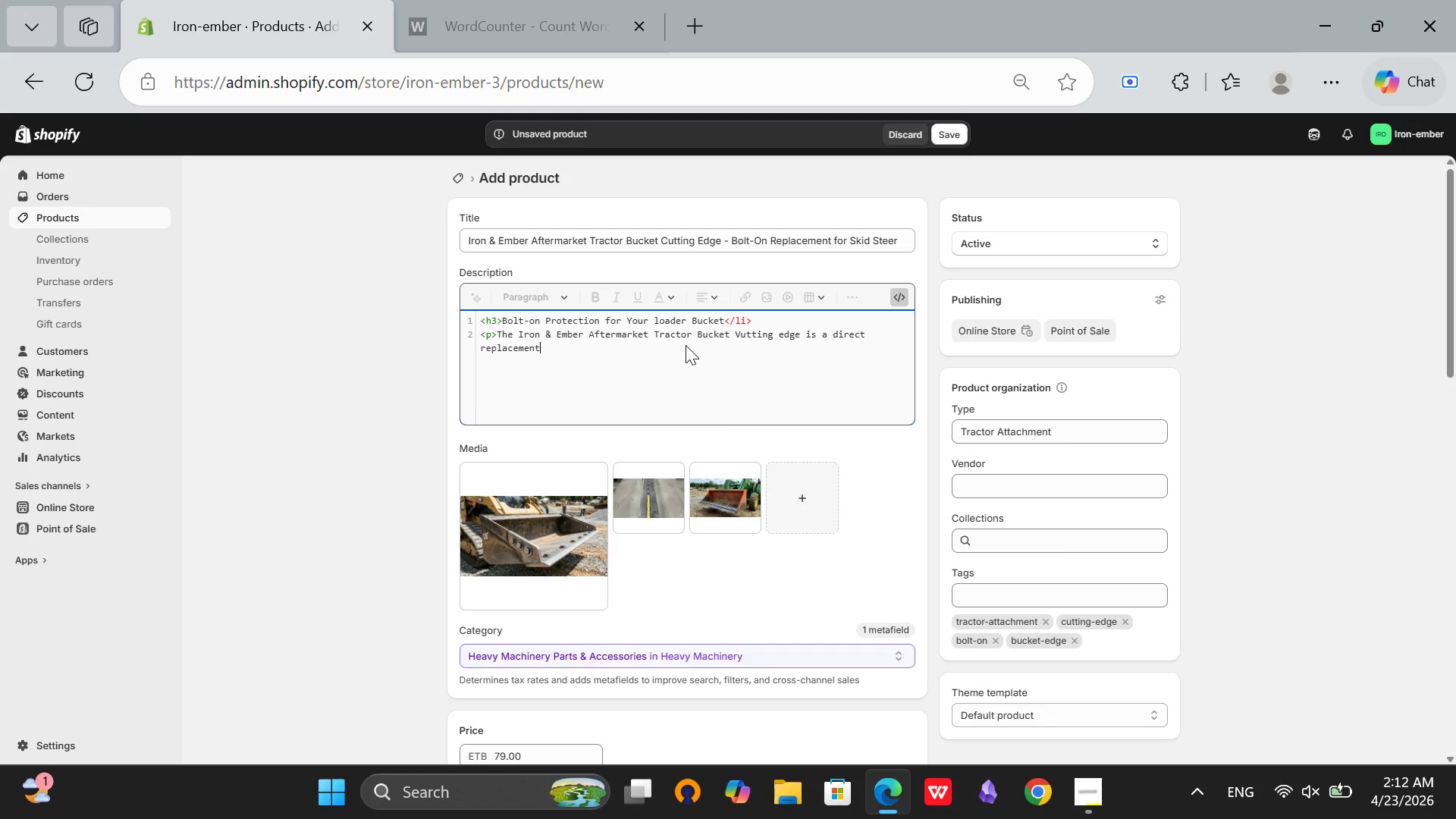 
wait(14.97)
 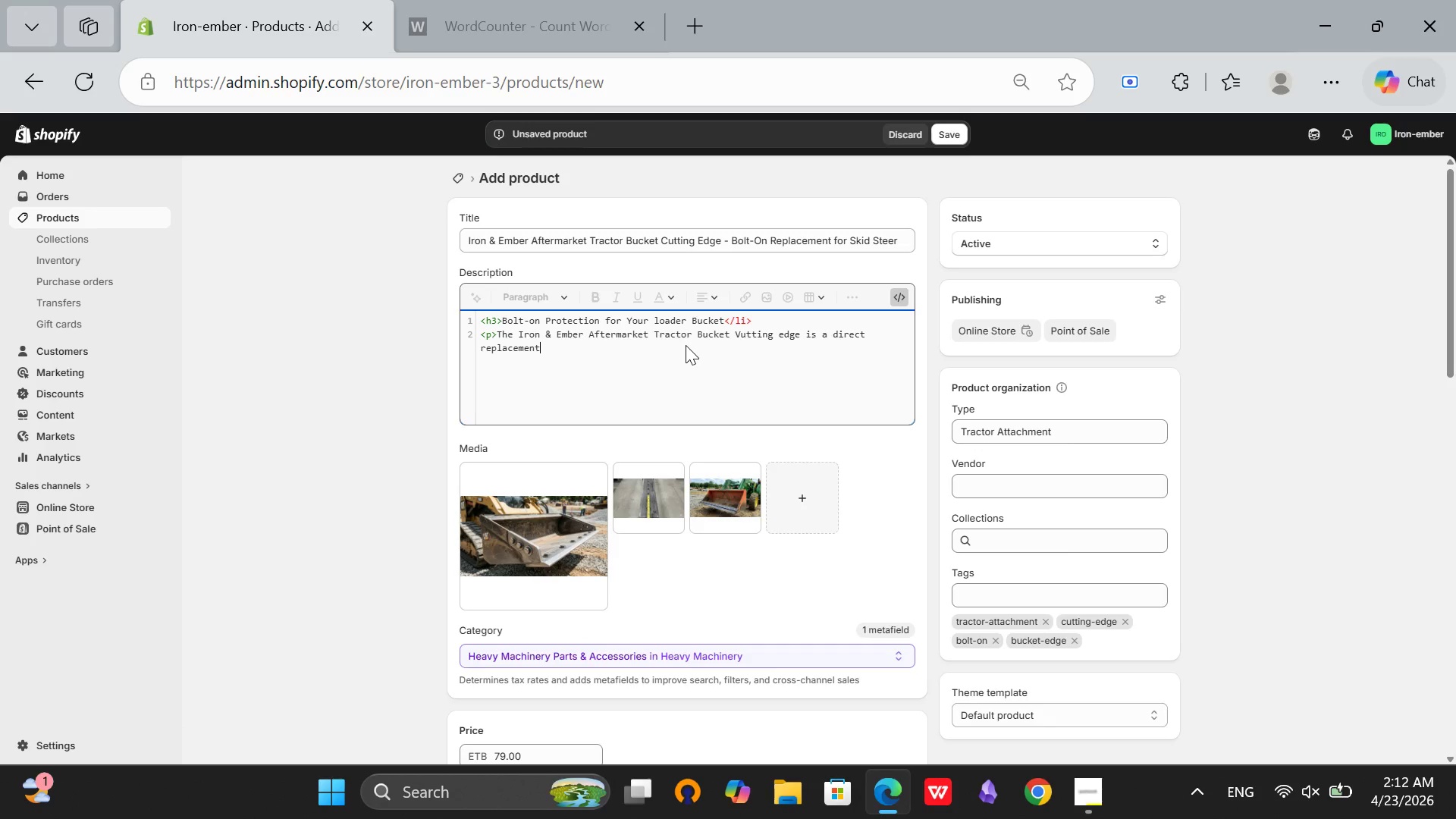 
type( for worn factory edges. TH)
 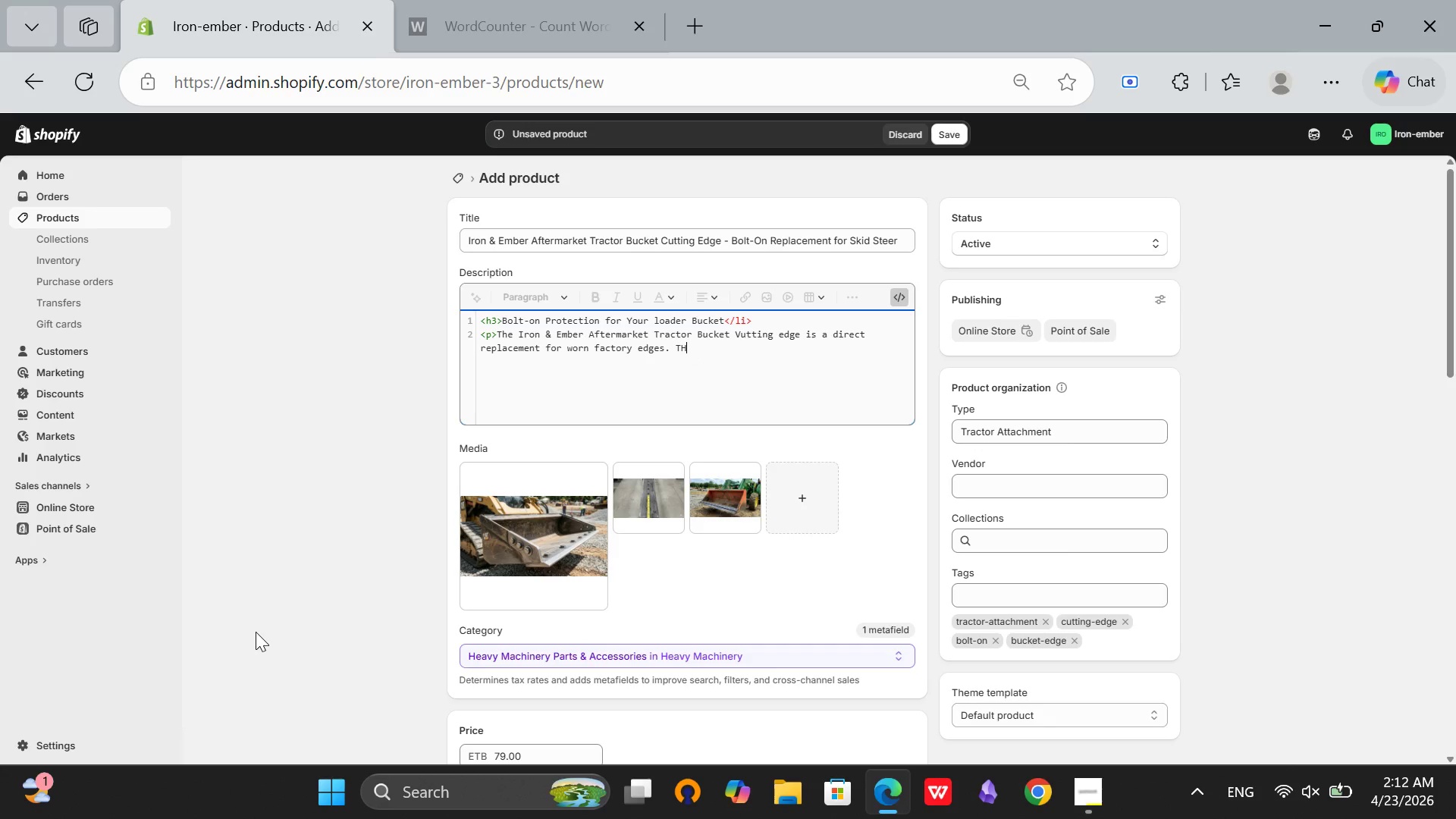 
key(Backspace)
type(his bolt-on design allows quick replacement without)
 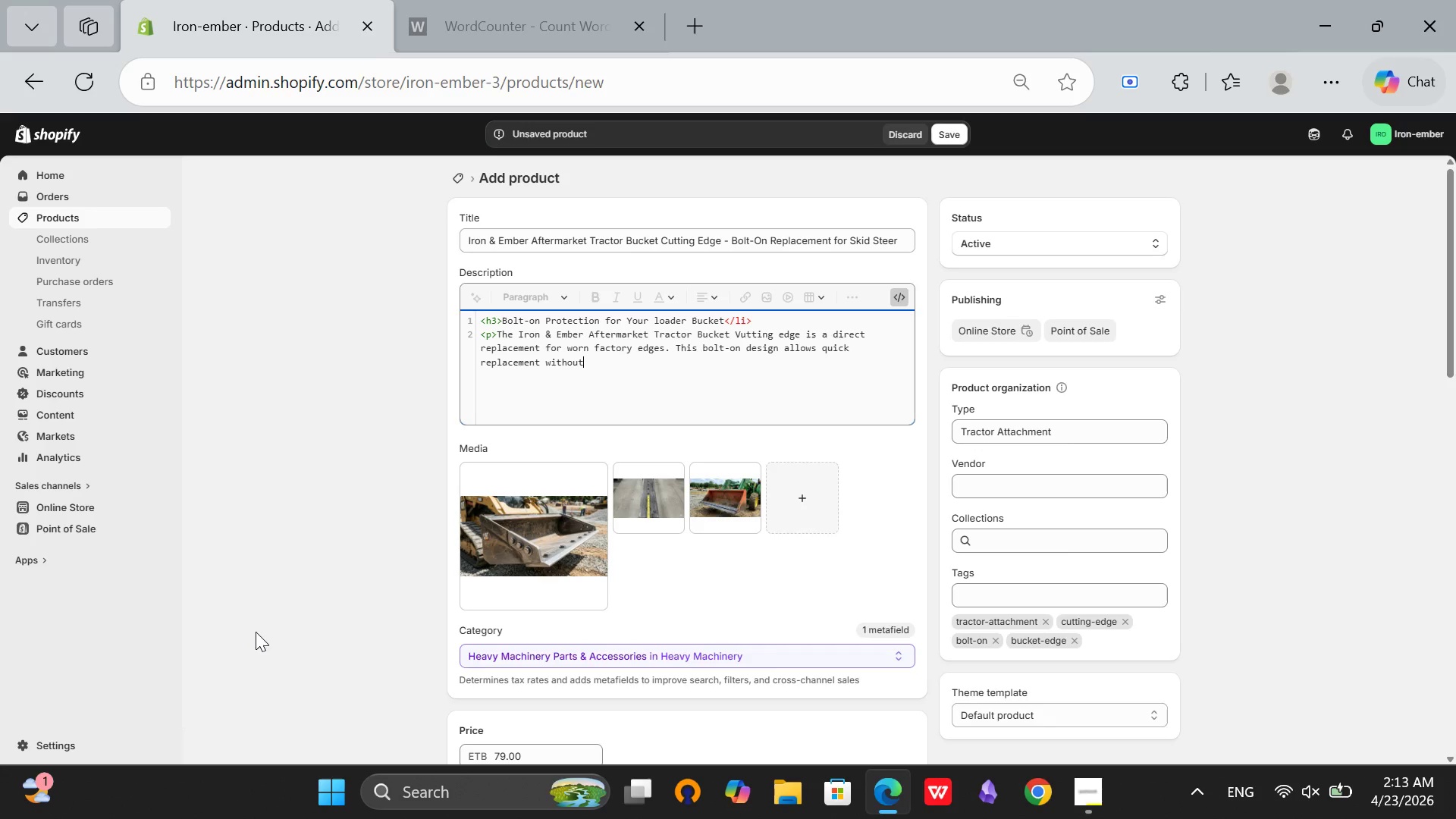 
wait(12.36)
 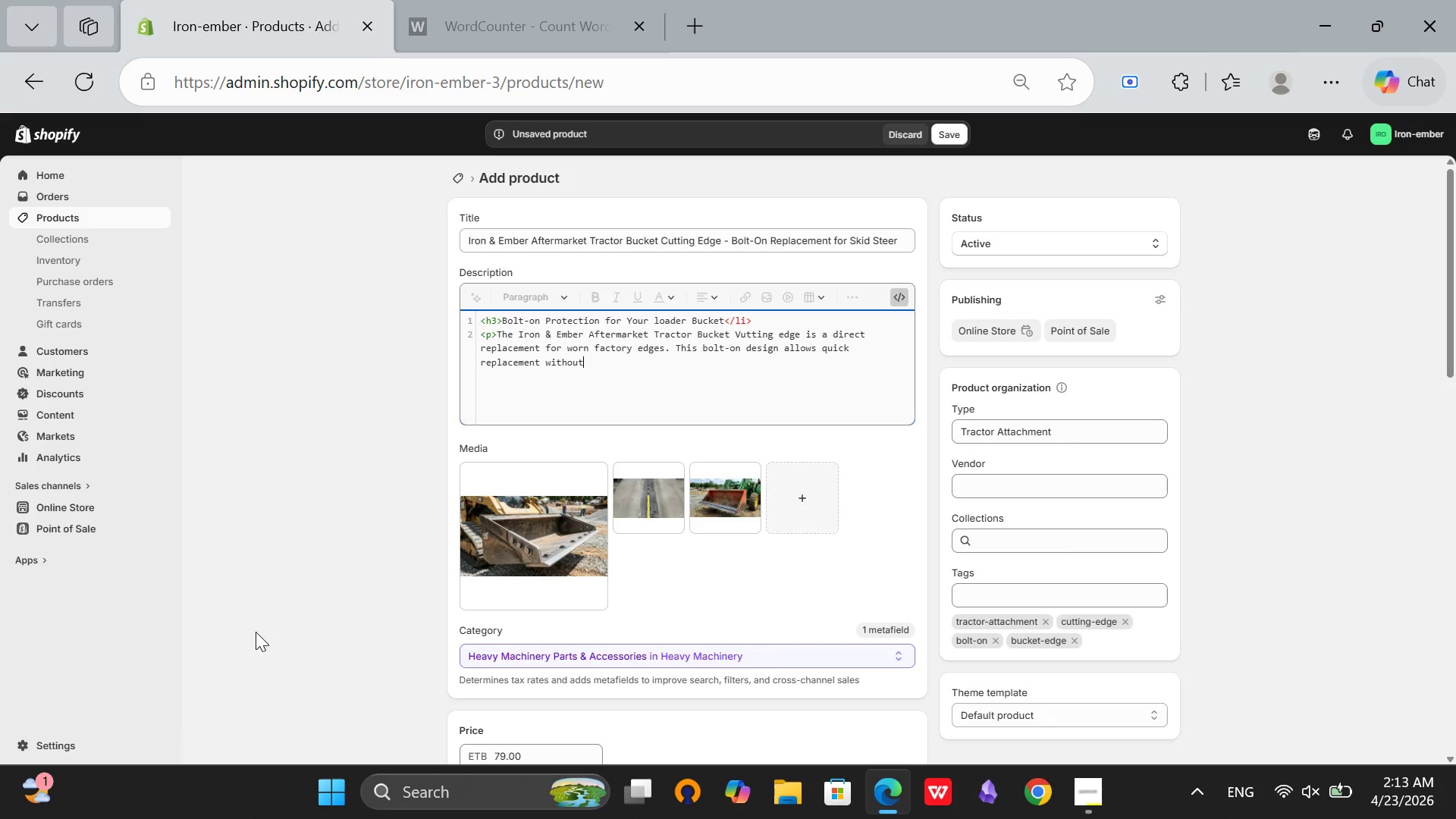 
type( welding, getting you back to work in under an hur,>)
key(Backspace)
key(Backspace)
type(.</p?)
key(Backspace)
type(>)
 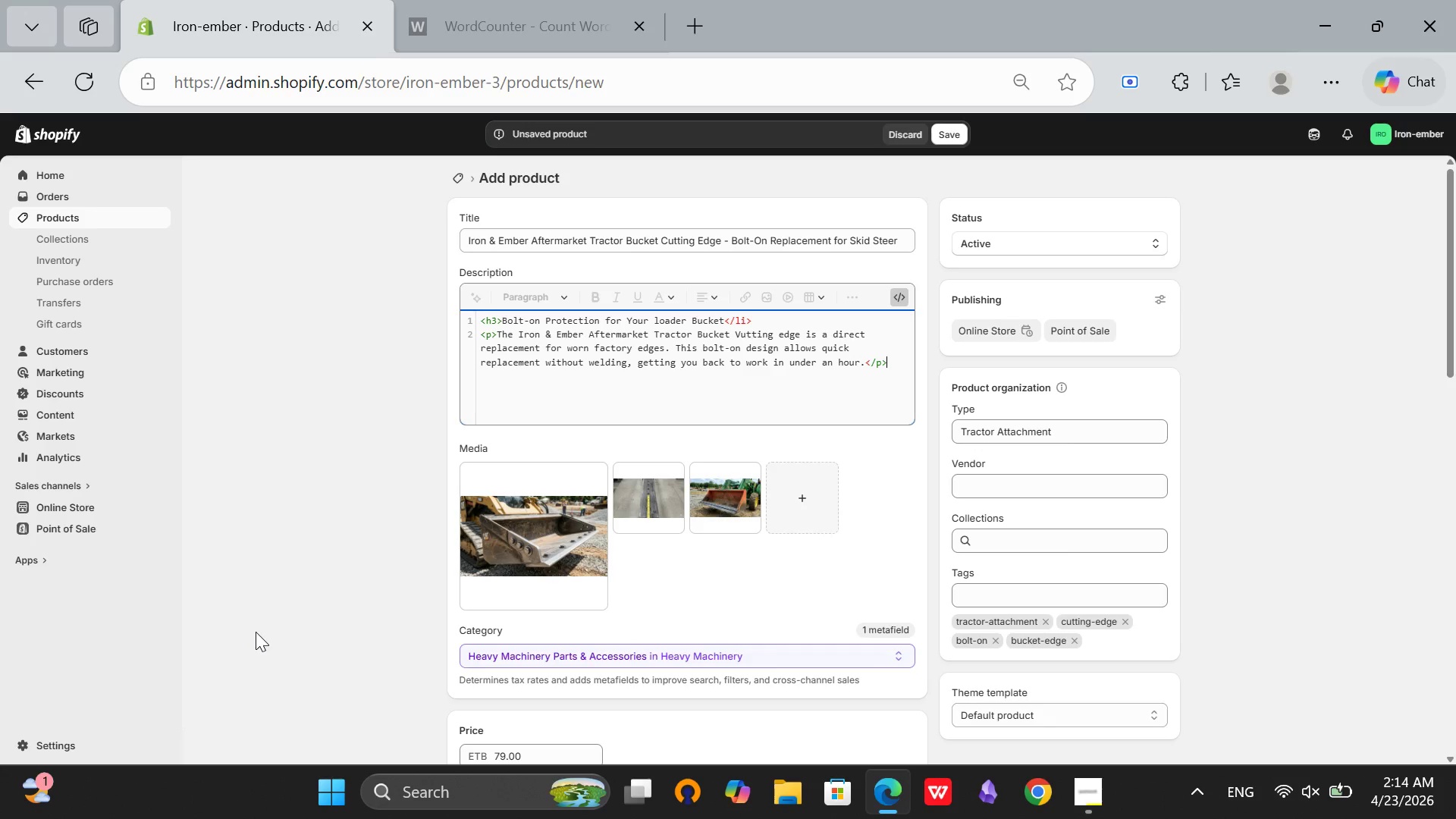 
key(Enter)
 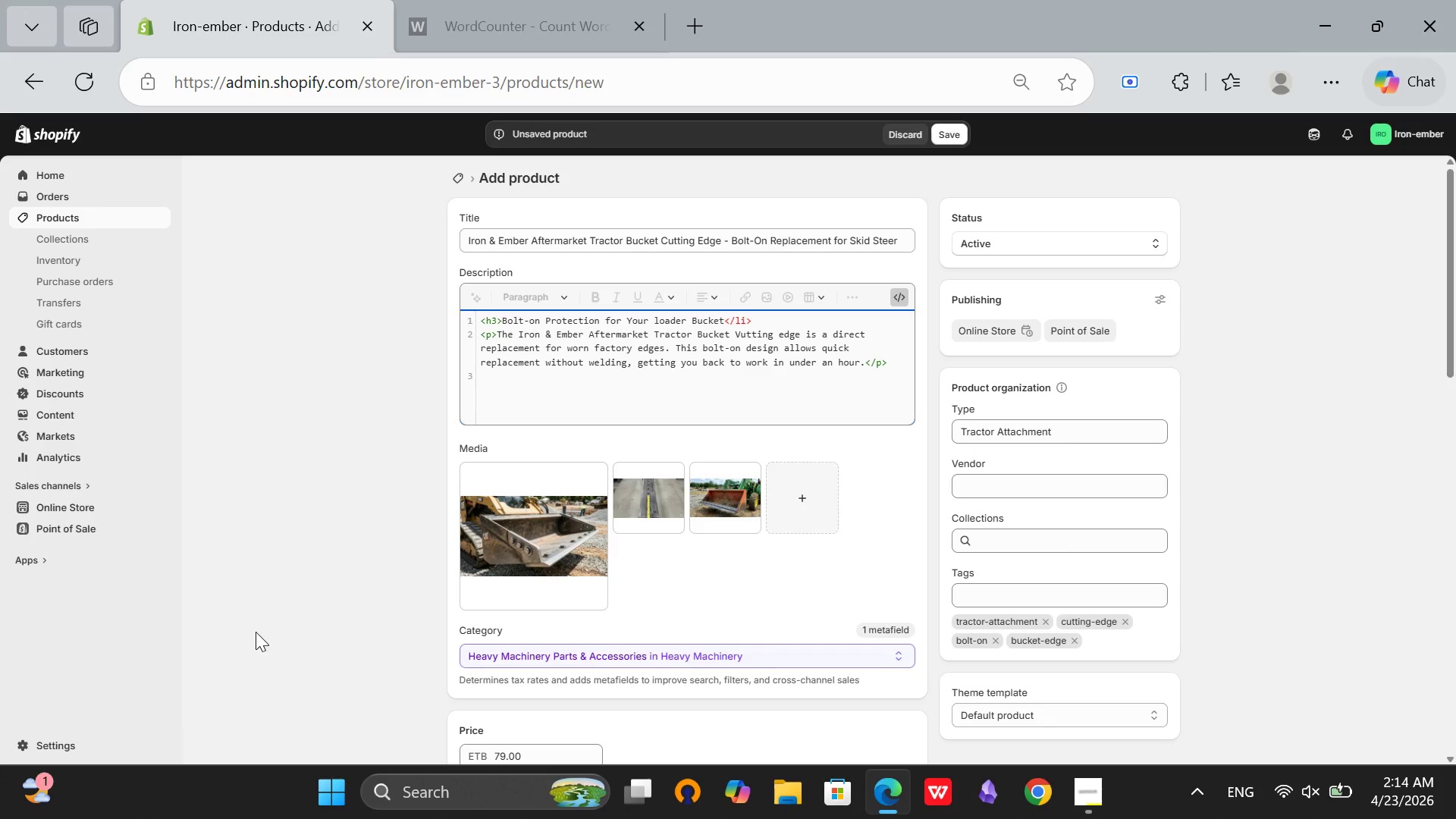 
type(<h3> Y)
key(Backspace)
type(Technical P)
key(Backspace)
type(Specifications)
 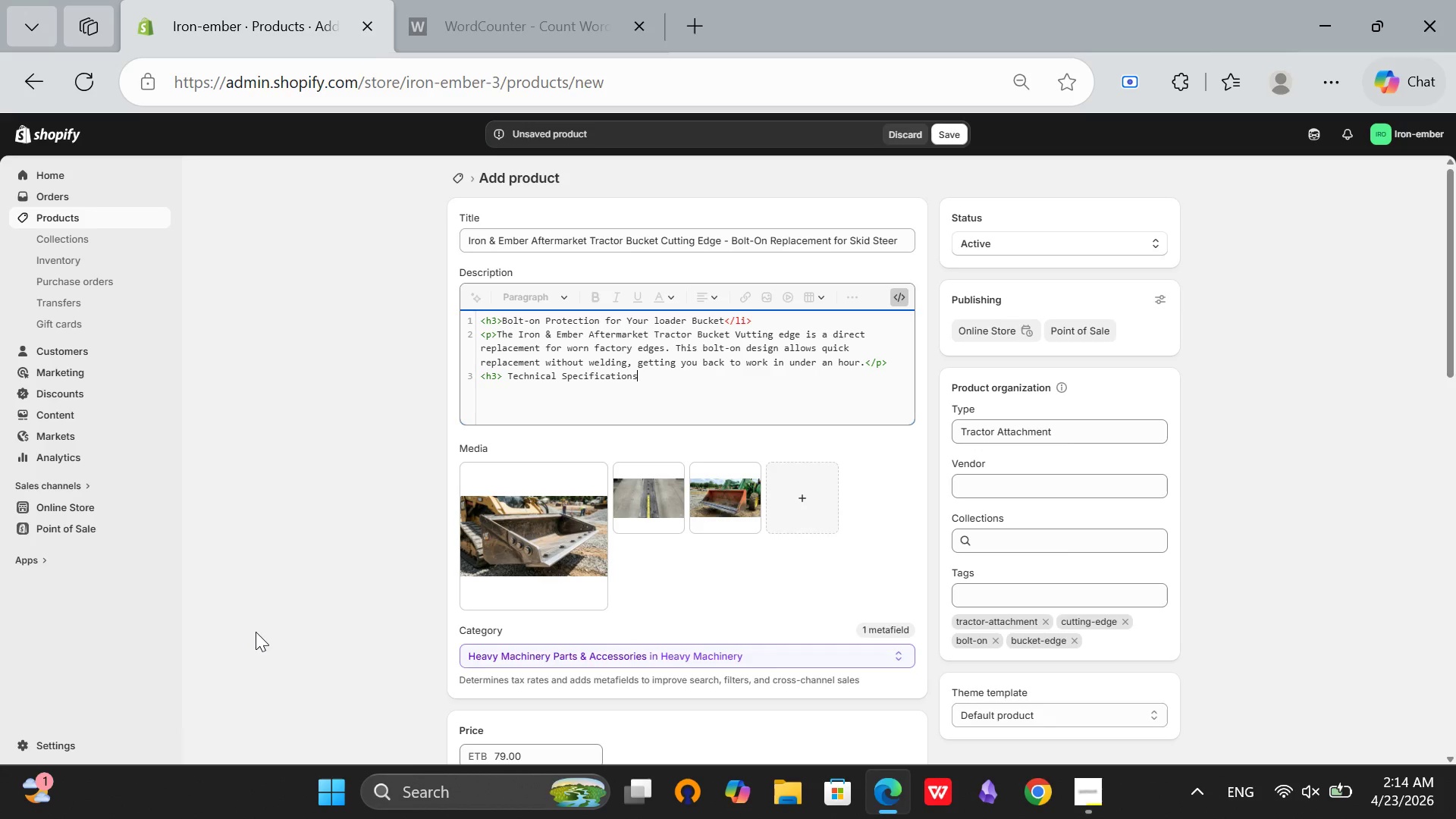 
hold_key(key=ShiftRight, duration=0.77)
 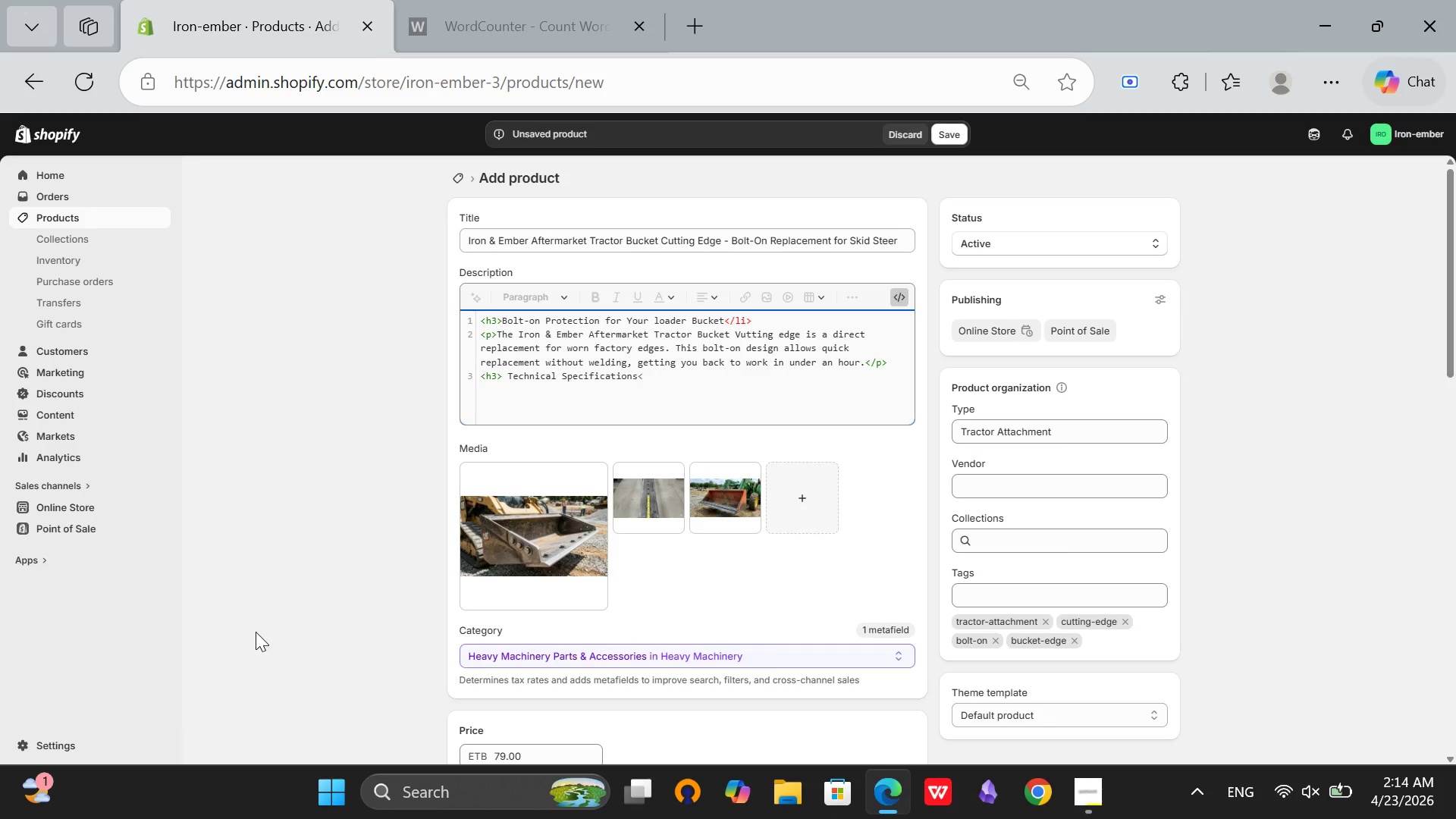 
hold_key(key=Comma, duration=0.31)
 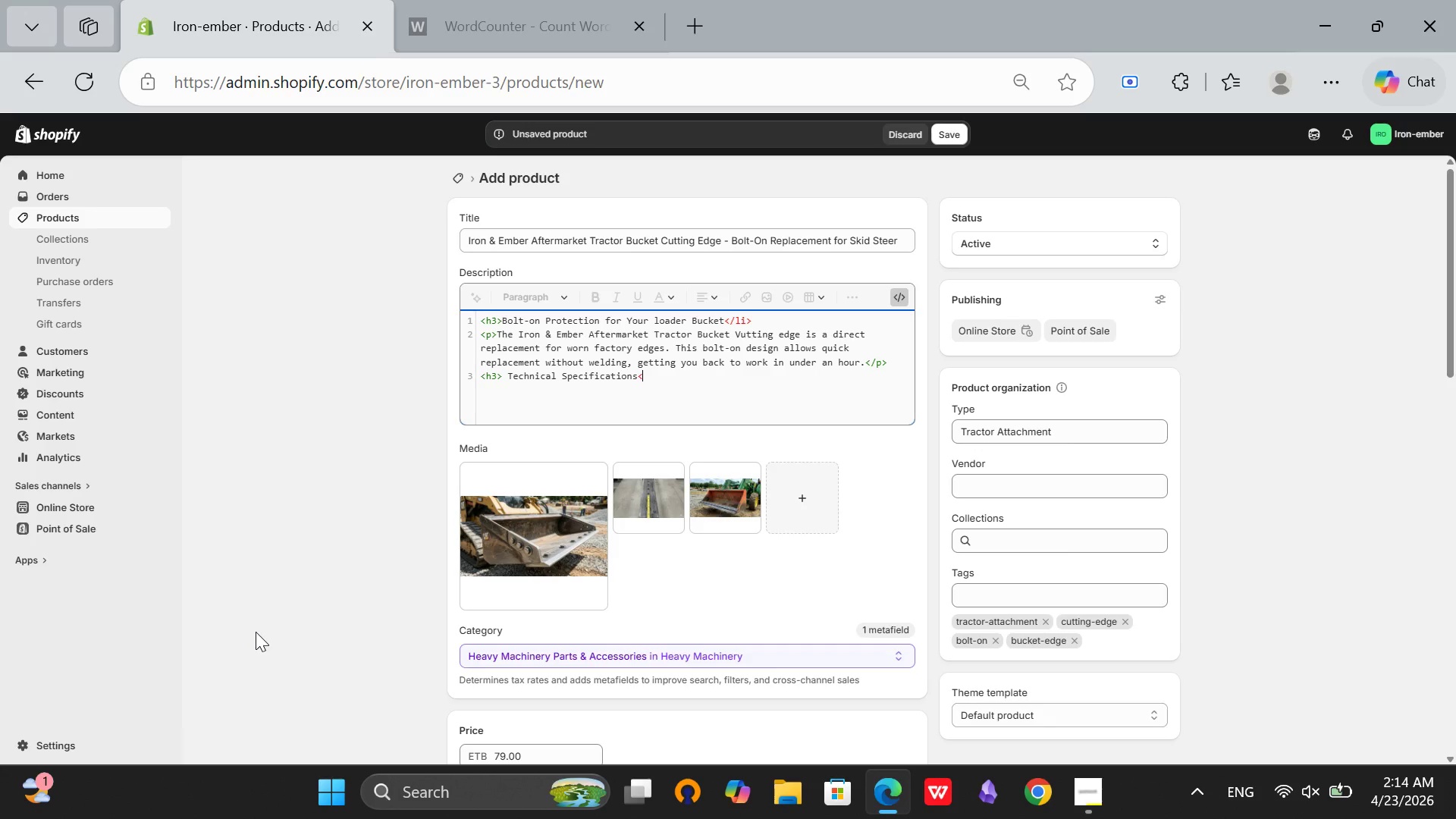 
wait(7.86)
 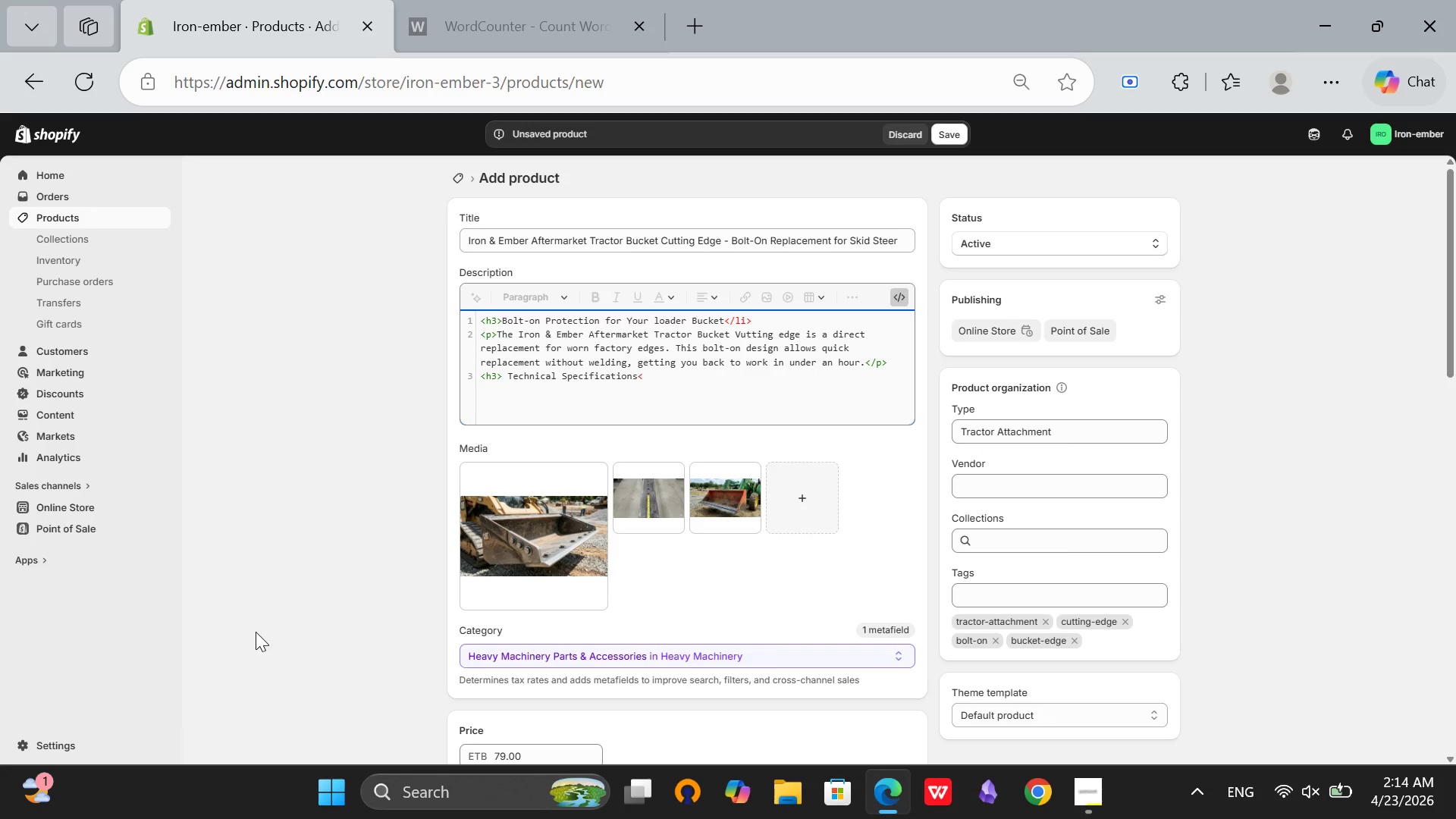 
type(/he)
key(Backspace)
type(3)
 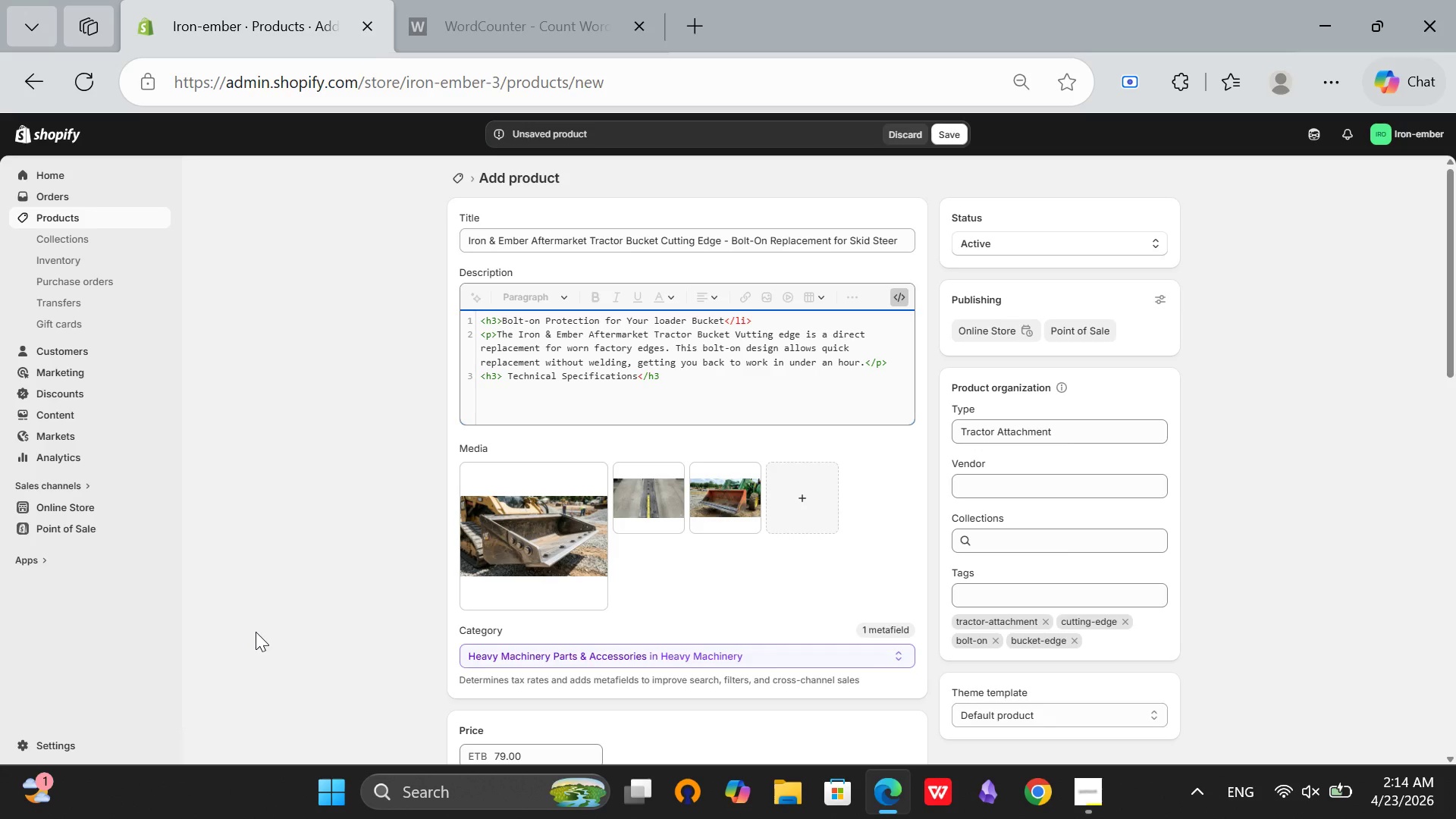 
hold_key(key=ShiftRight, duration=0.94)
 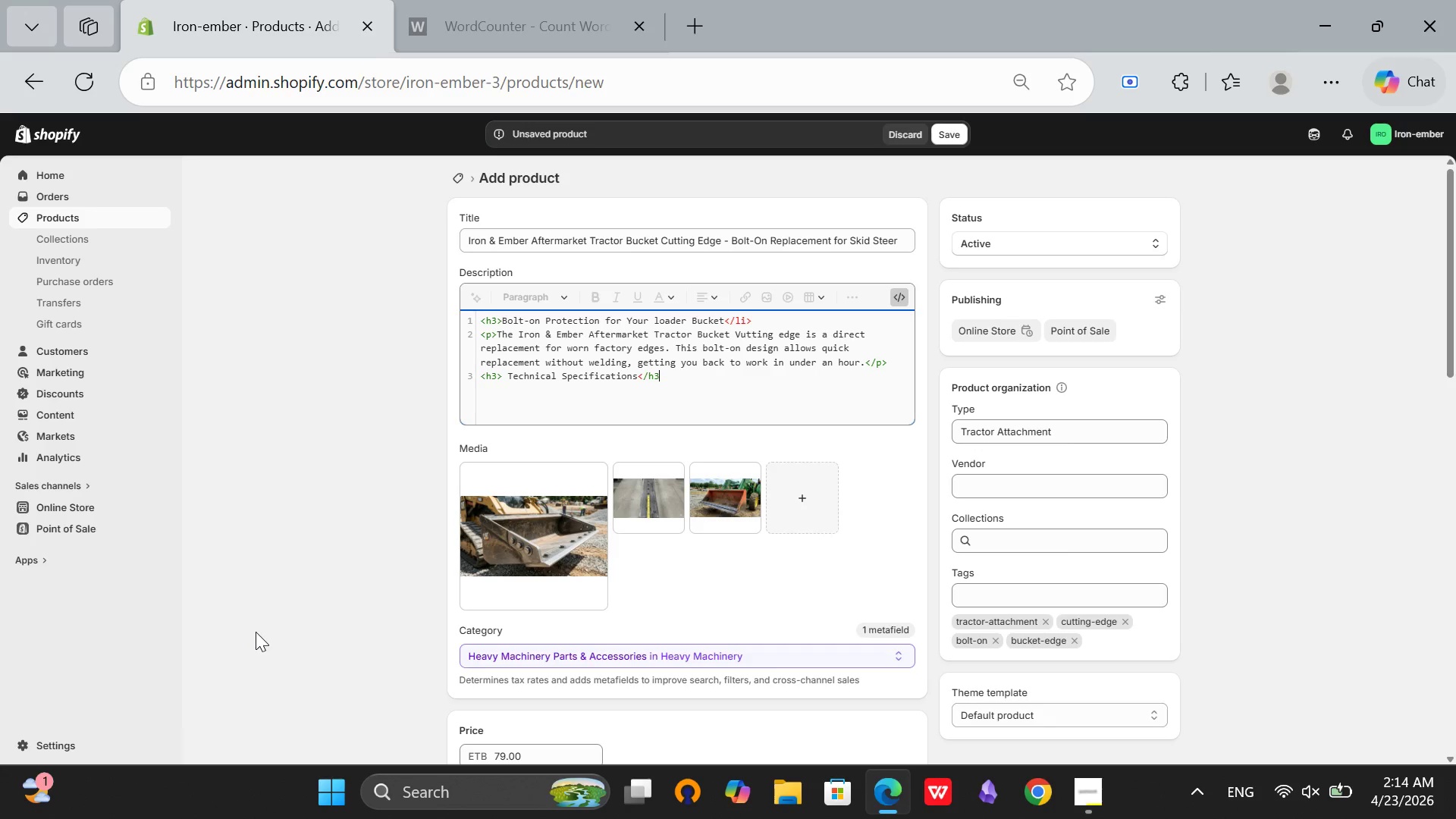 
hold_key(key=ShiftRight, duration=0.45)
 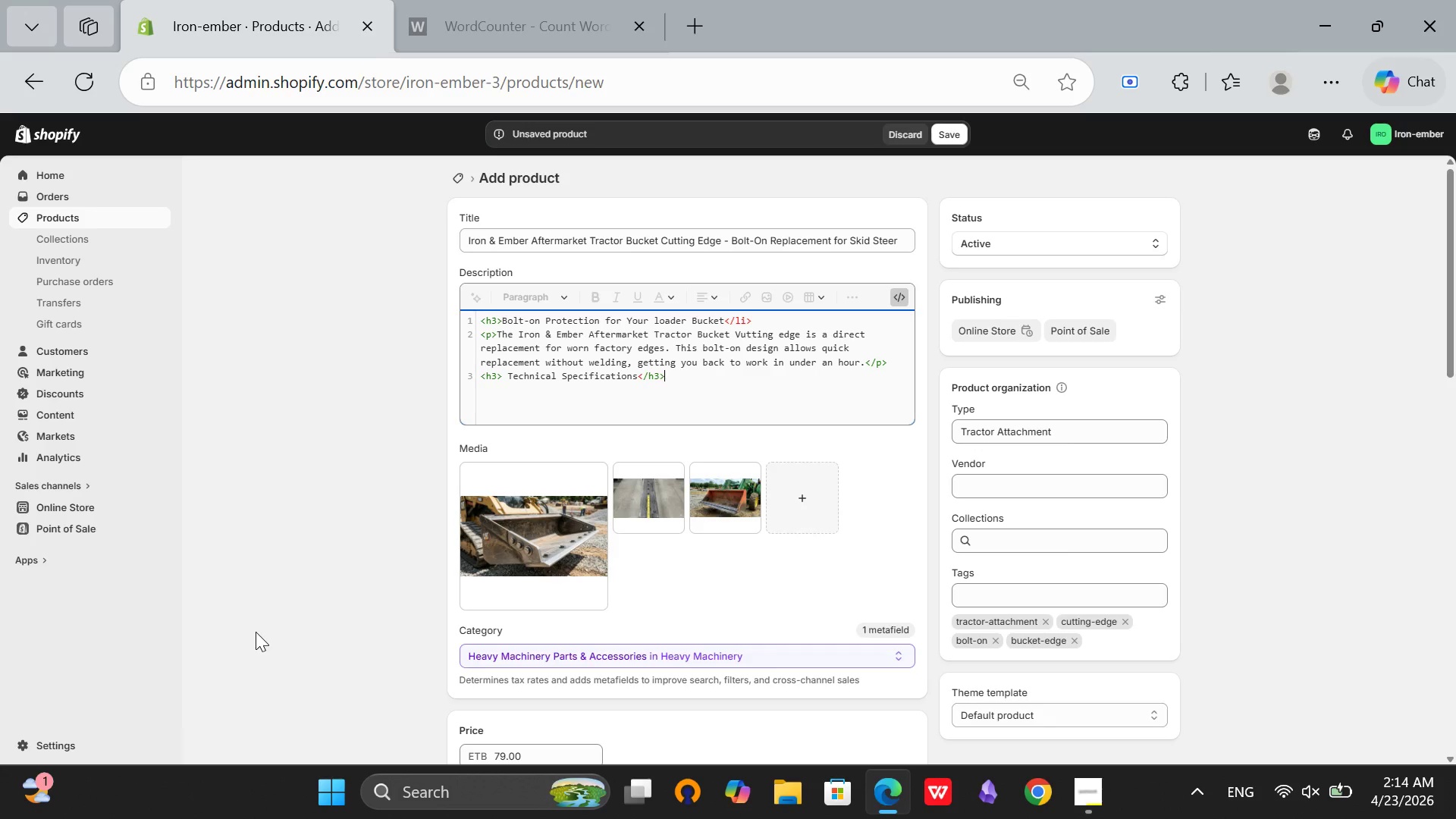 
hold_key(key=Period, duration=0.31)
 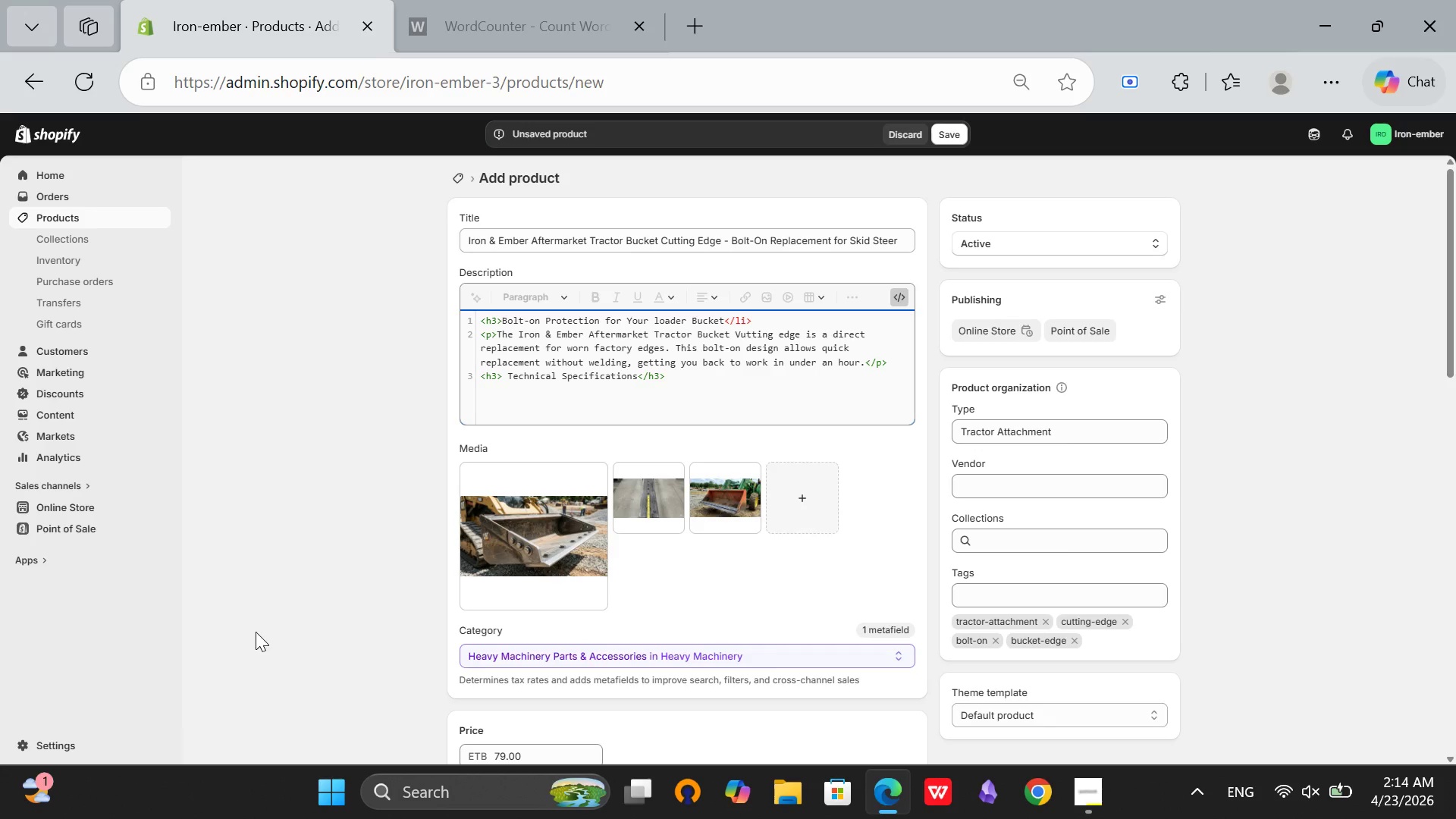 
hold_key(key=Enter, duration=0.39)
 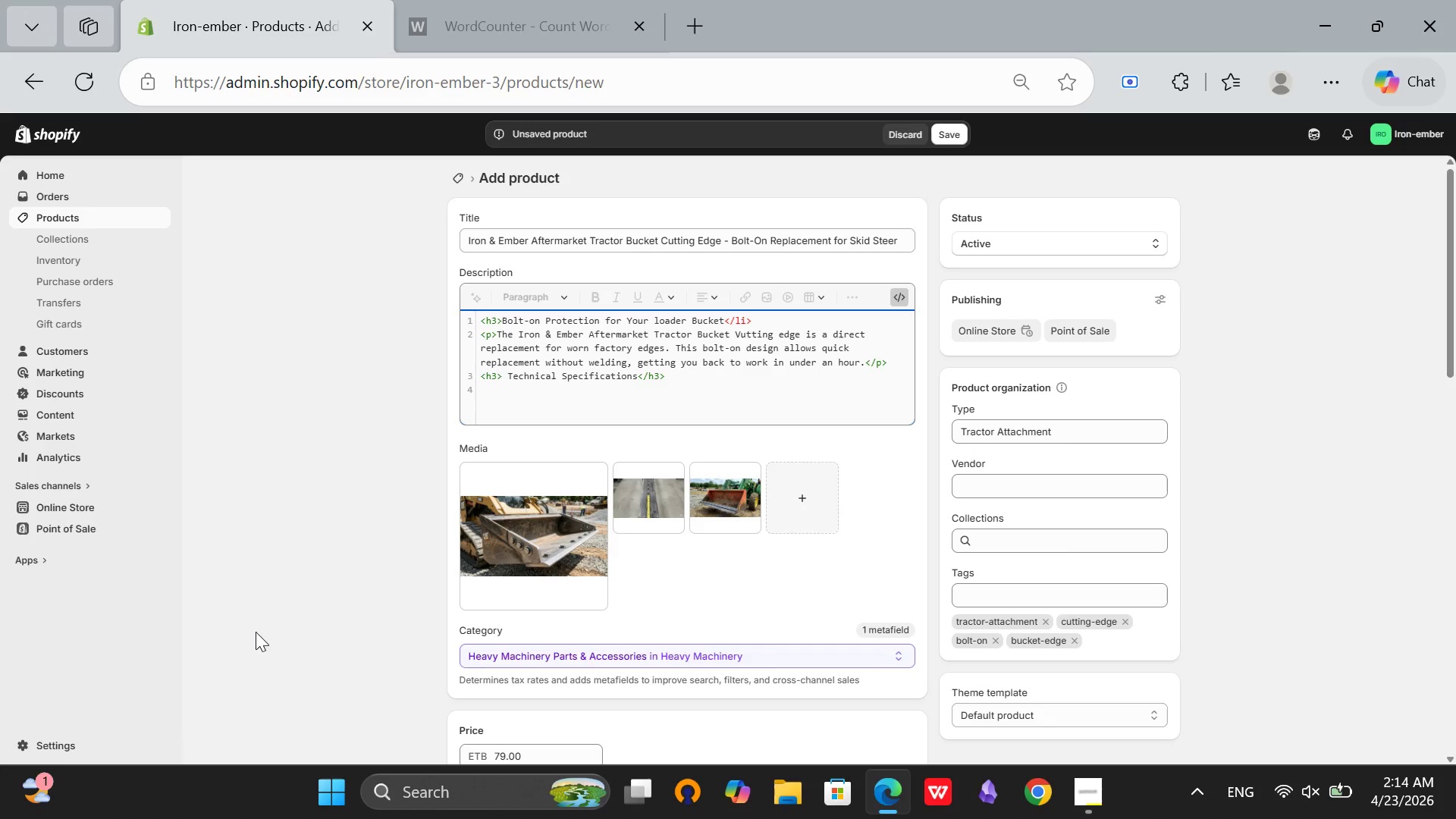 
type(<il>)
 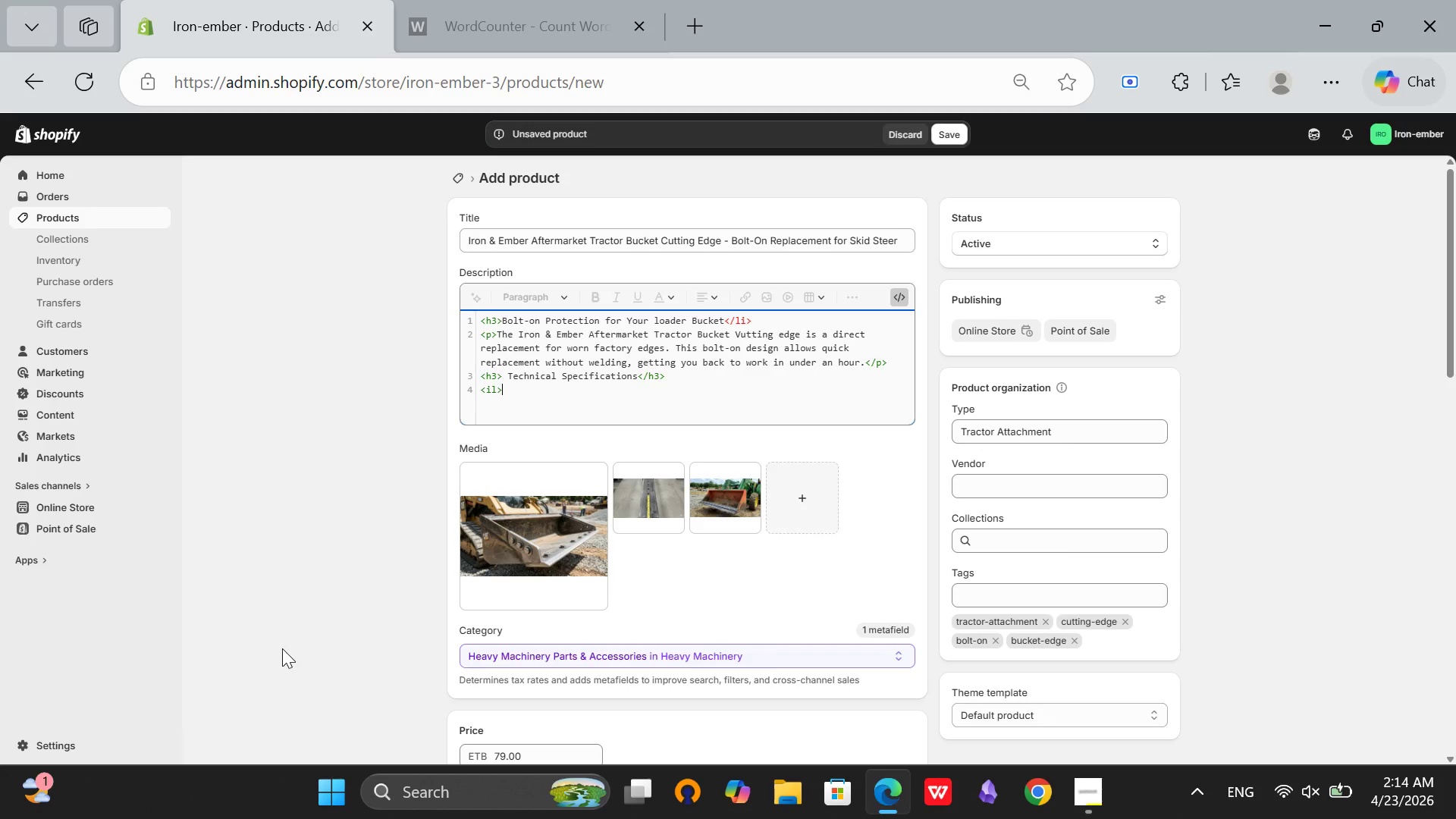 
key(Enter)
 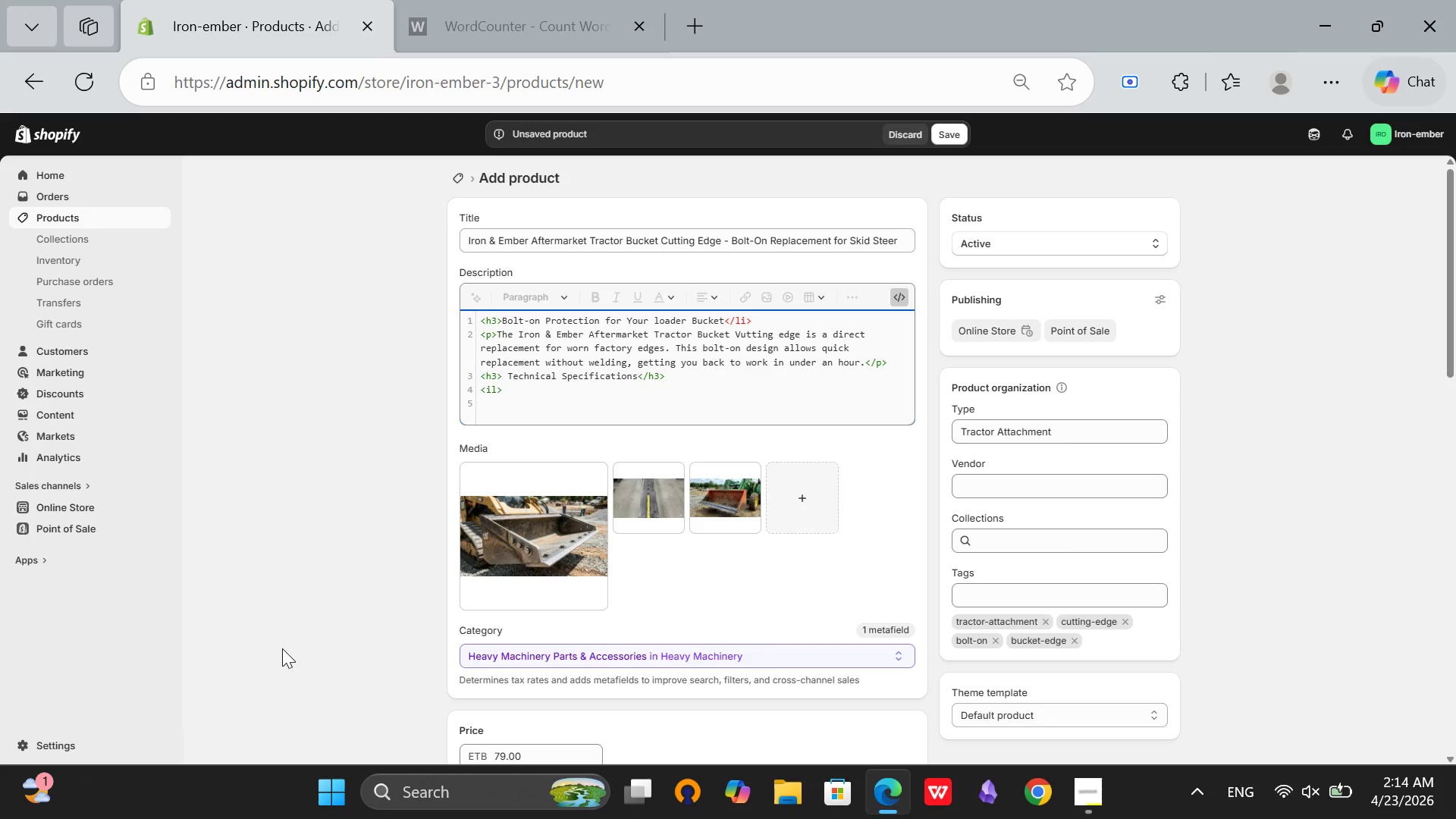 
key(Backspace)
key(Backspace)
key(Backspace)
key(Backspace)
key(Backspace)
type(ul>)
 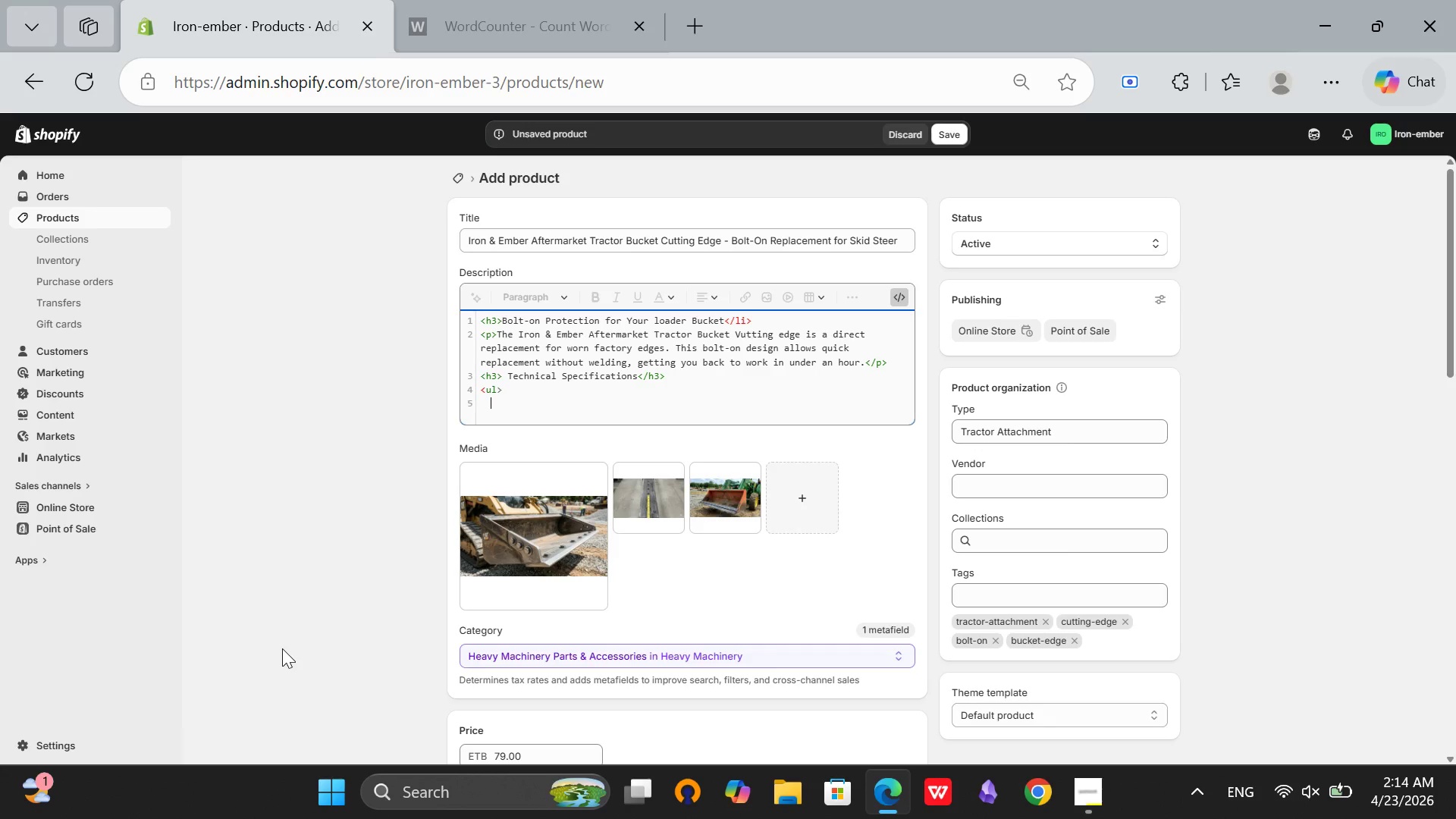 
 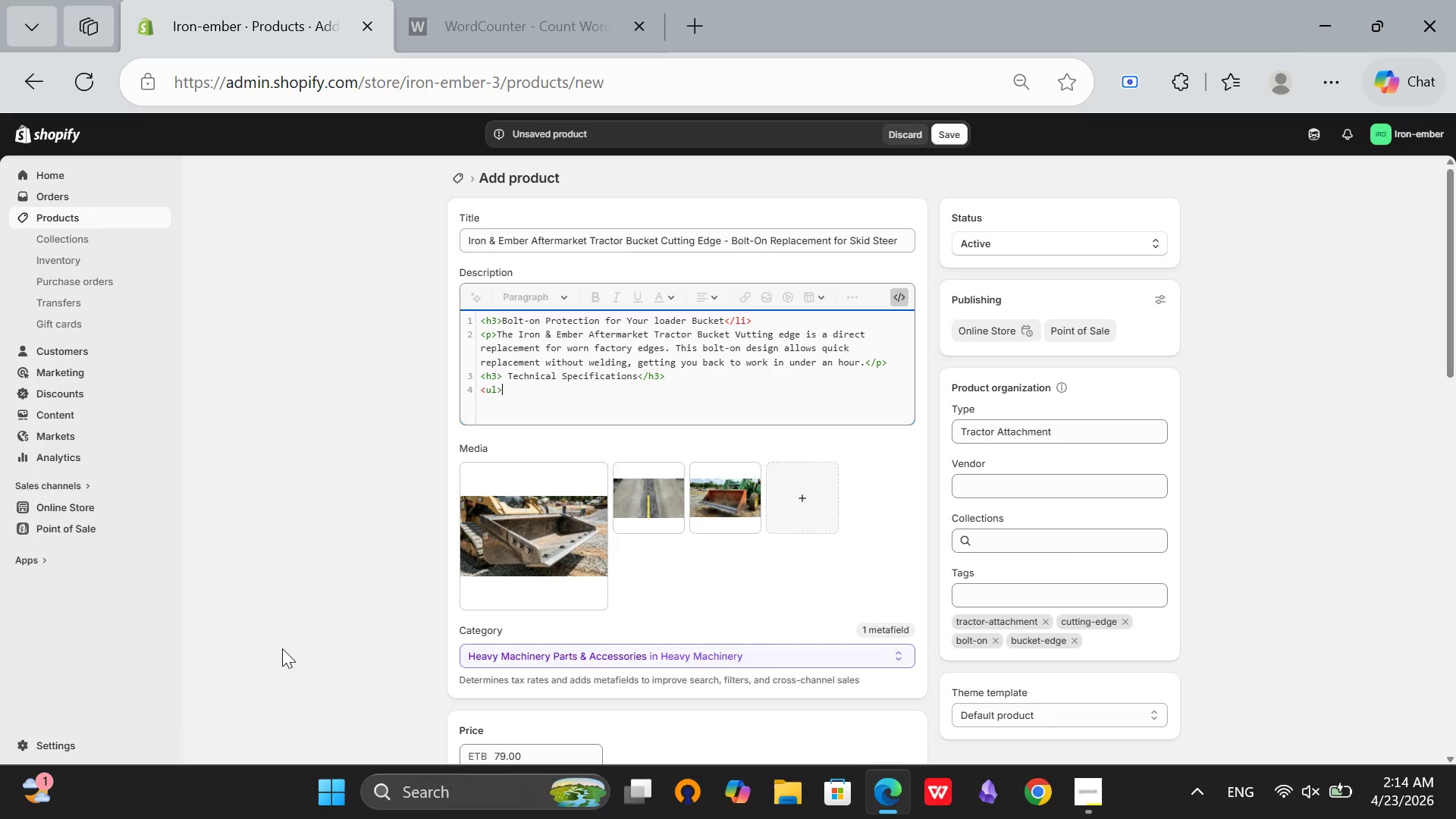 
key(Enter)
 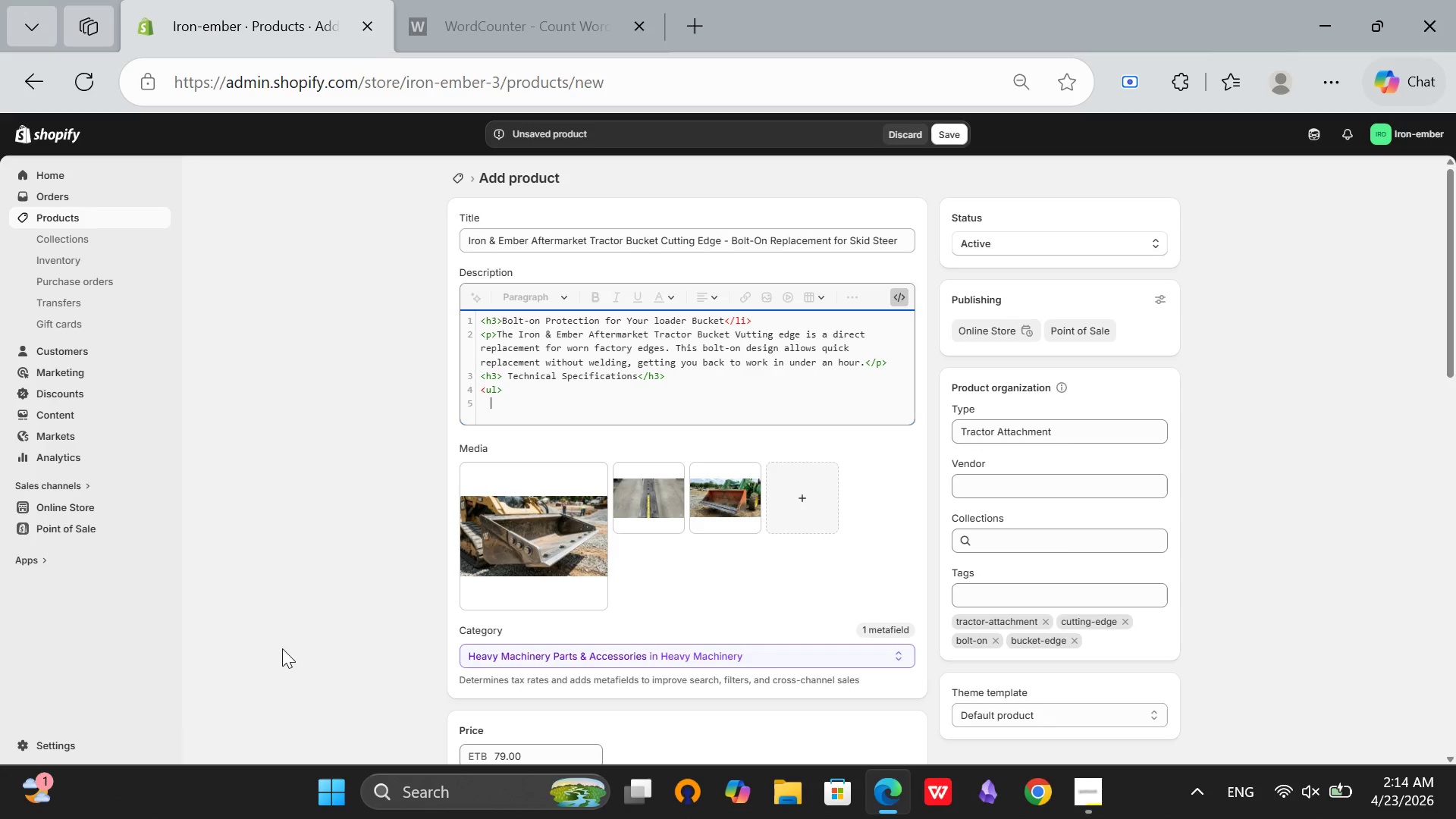 
key(Shift+Comma)
 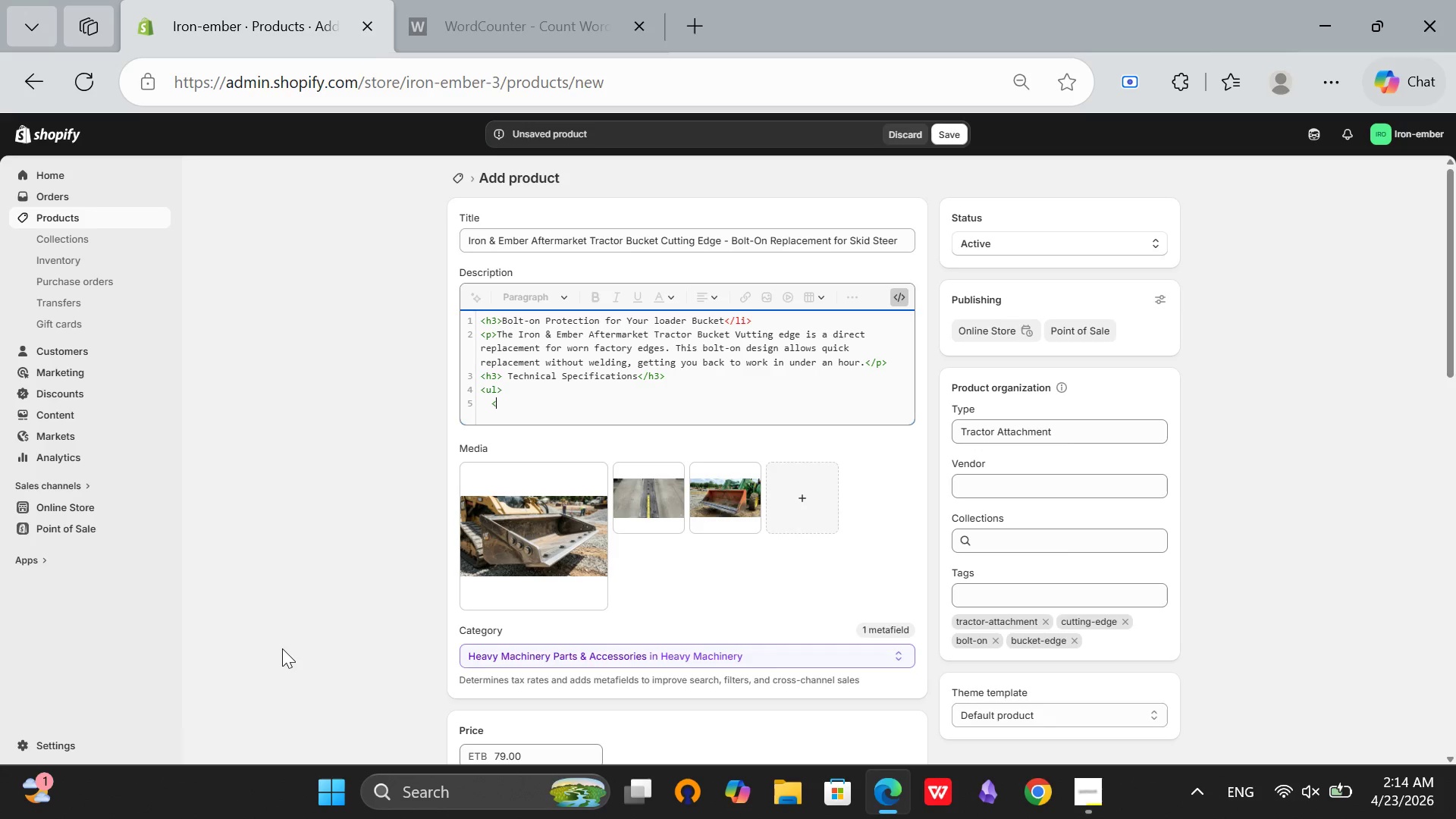 
key(L)
 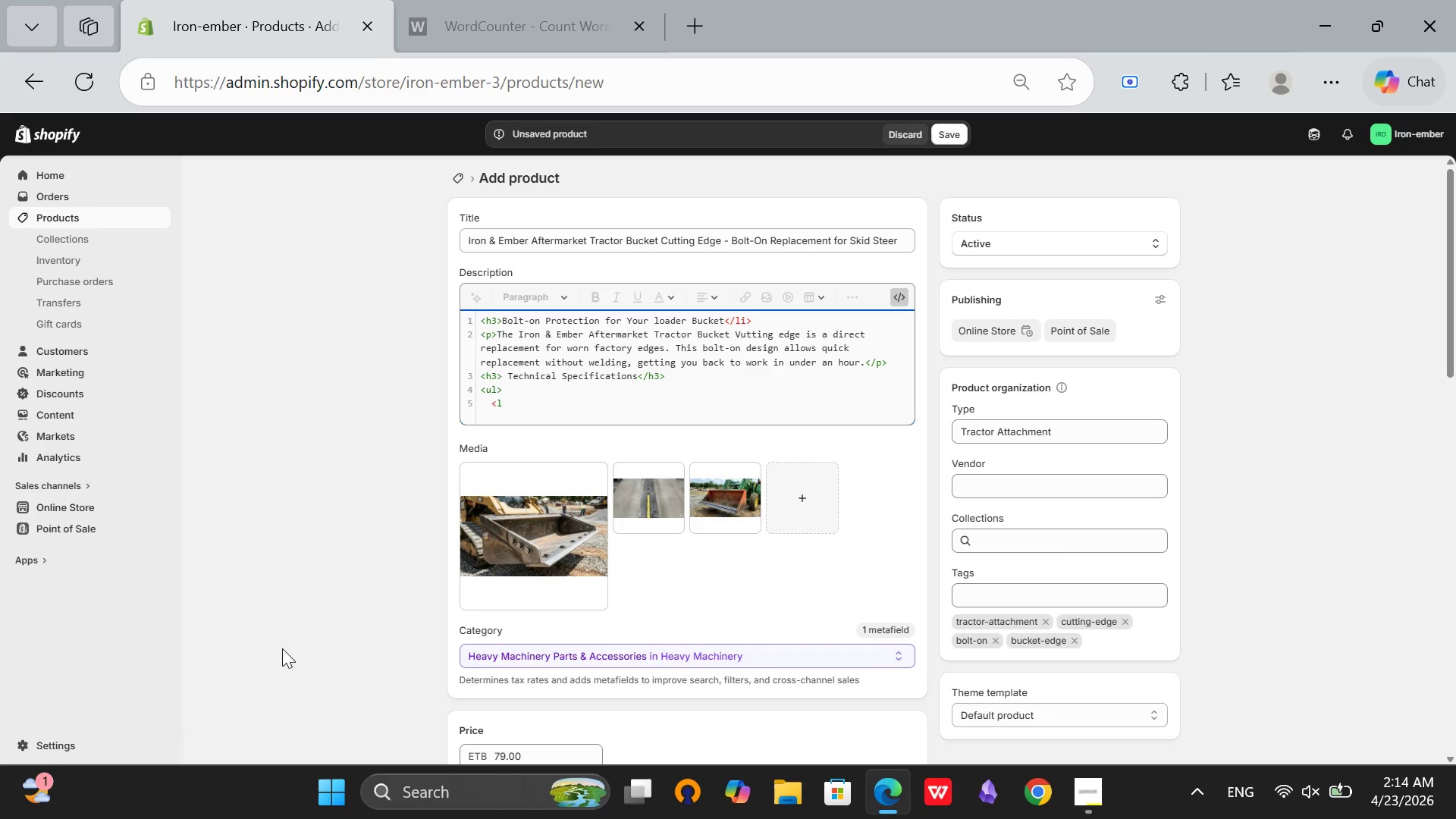 
key(Backspace)
 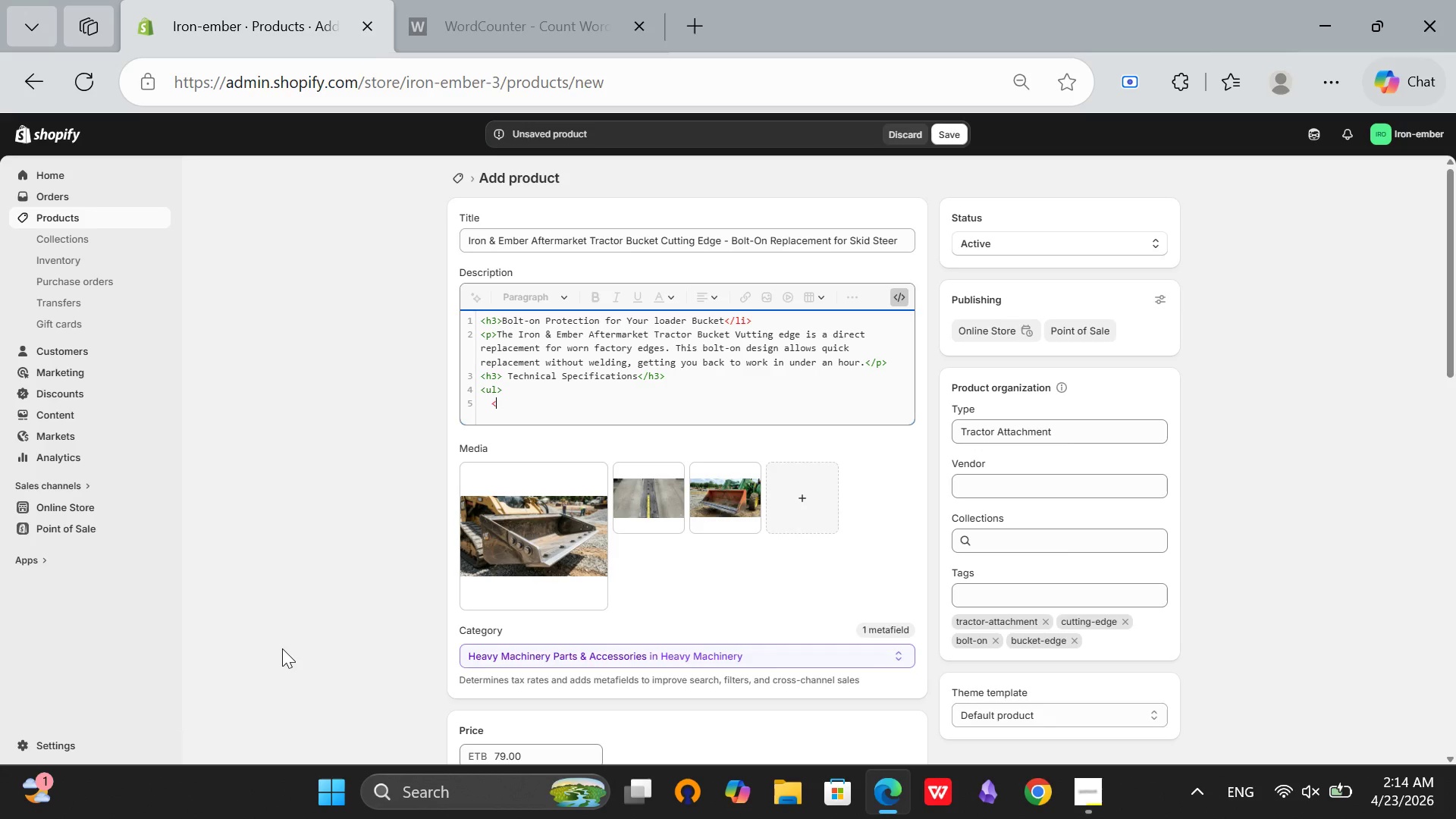 
key(Backspace)
 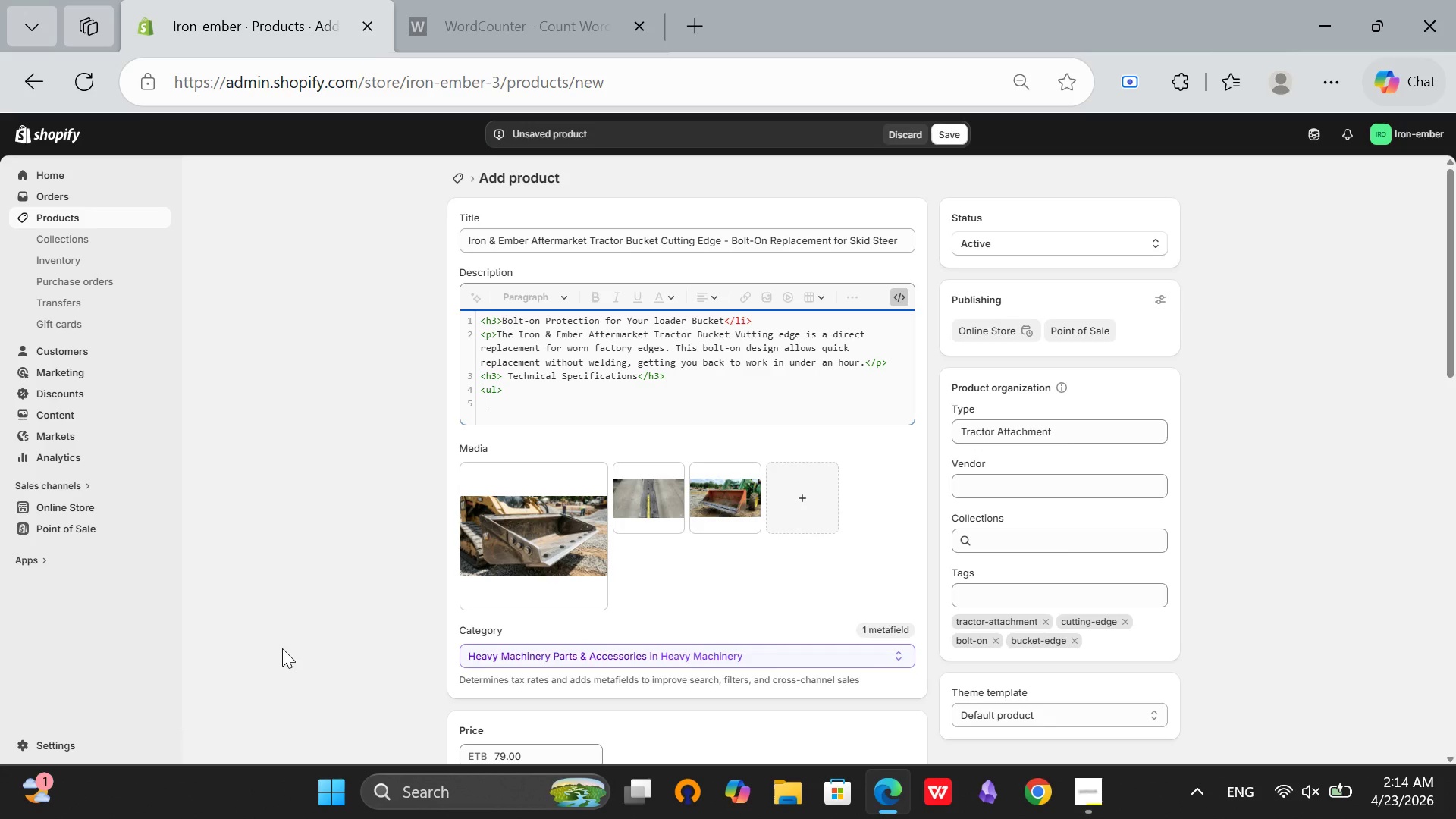 
key(Backspace)
 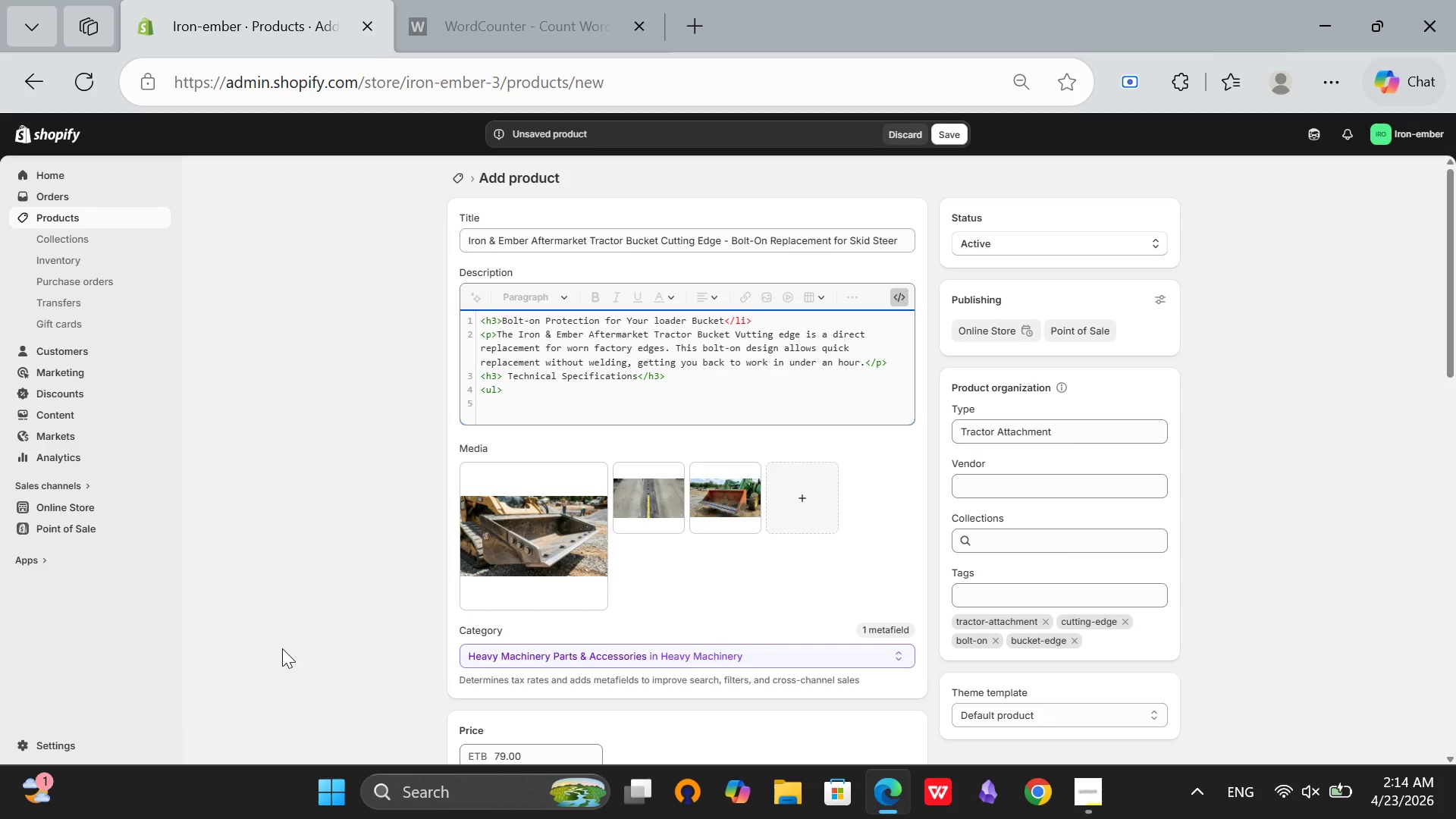 
key(Backspace)
 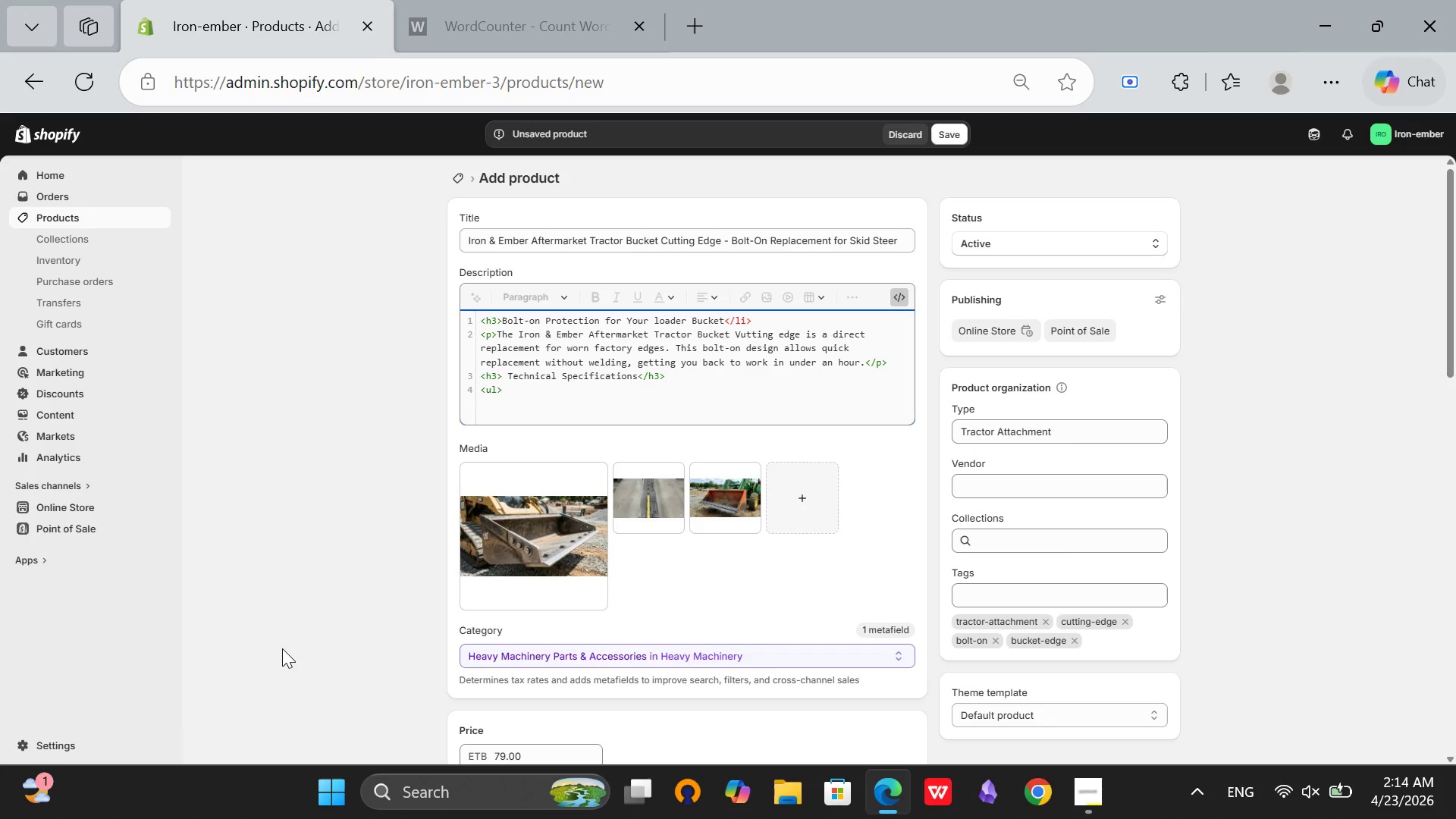 
key(Backspace)
 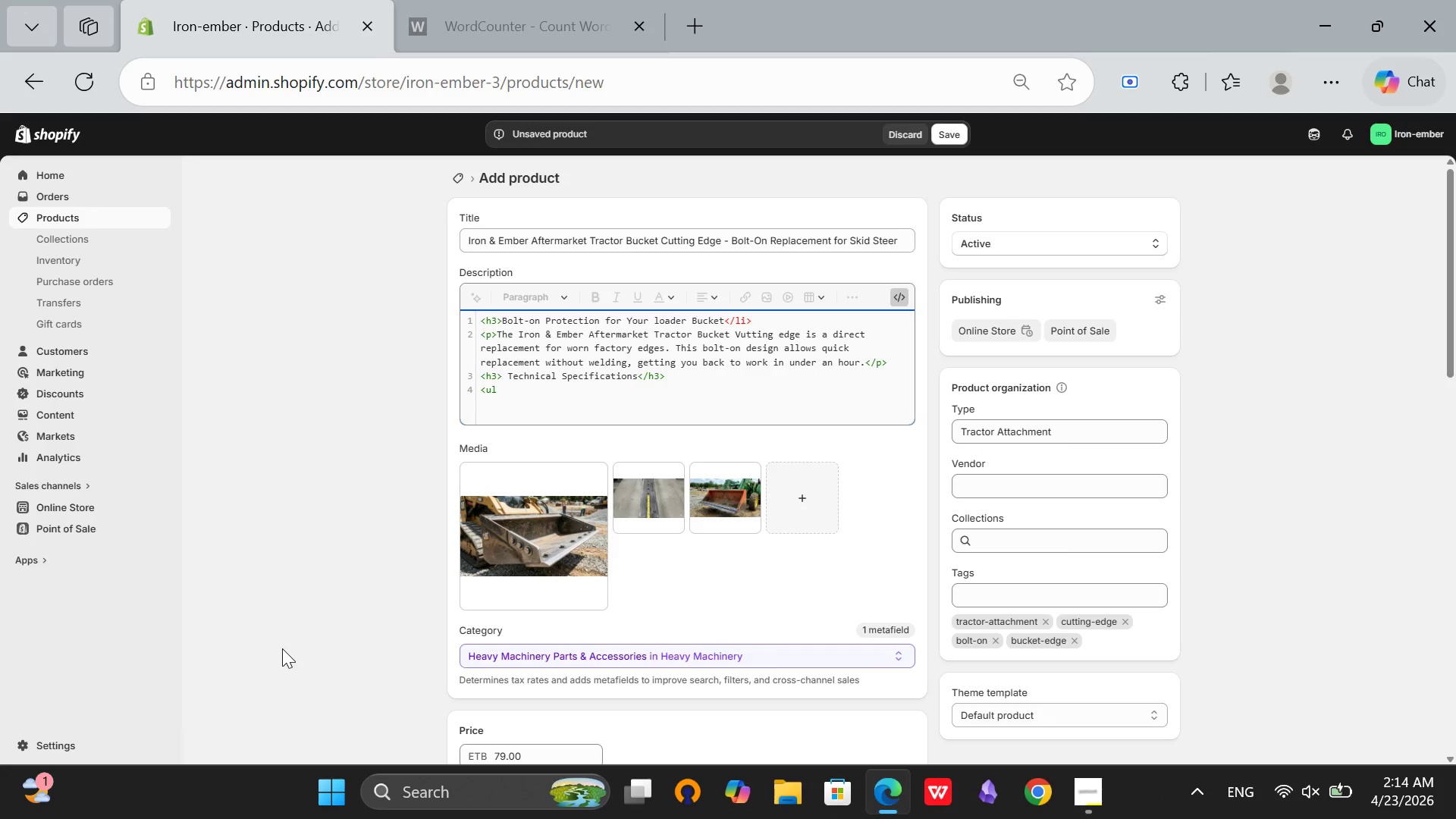 
key(Backspace)
 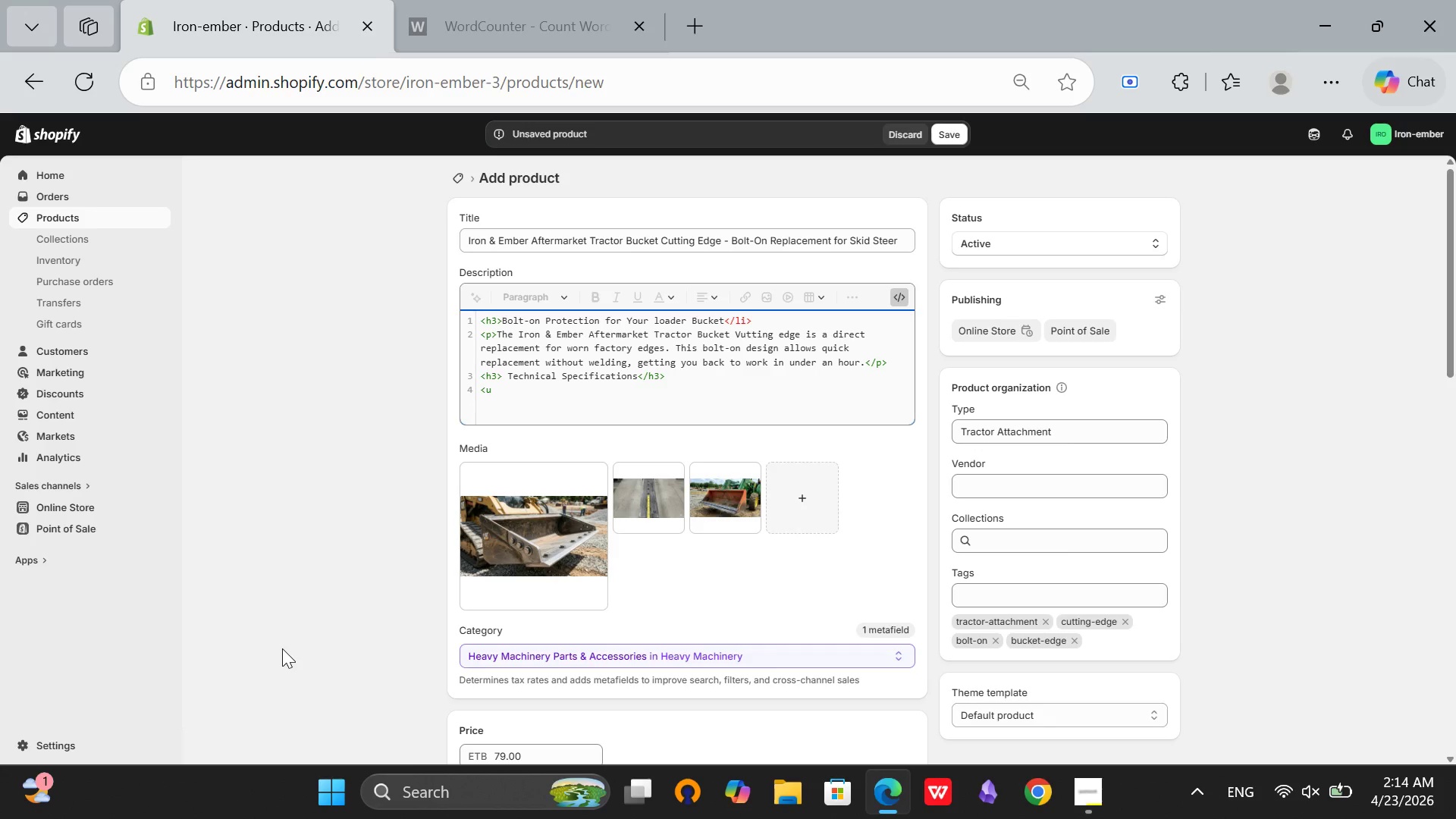 
key(Backspace)
 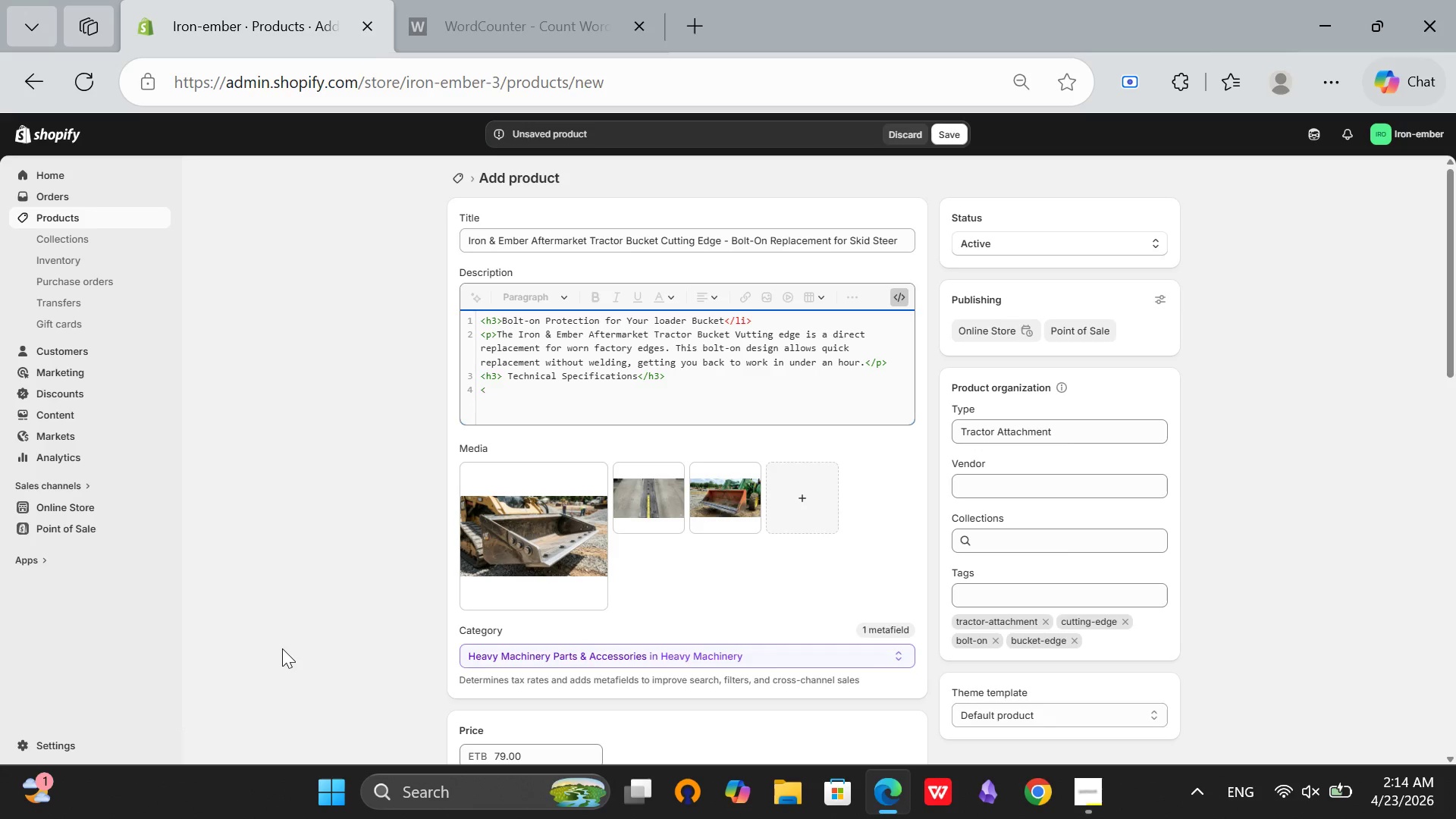 
key(Backspace)
 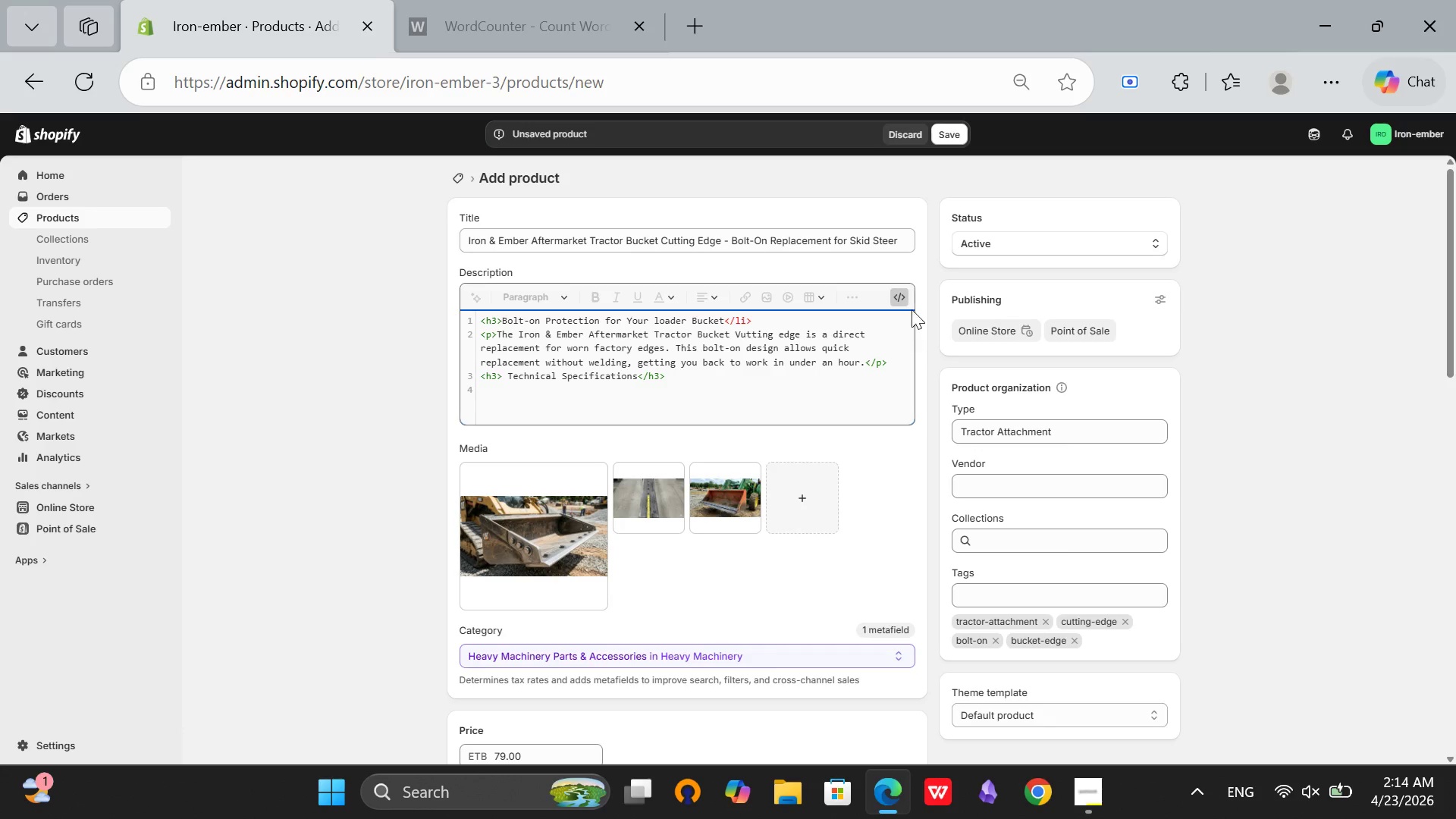 
left_click([896, 286])
 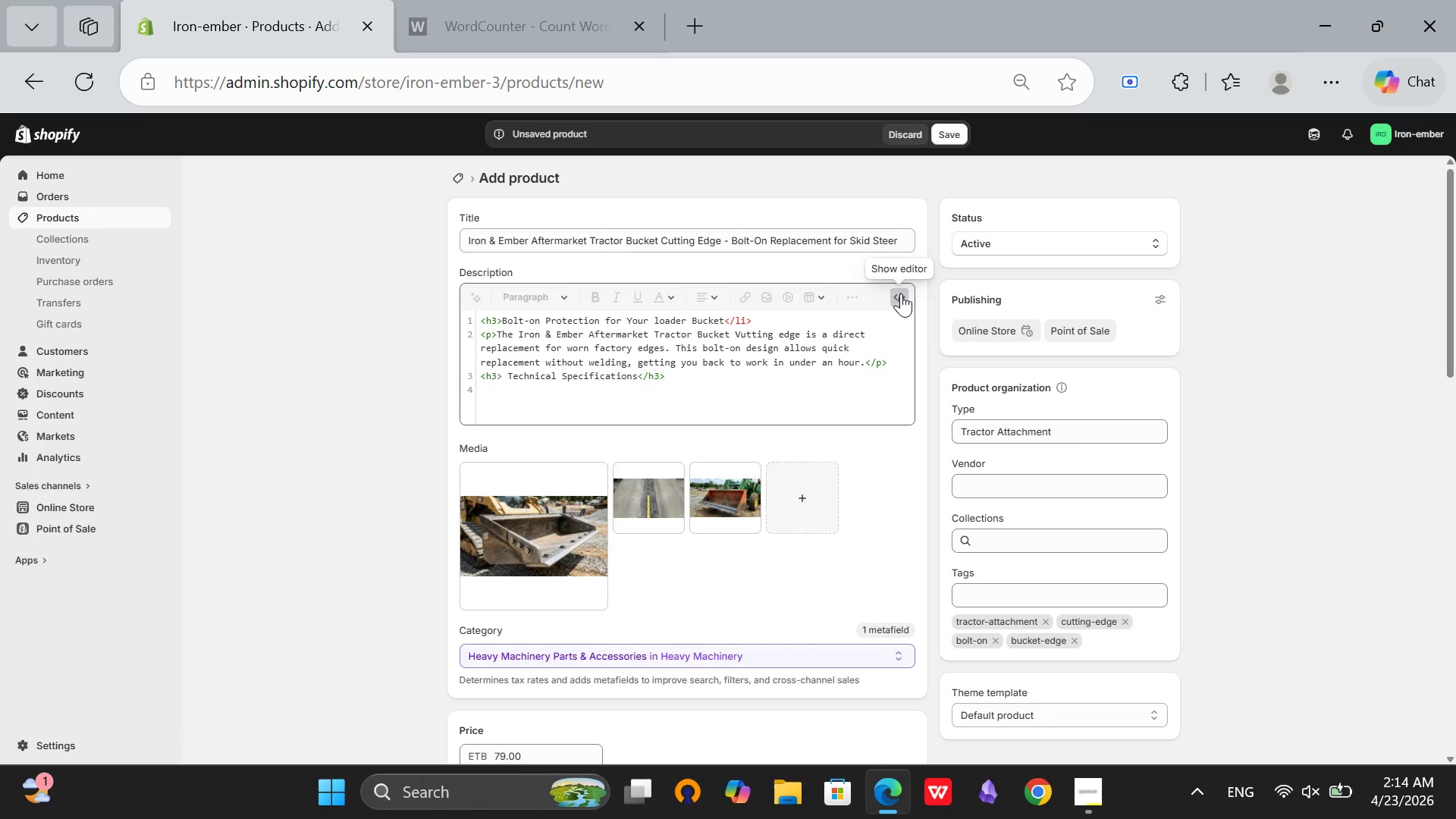 
left_click([902, 294])
 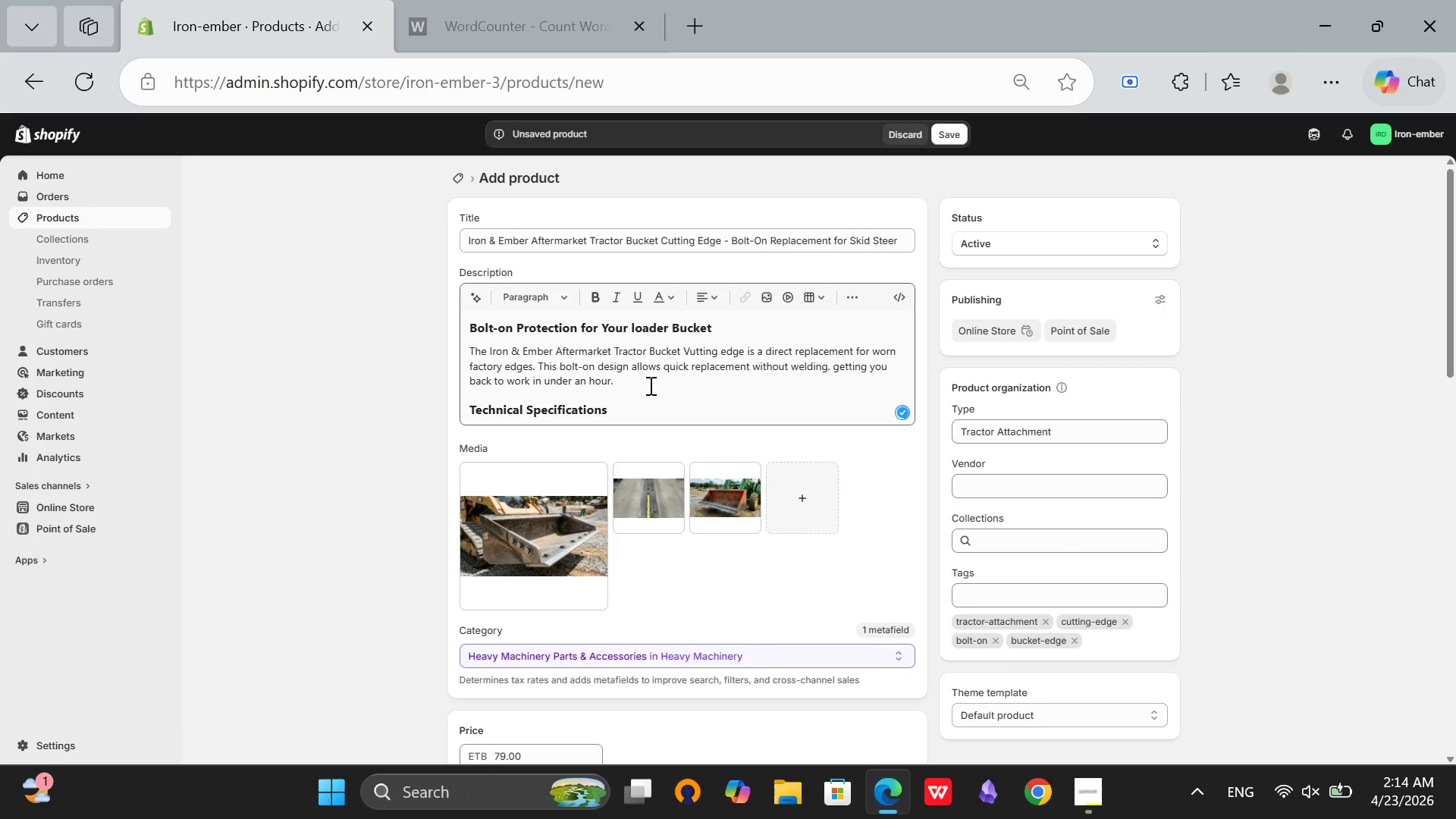 
scroll: coordinate [651, 378], scroll_direction: none, amount: 0.0
 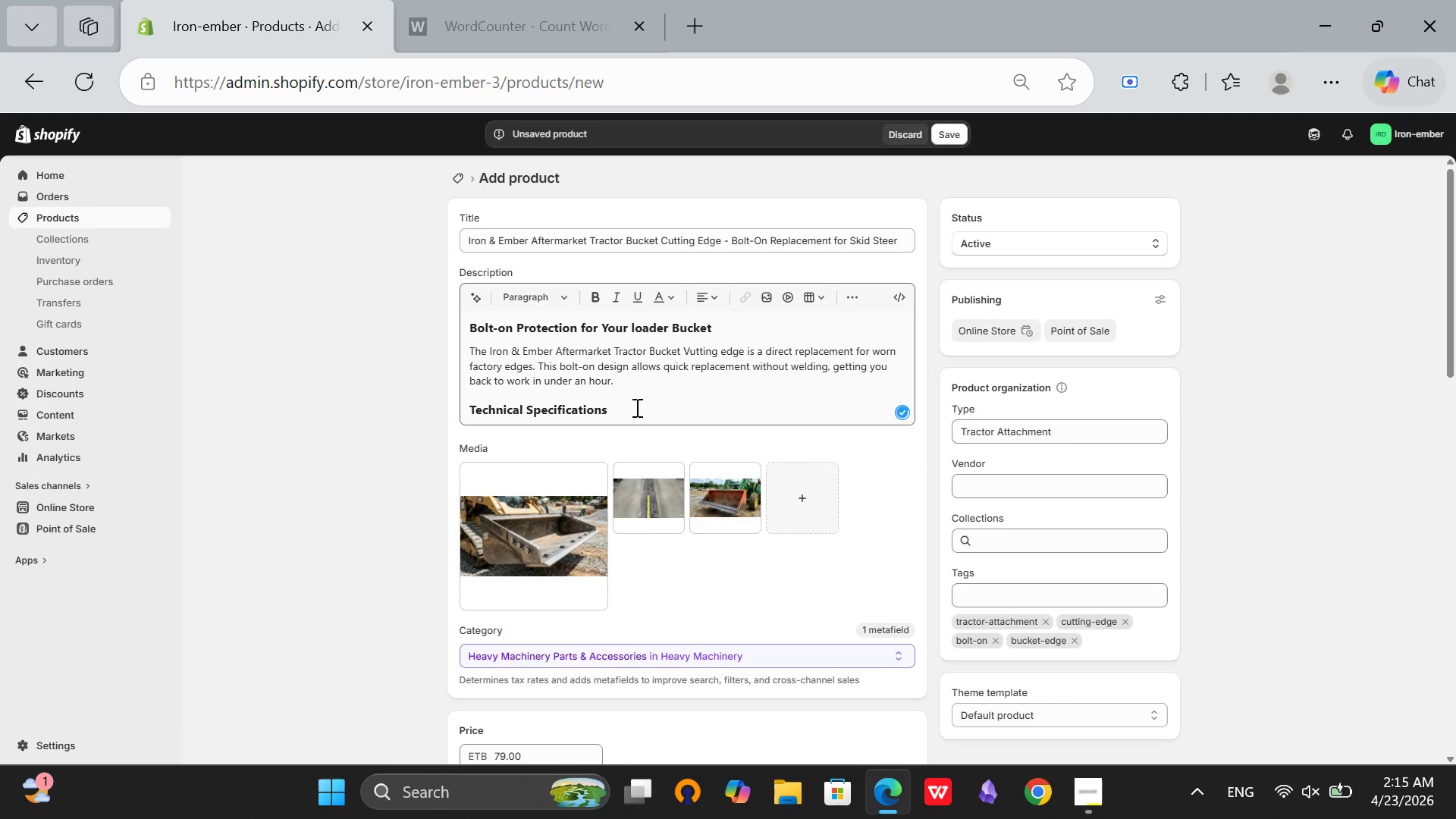 
left_click([635, 407])
 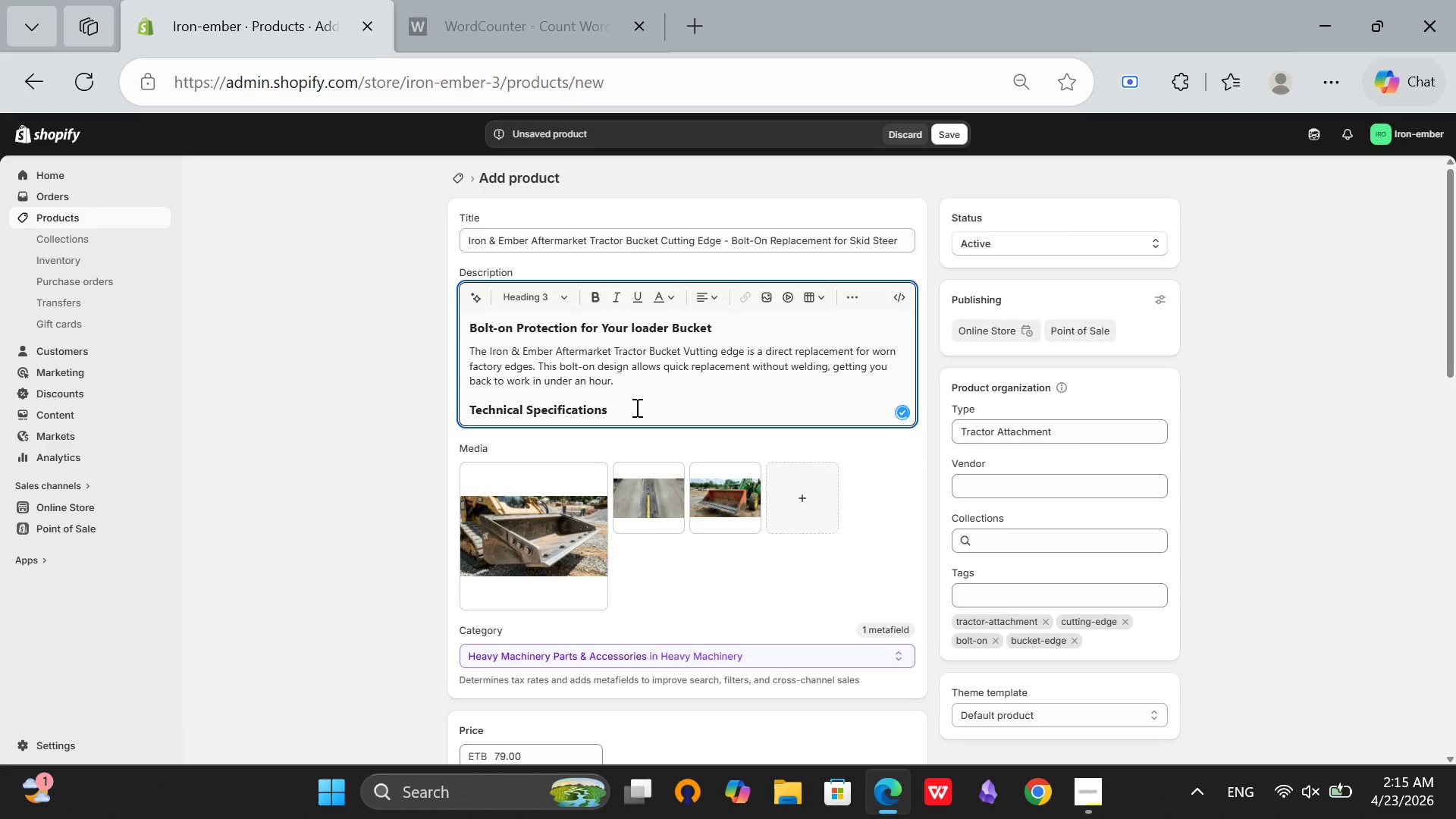 
key(Enter)
 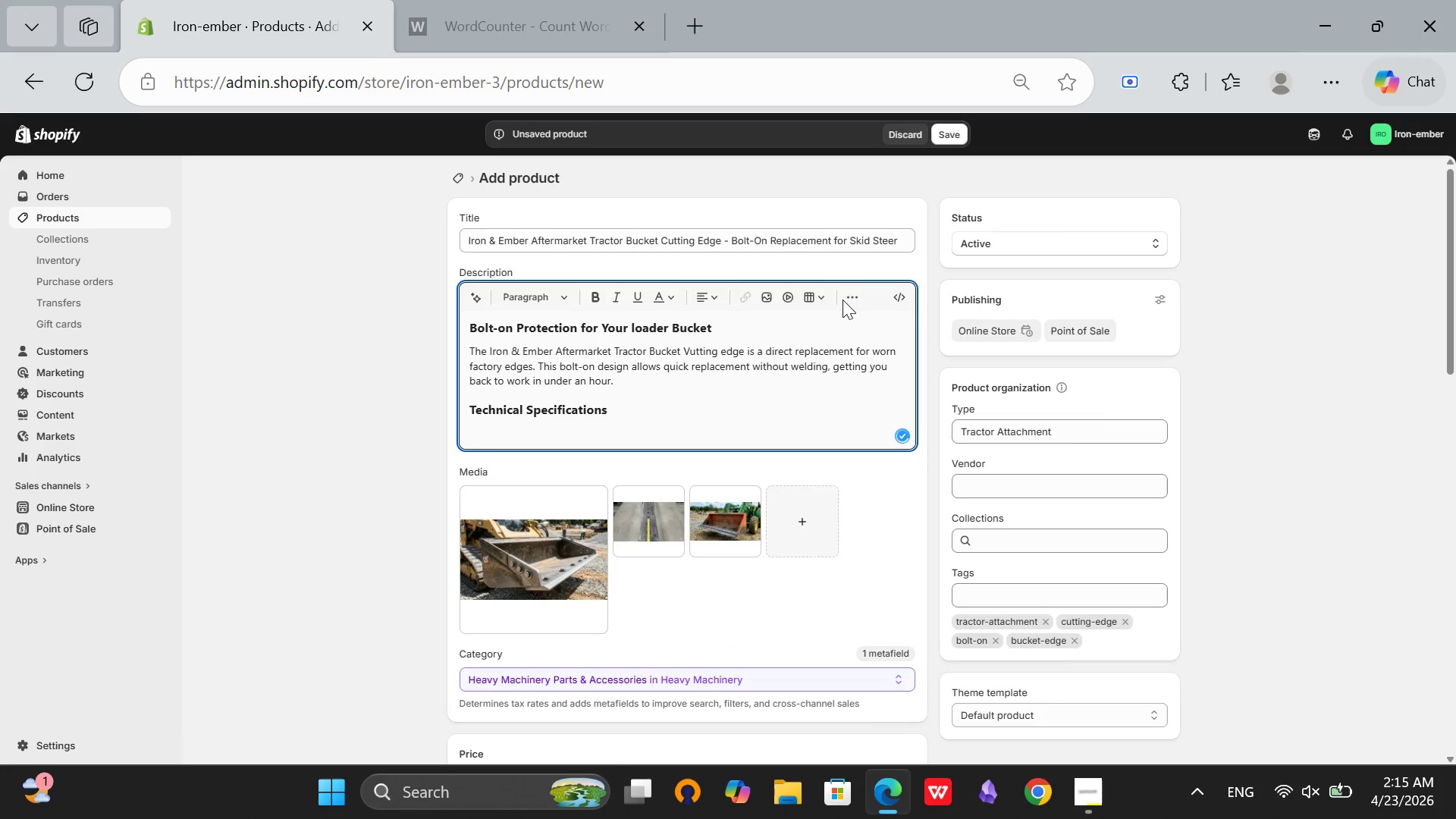 
left_click([843, 300])
 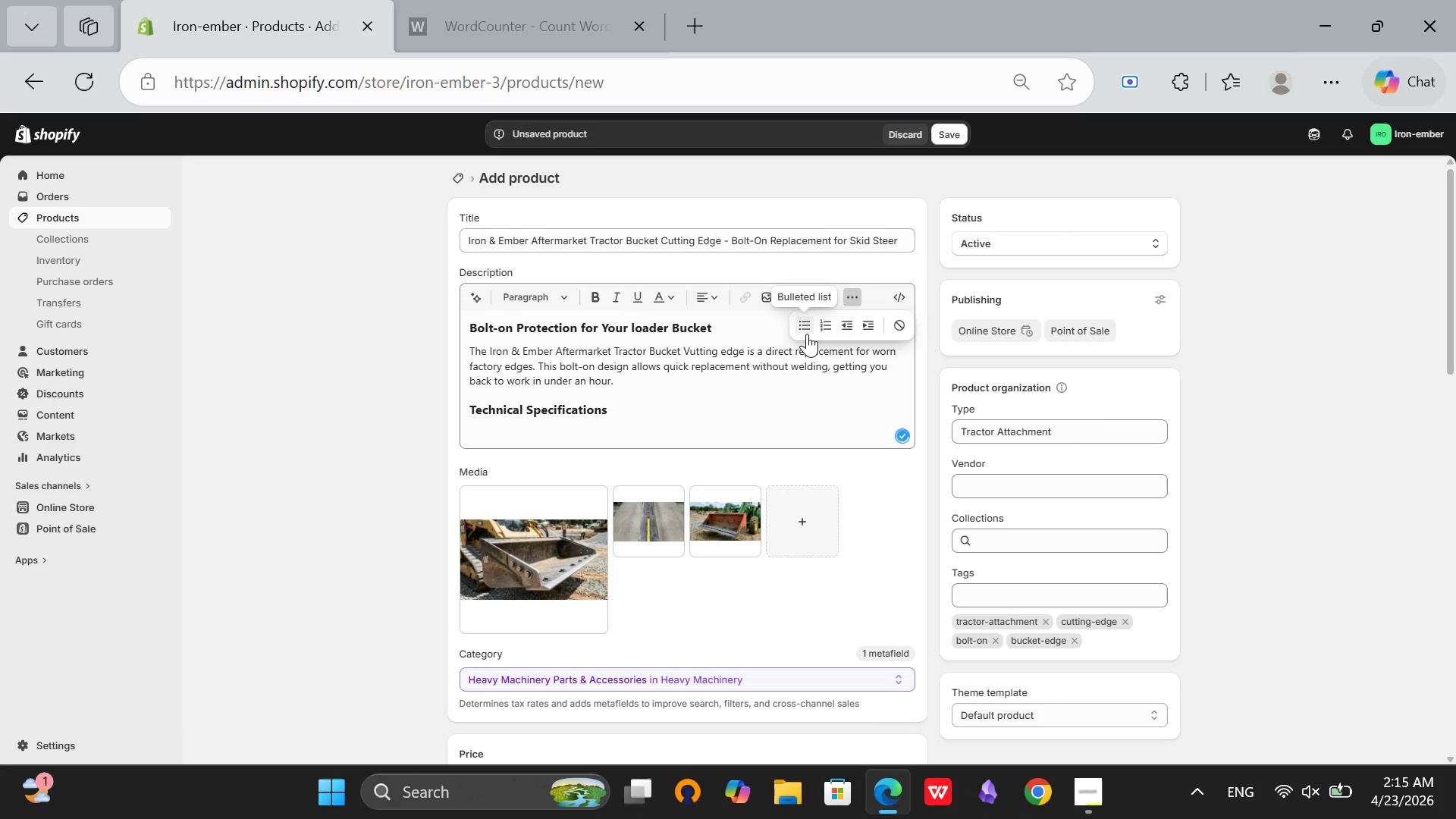 
left_click([807, 334])
 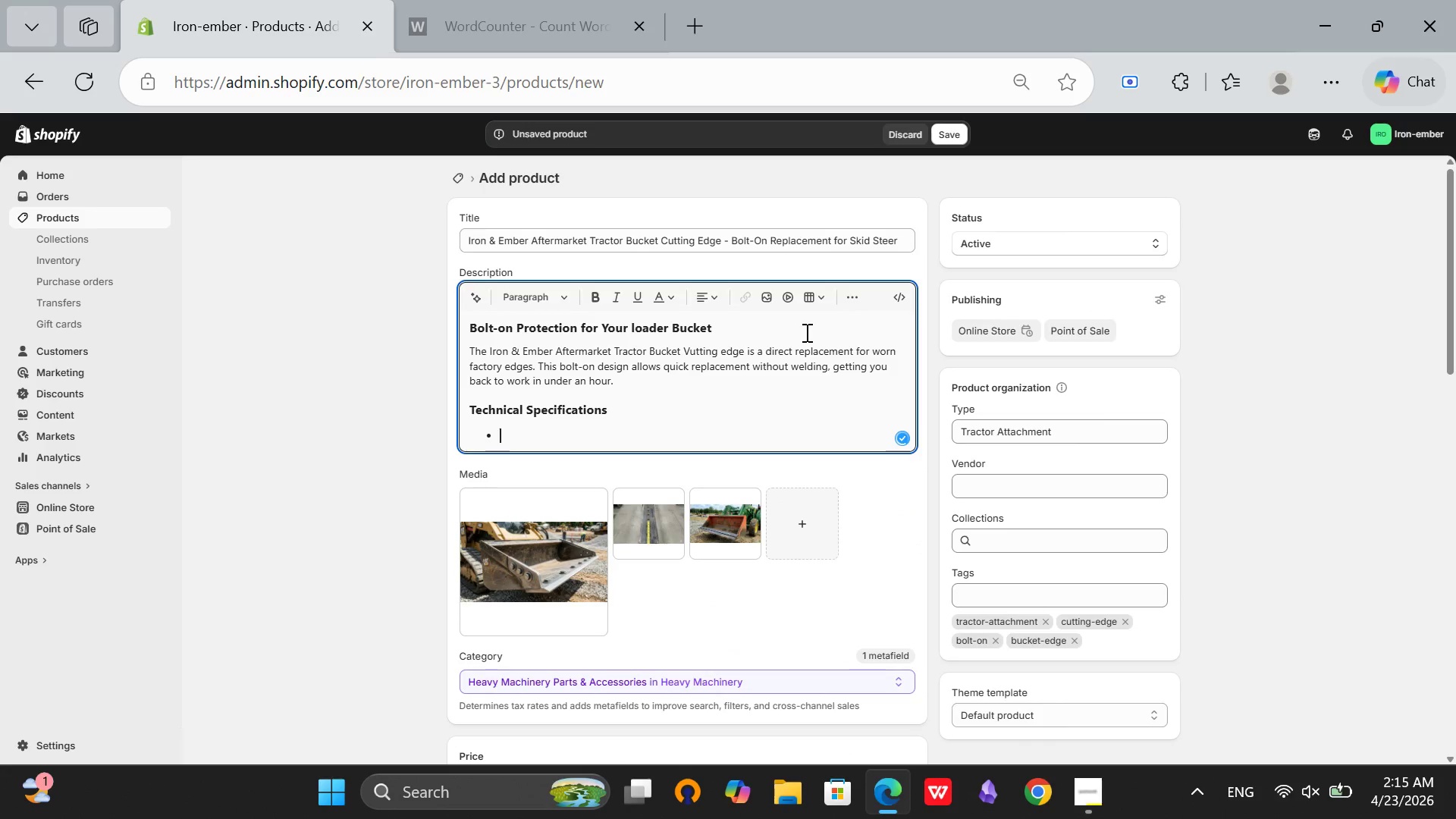 
type(Material: AR400 abrasion-resistant)
 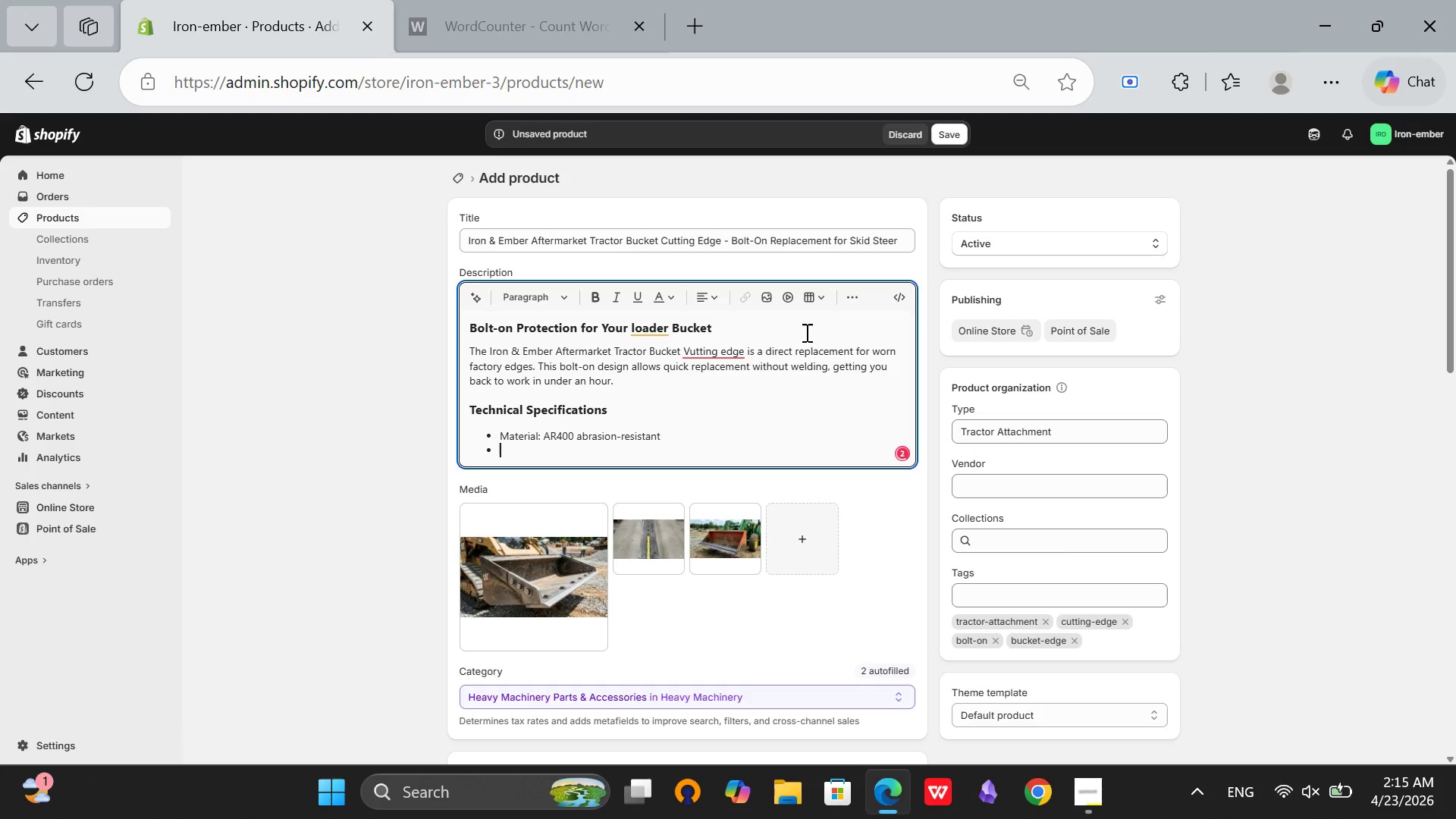 
 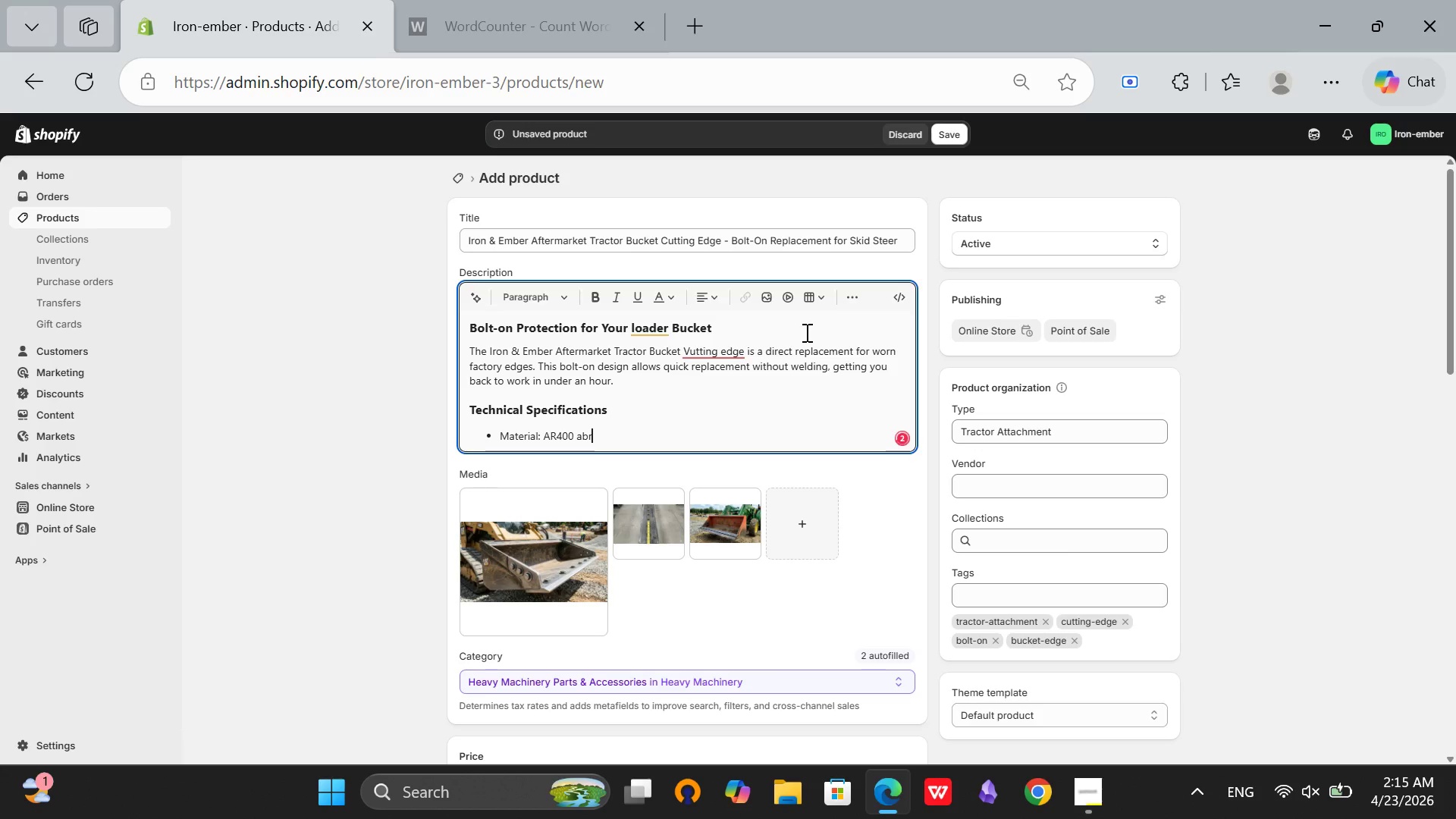 
key(Enter)
 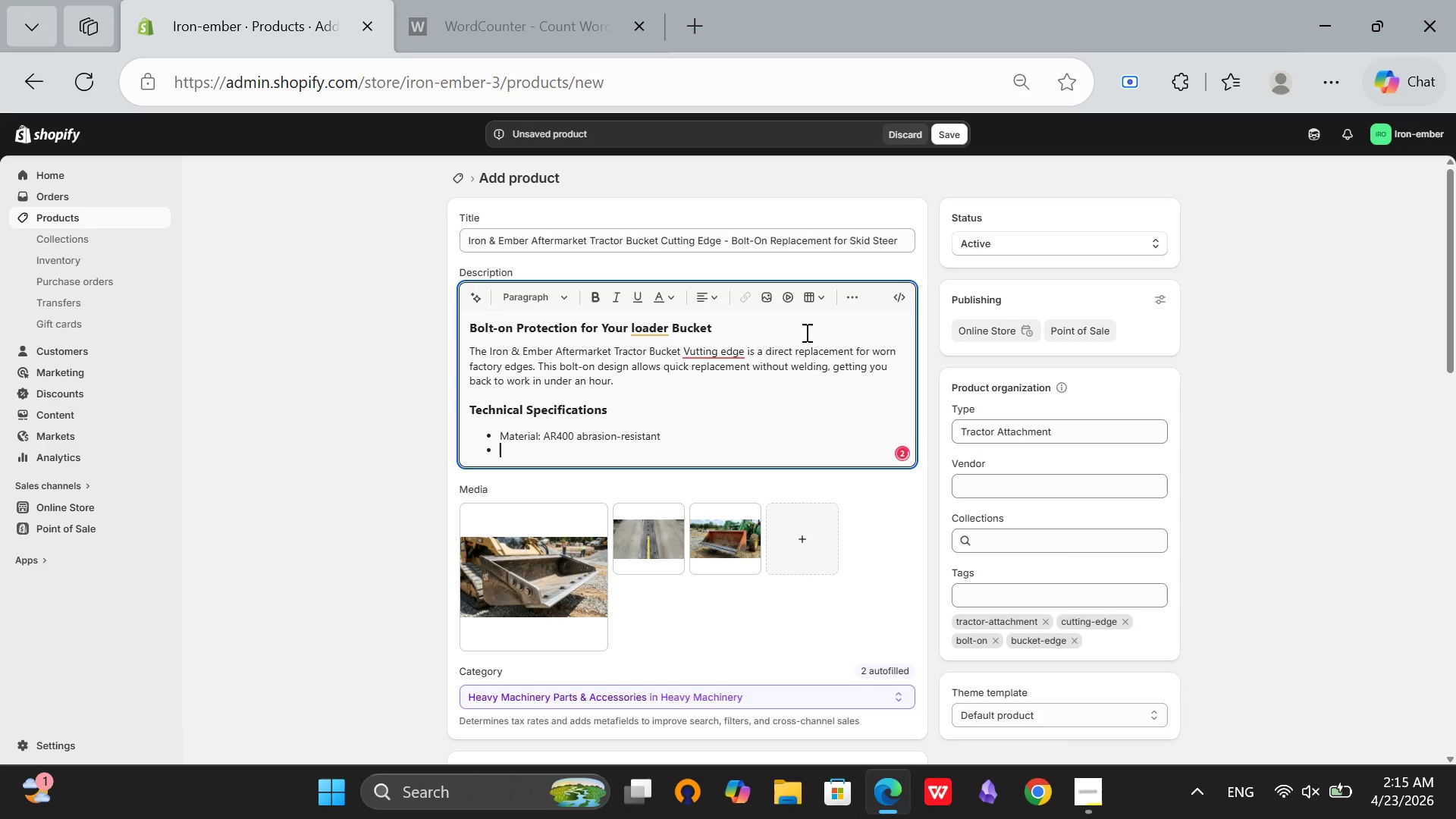 
type(Thickness: 5/8 inch)
 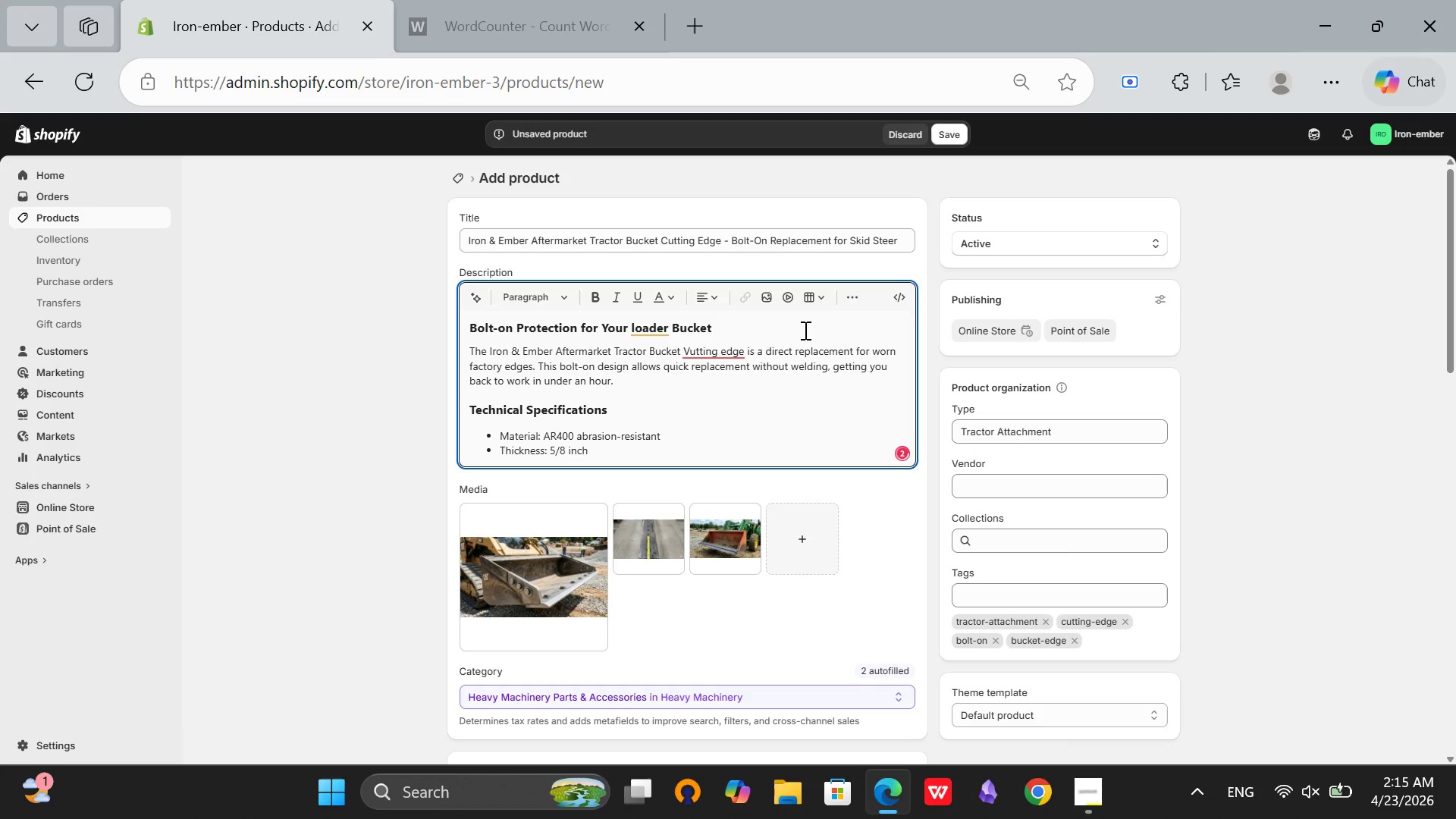 
key(Enter)
 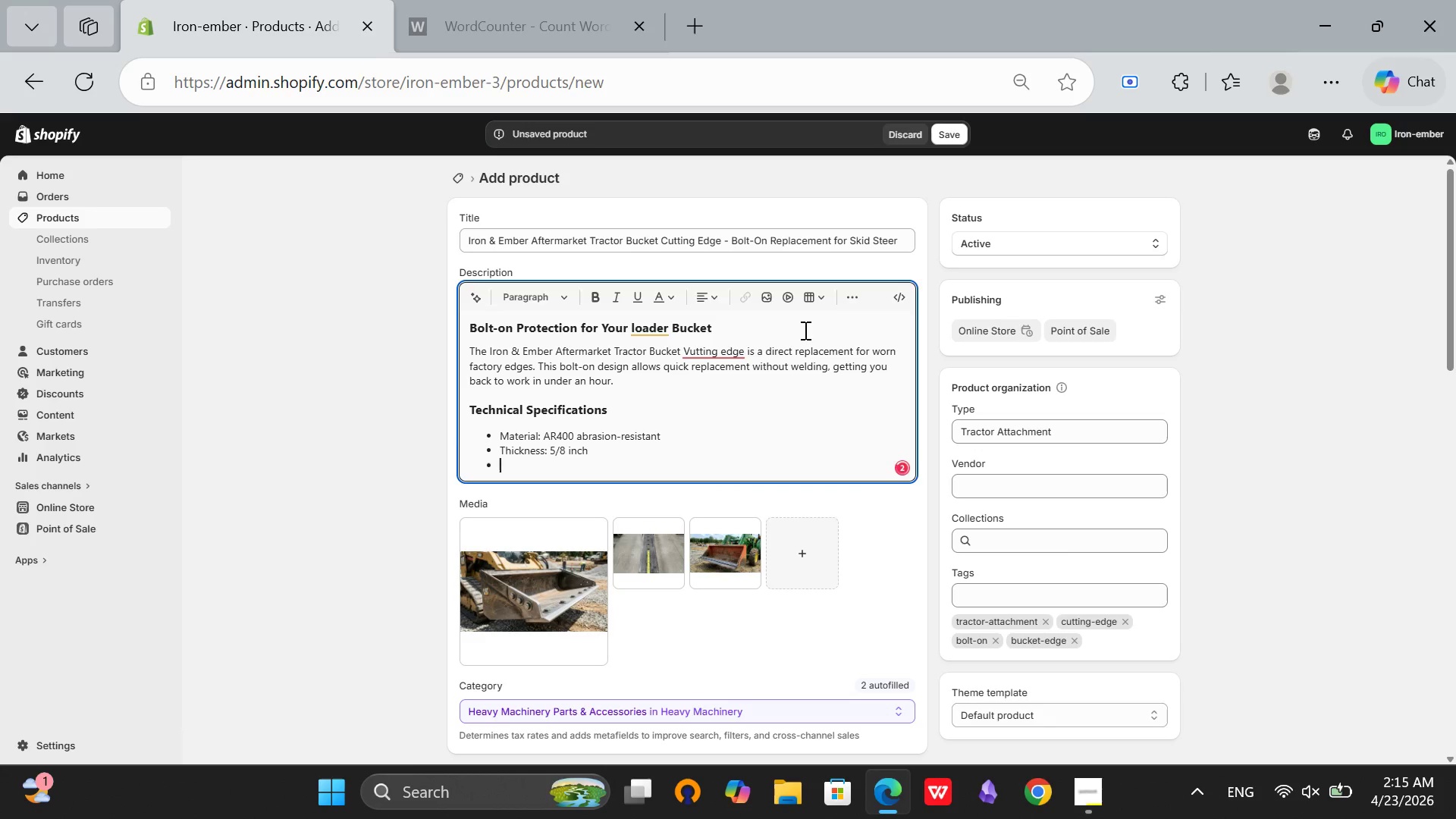 
type(Widt)
 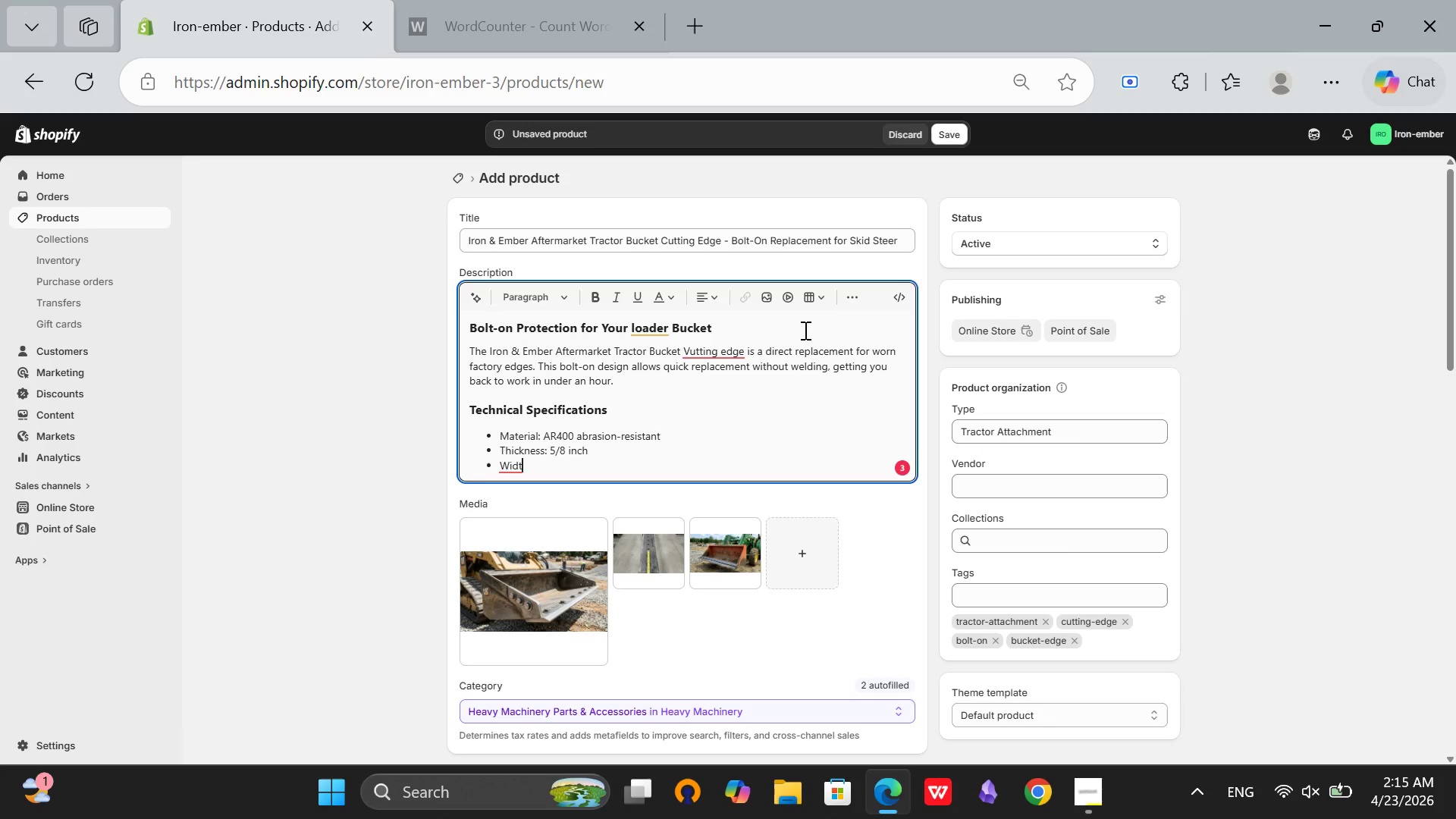 
wait(6.95)
 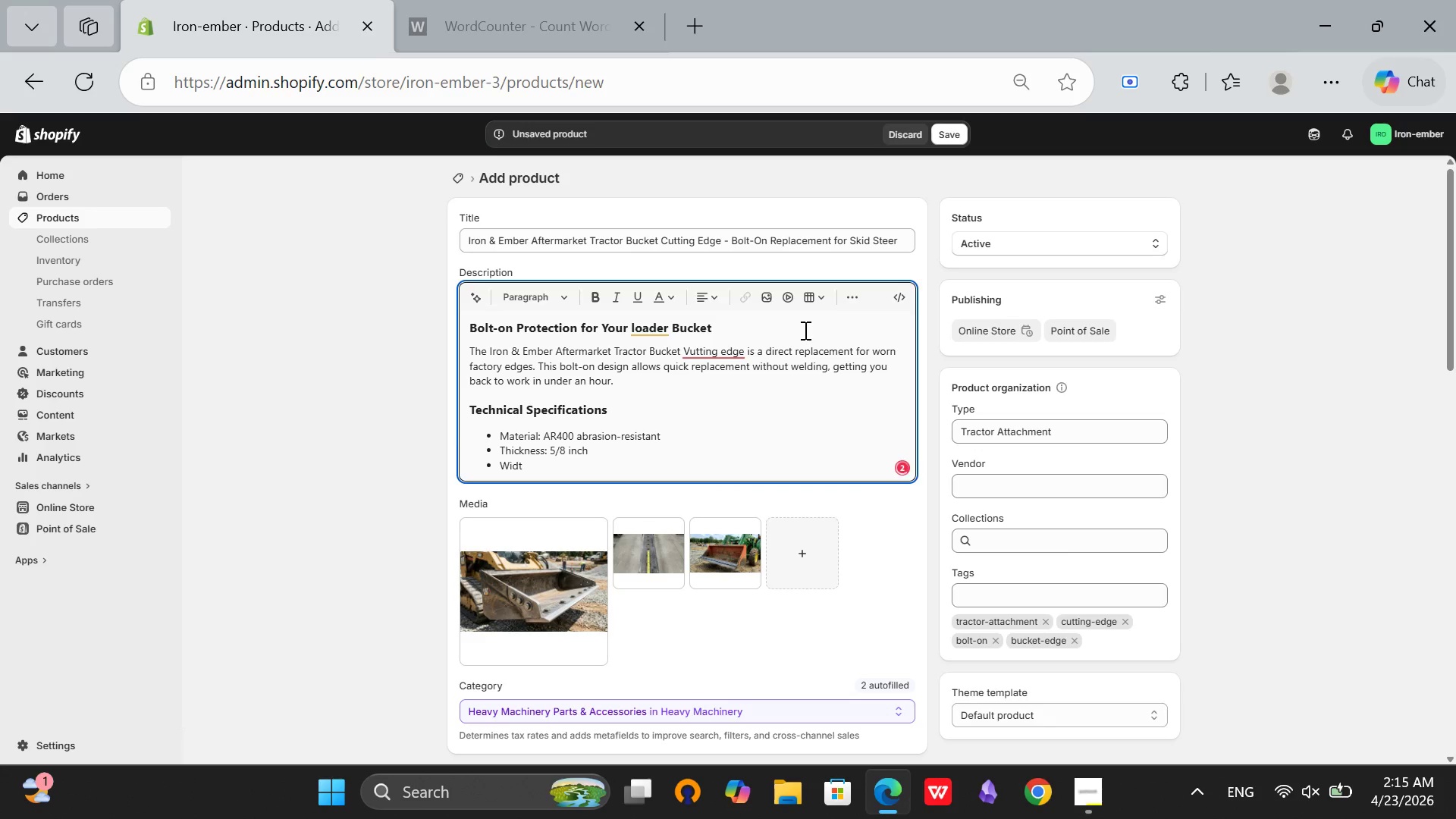 
type(th)
 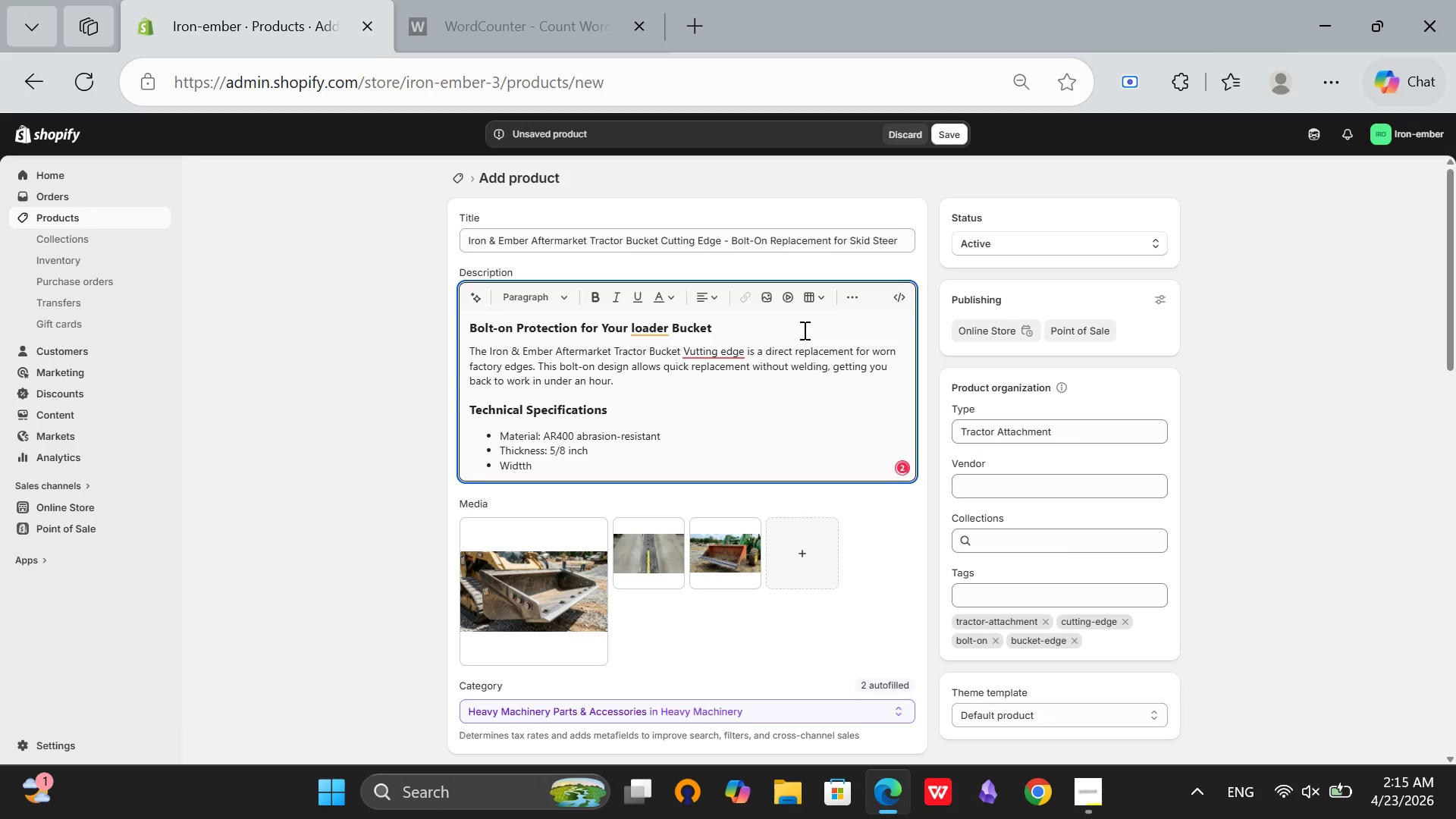 
key(Backspace)
key(Backspace)
type(h: 6 ich)
 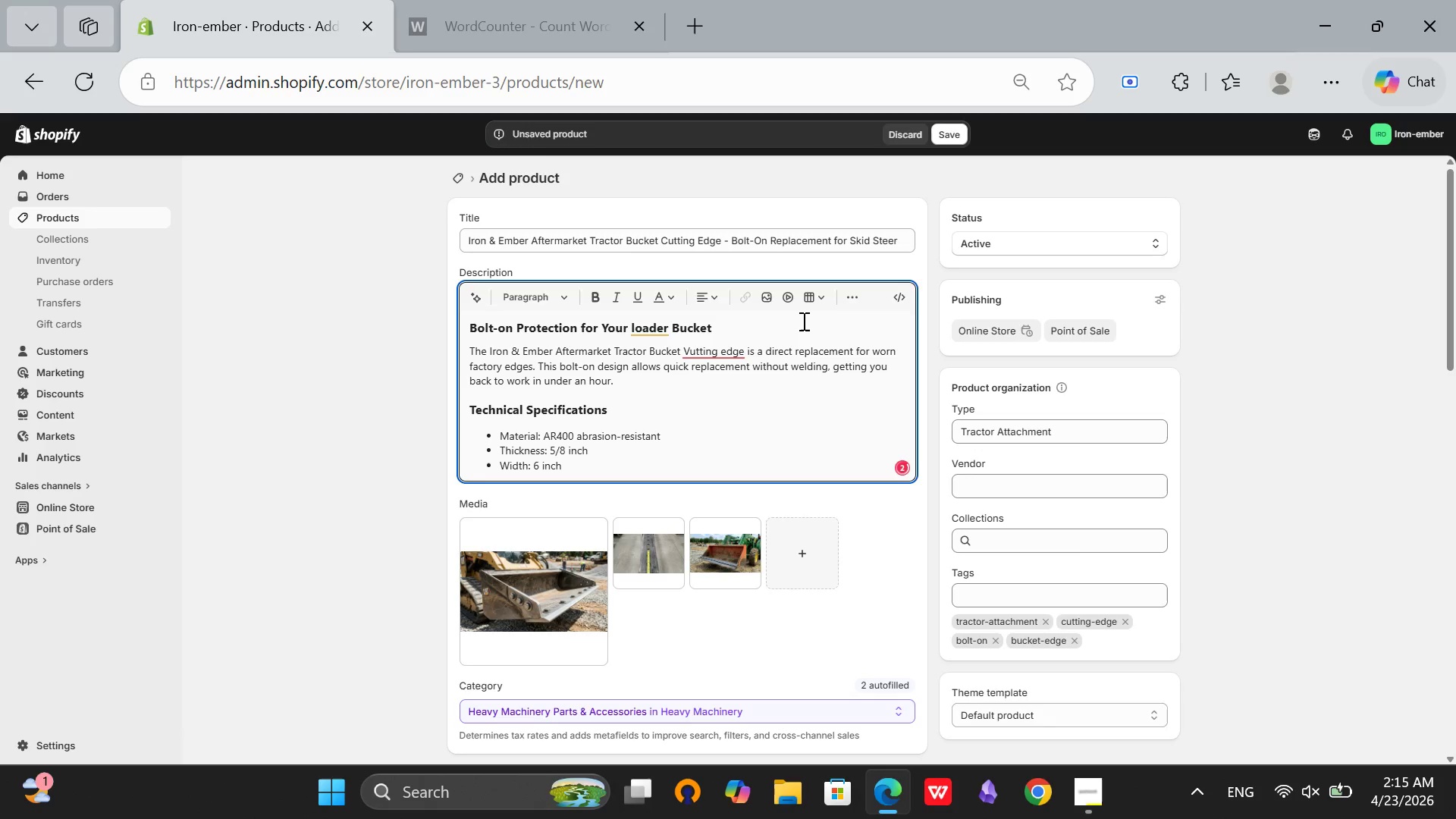 
 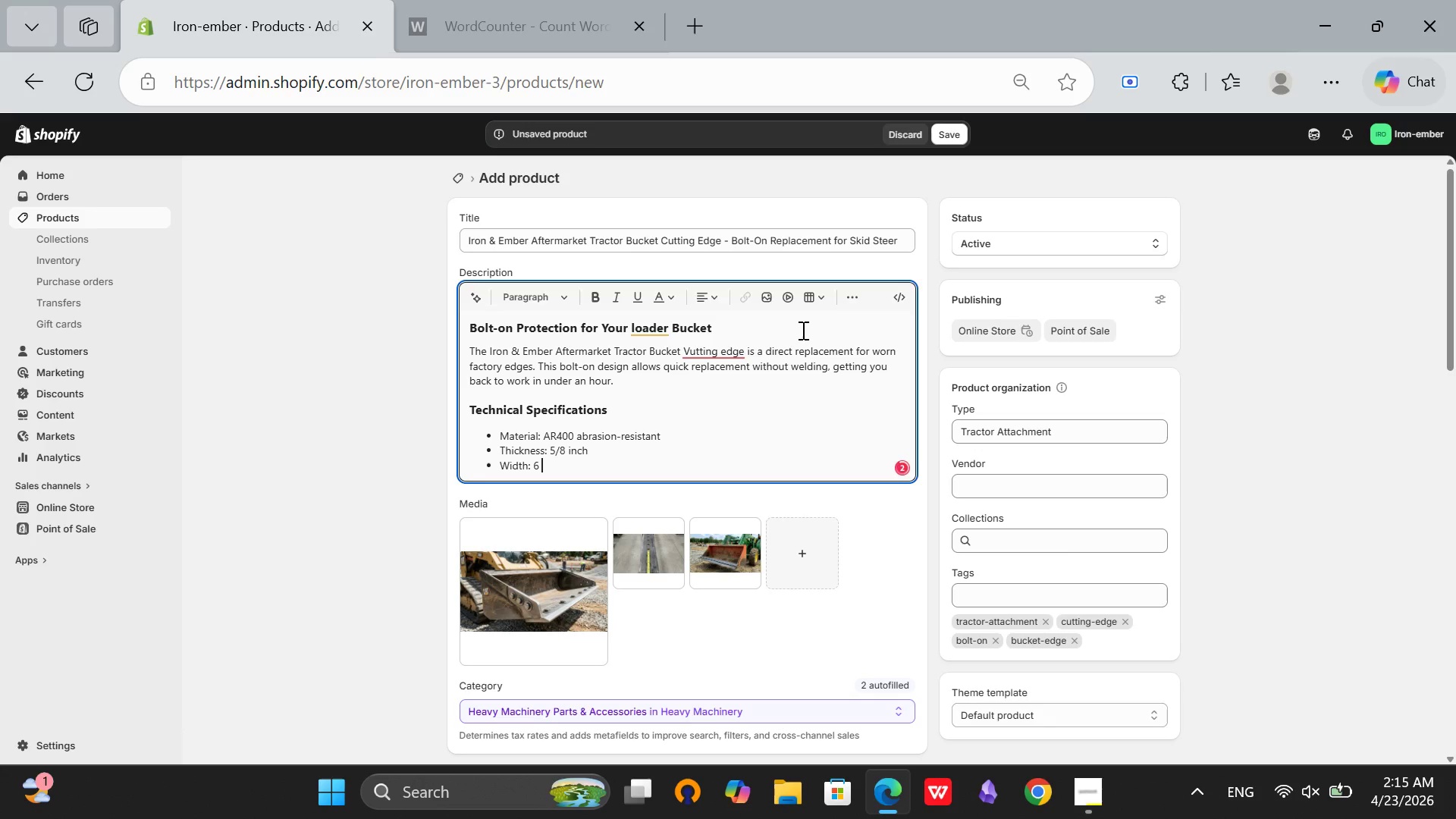 
hold_key(key=N, duration=0.31)
 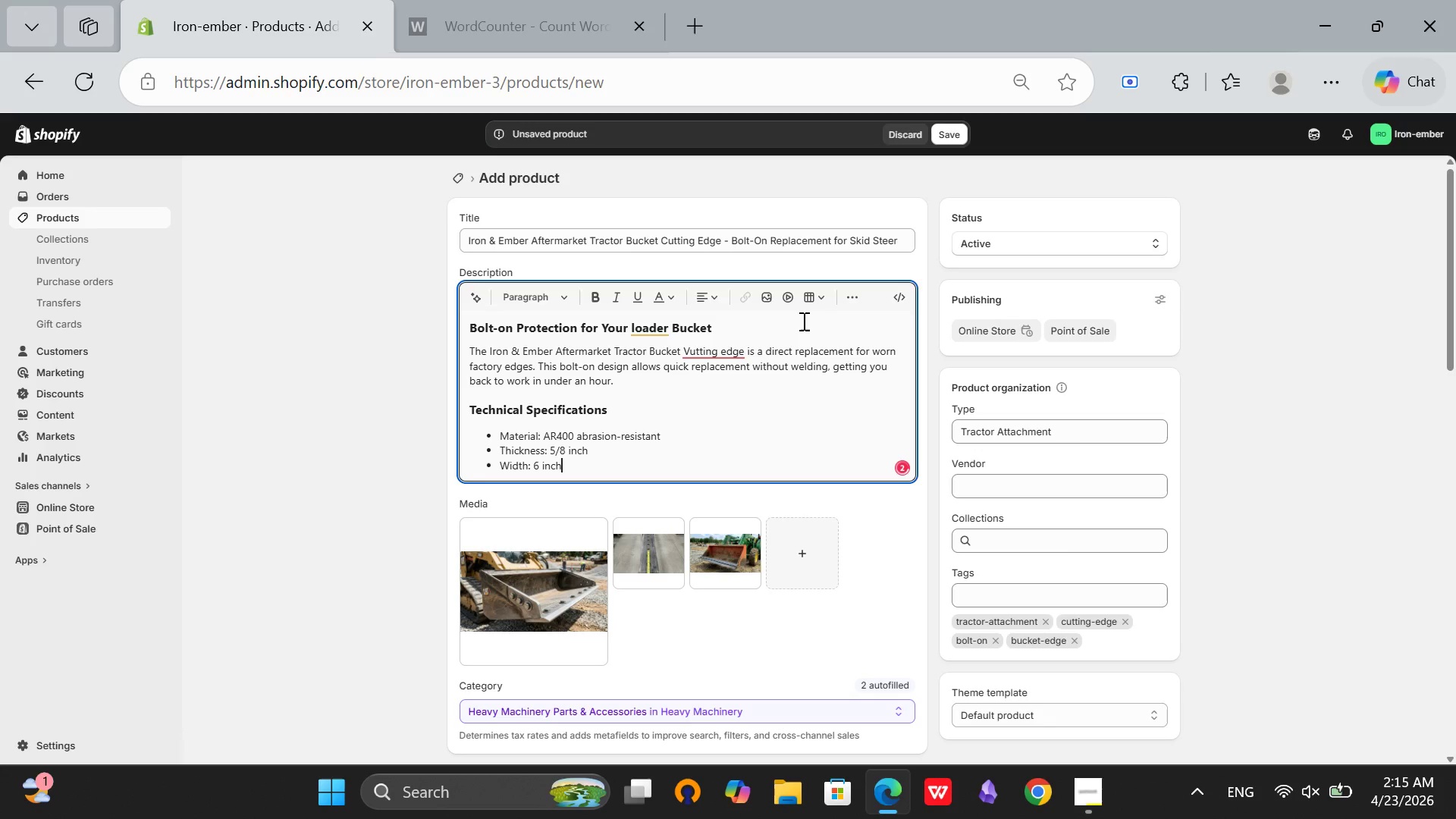 
hold_key(key=E, duration=0.59)
 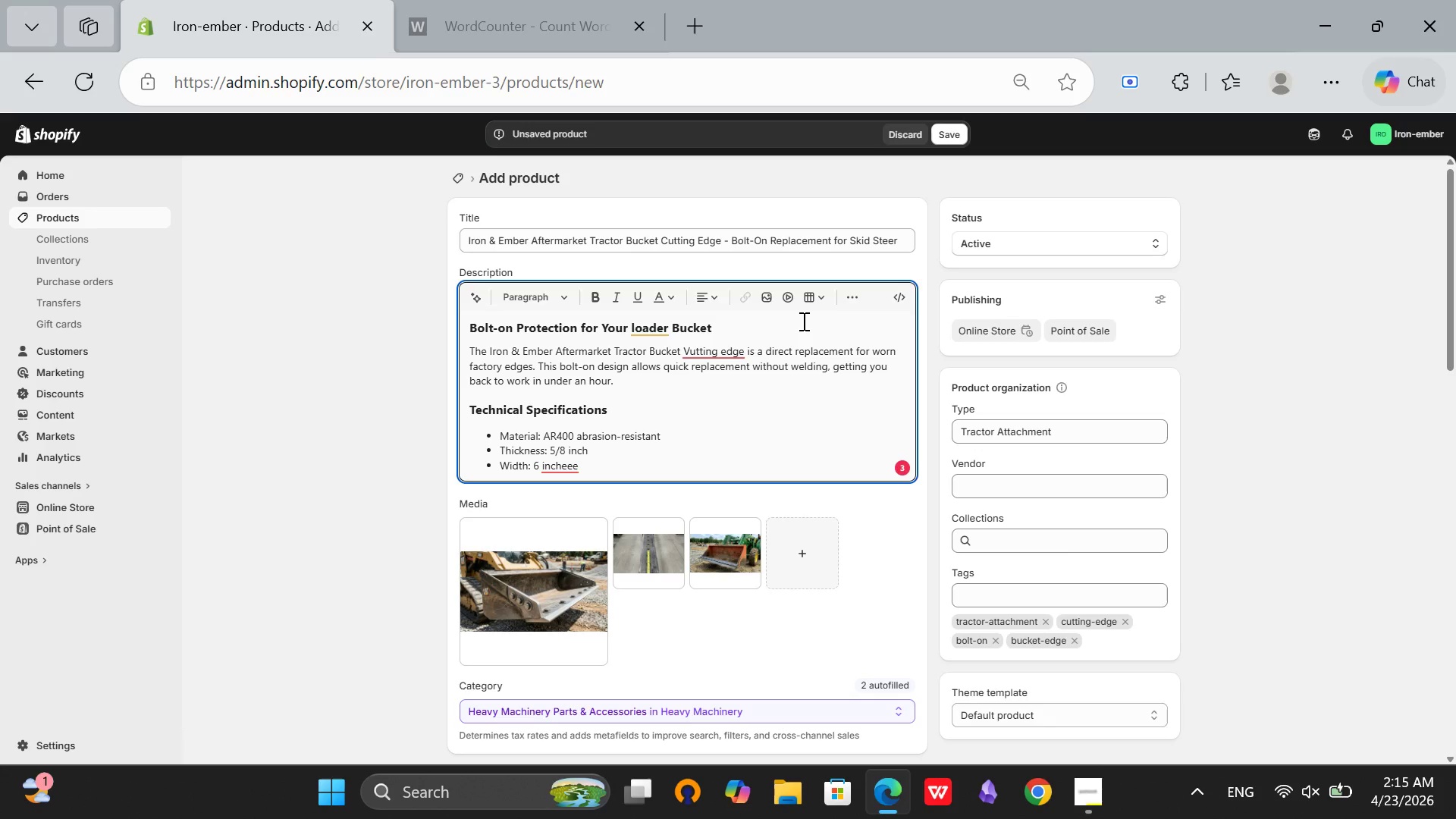 
wait(6.56)
 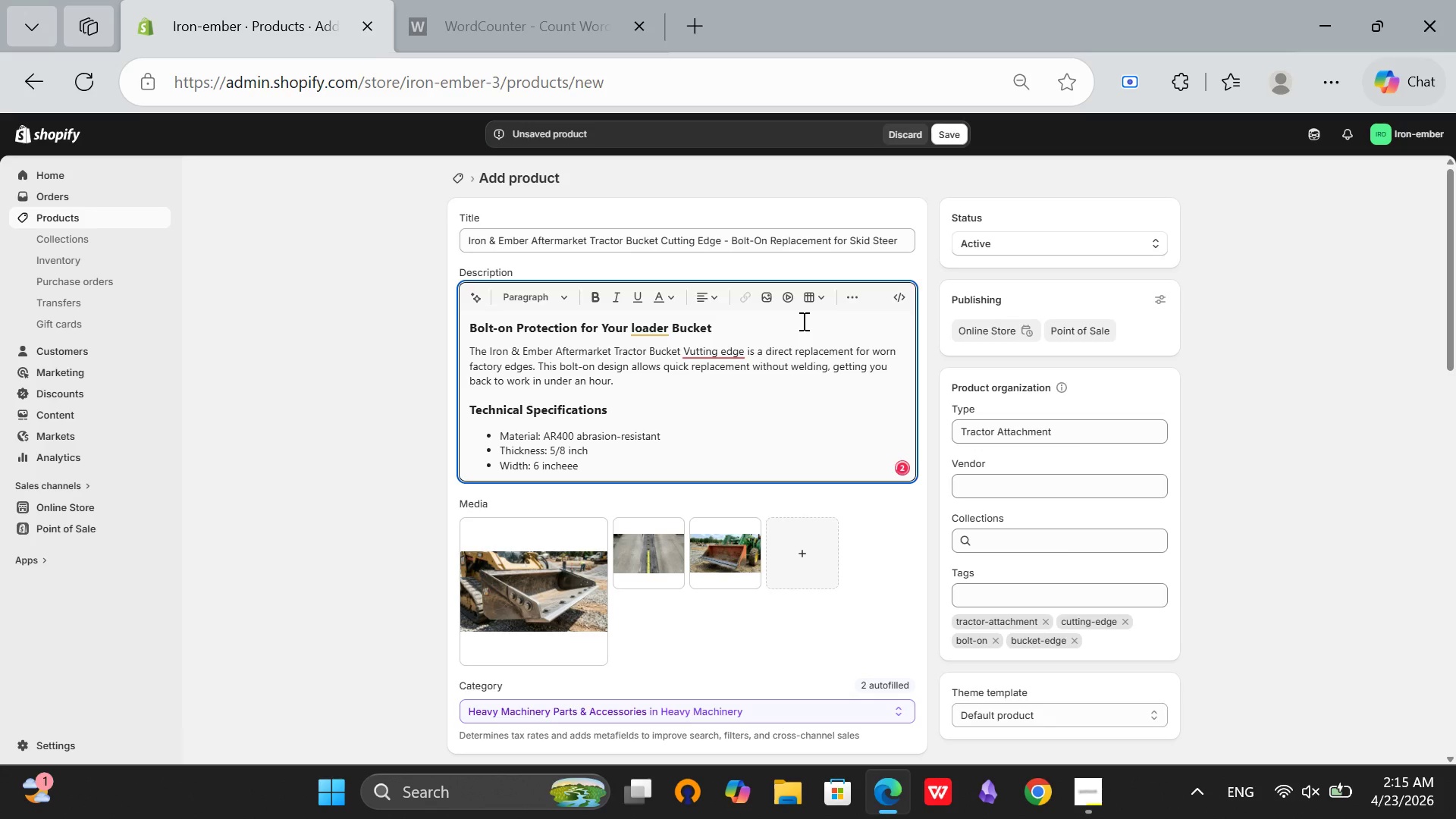 
key(Backspace)
 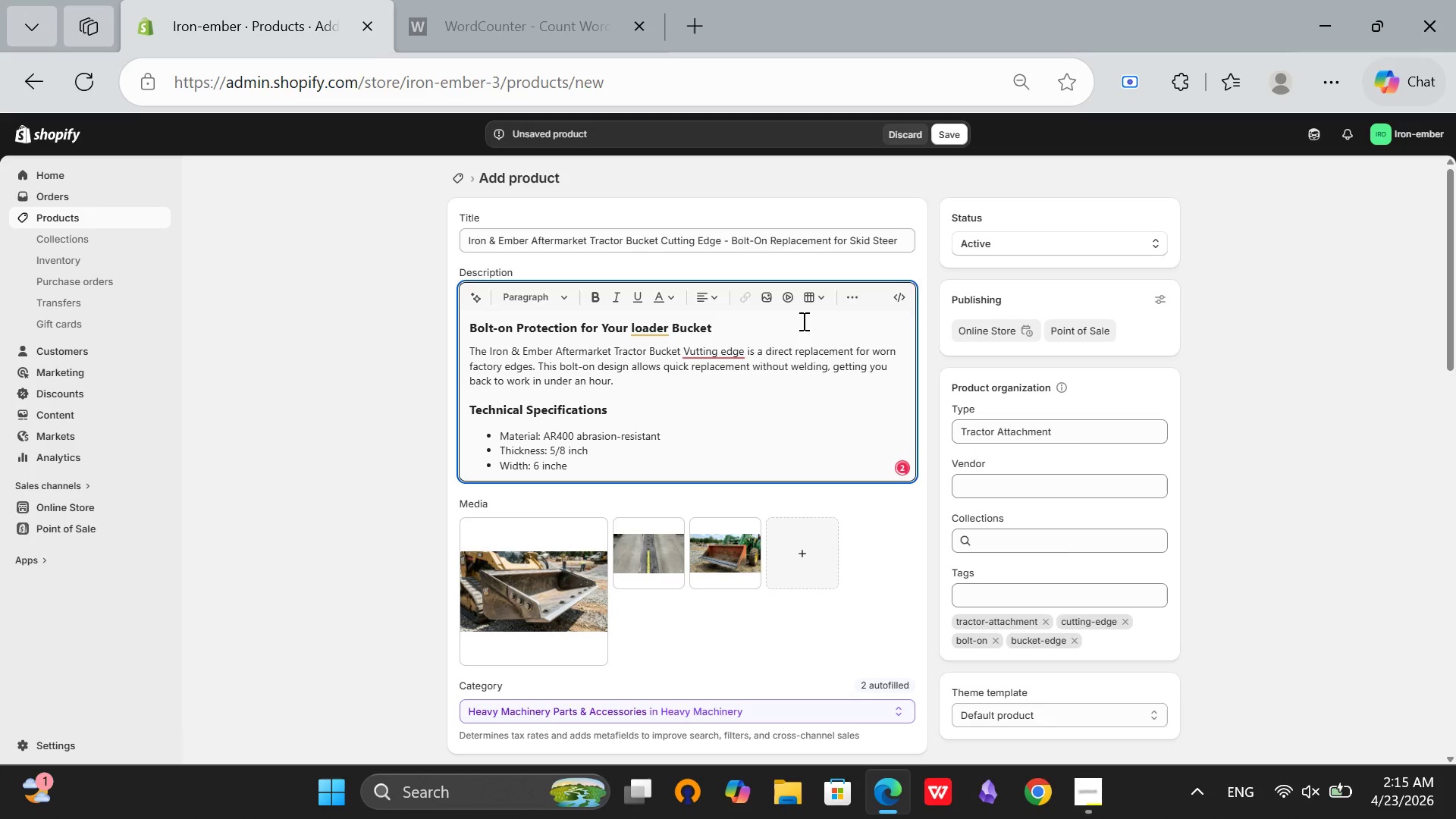 
key(Backspace)
 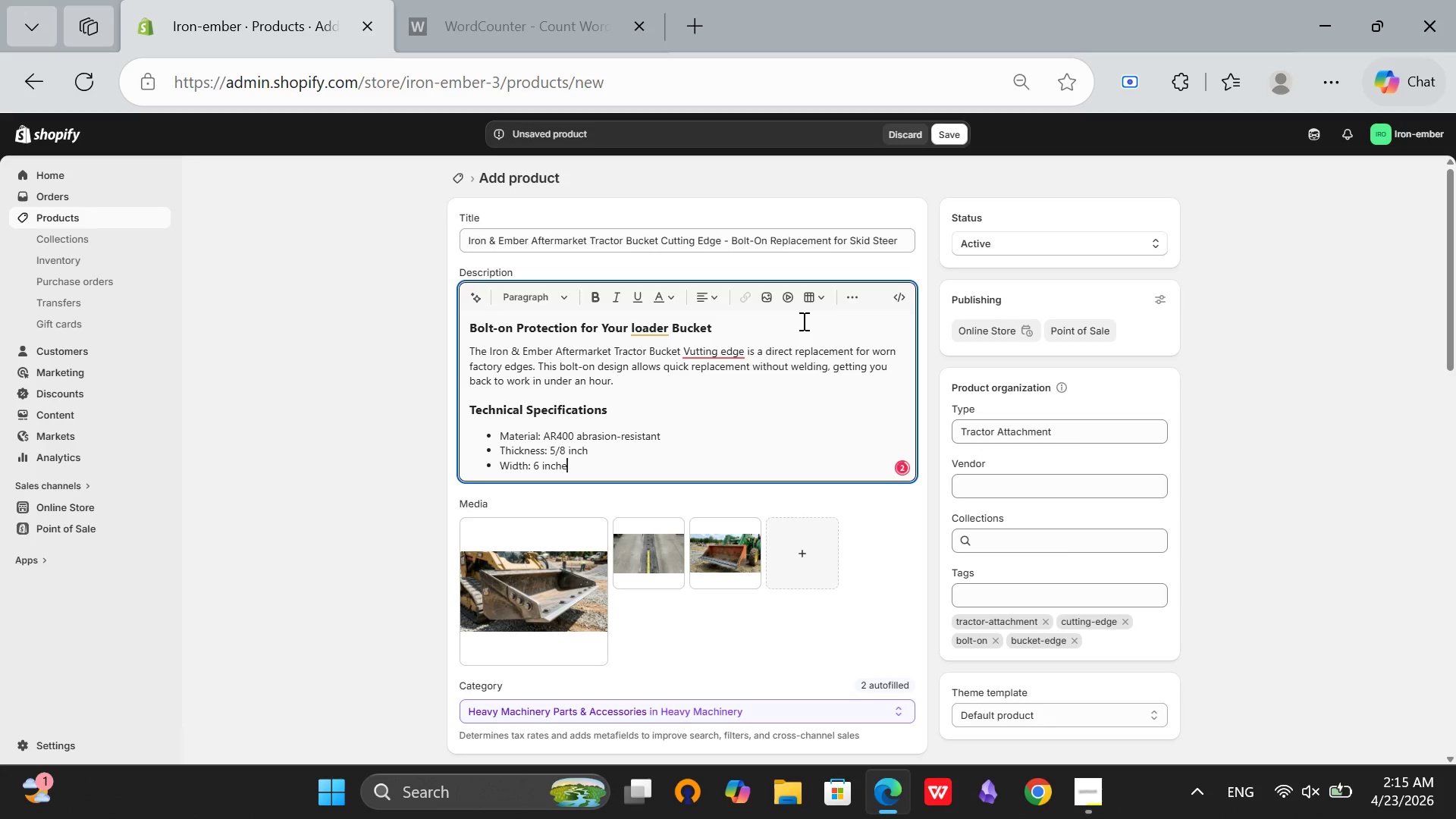 
key(S)
 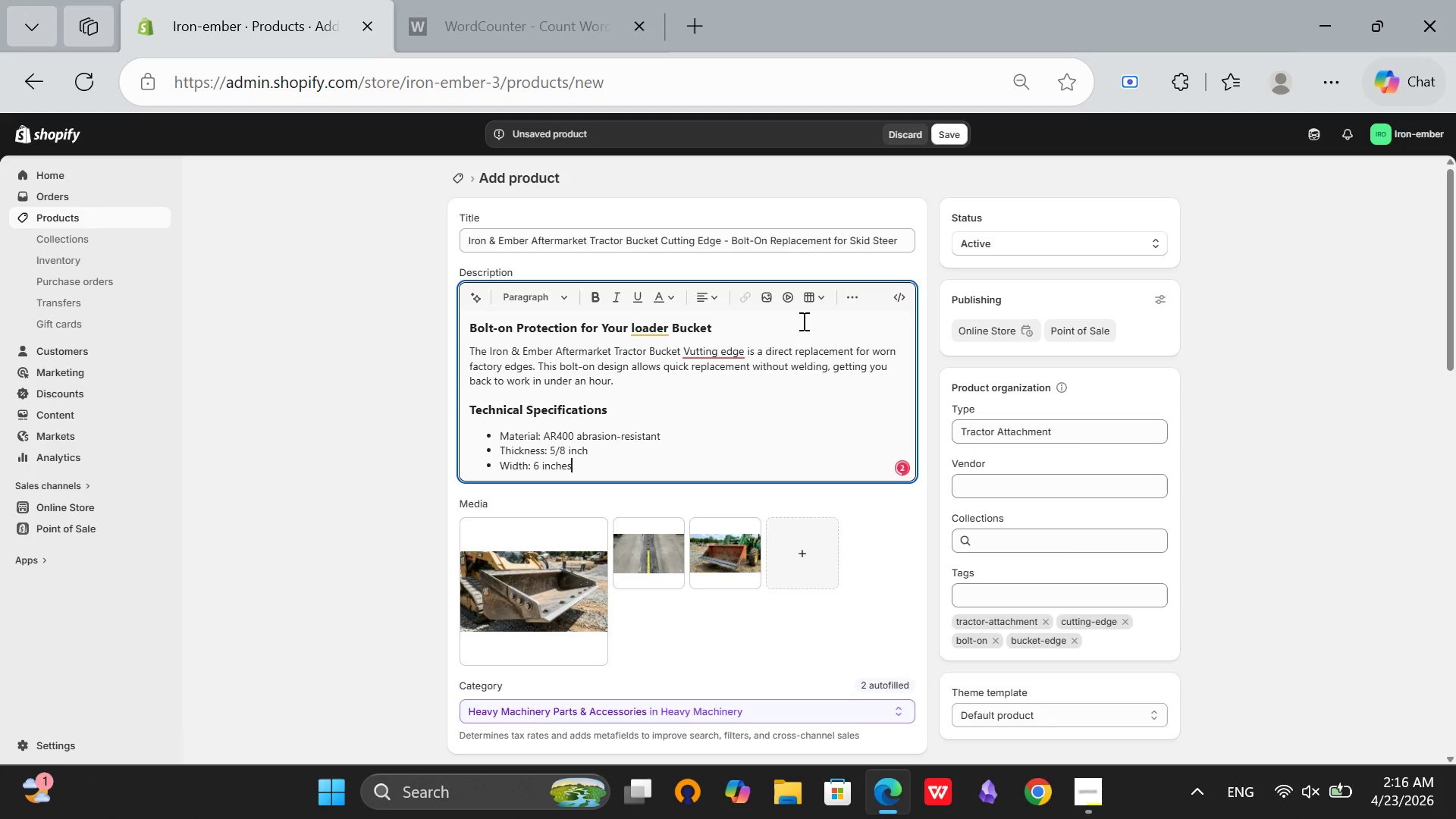 
key(Enter)
 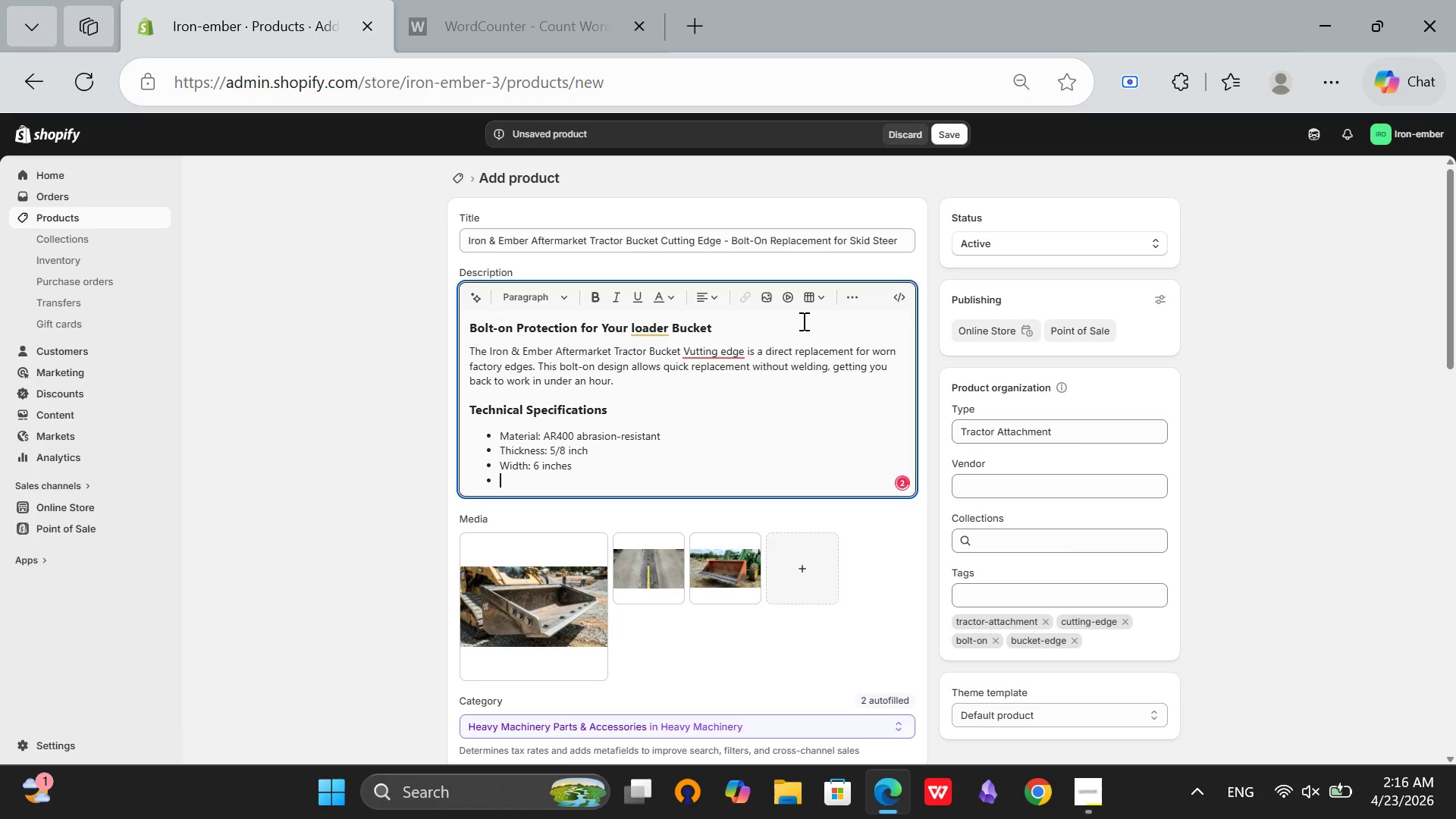 
type(Length: Available in 48", 60", 72" and 84")
 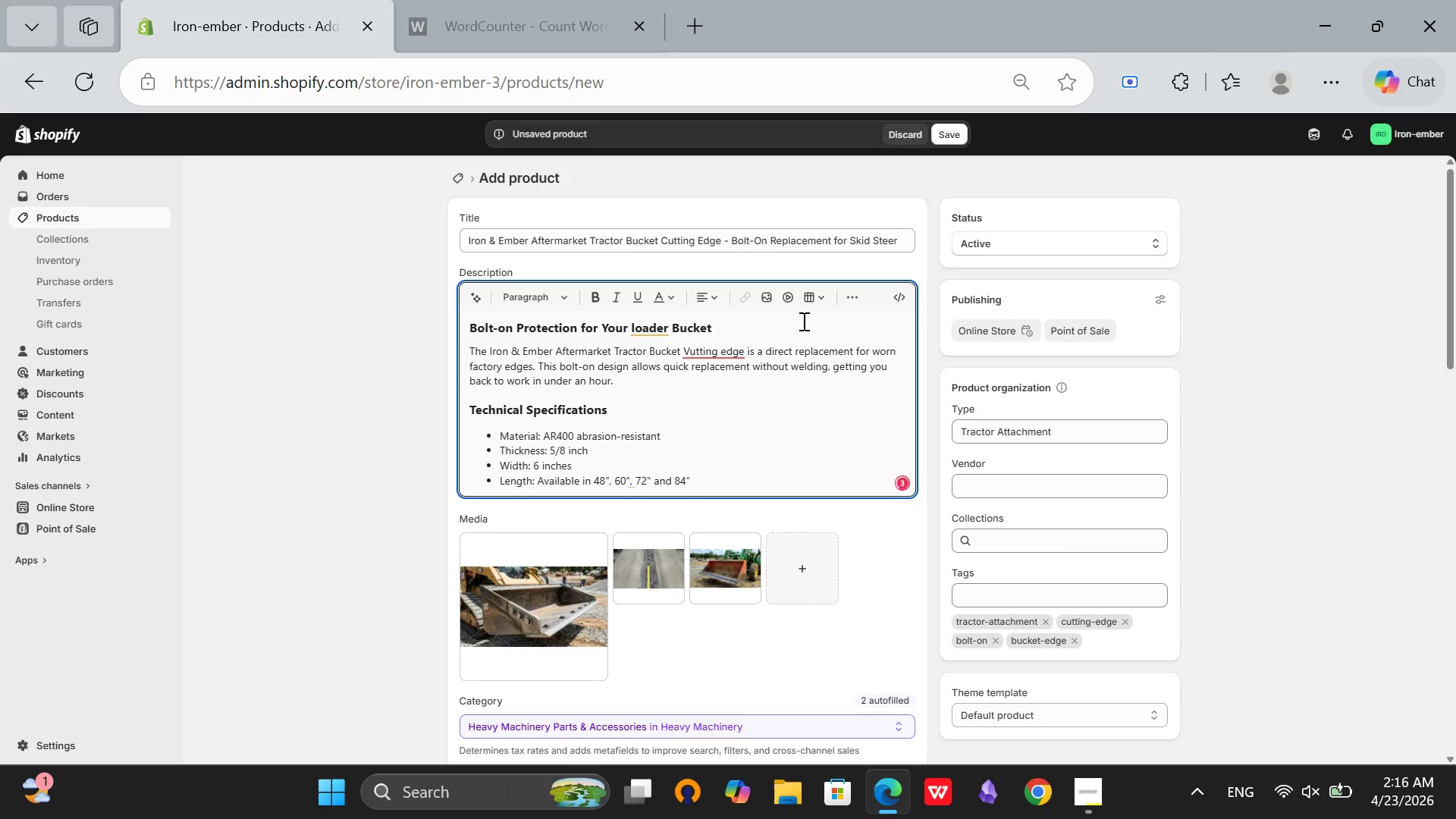 
key(Enter)
 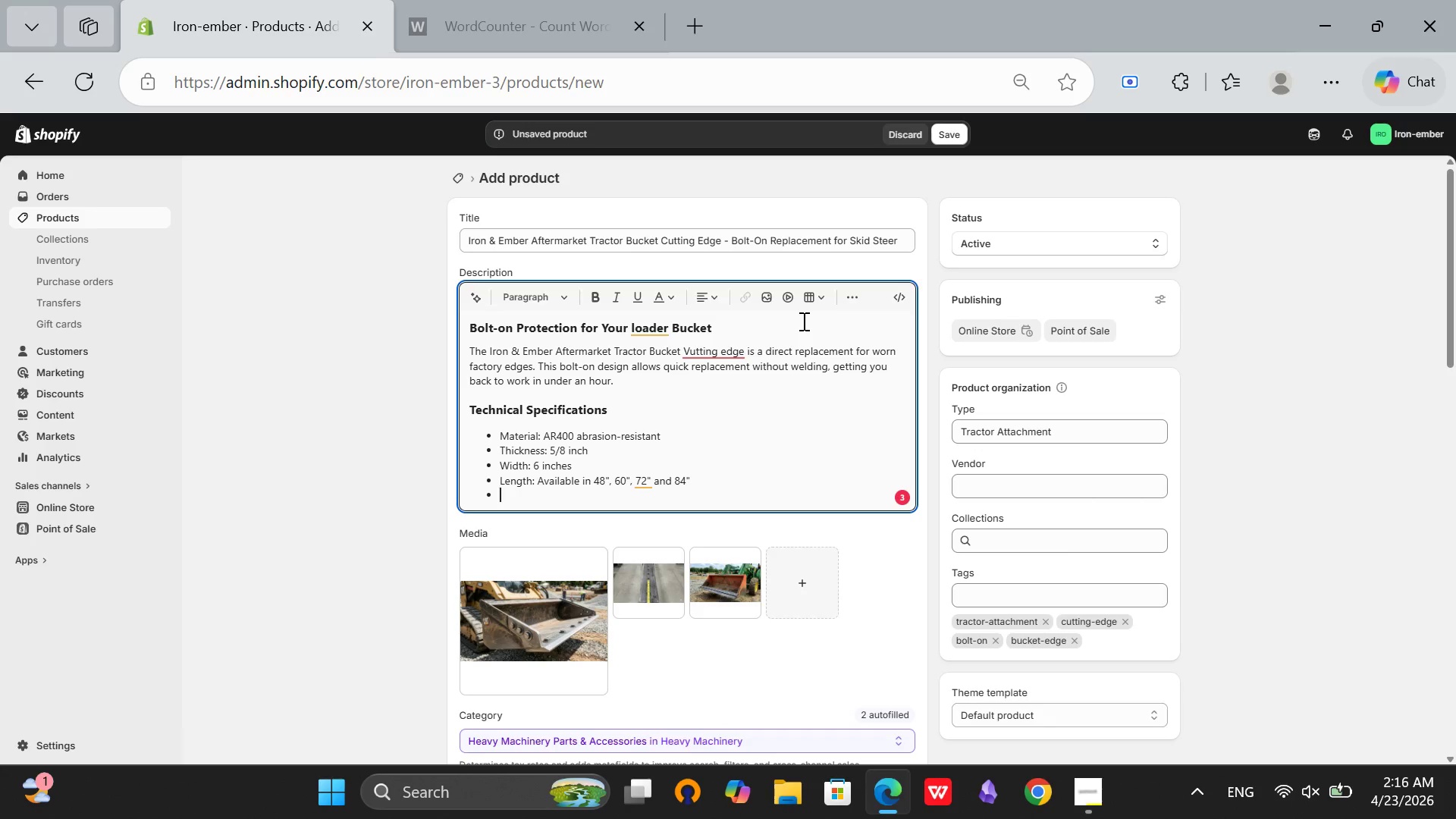 
wait(9.59)
 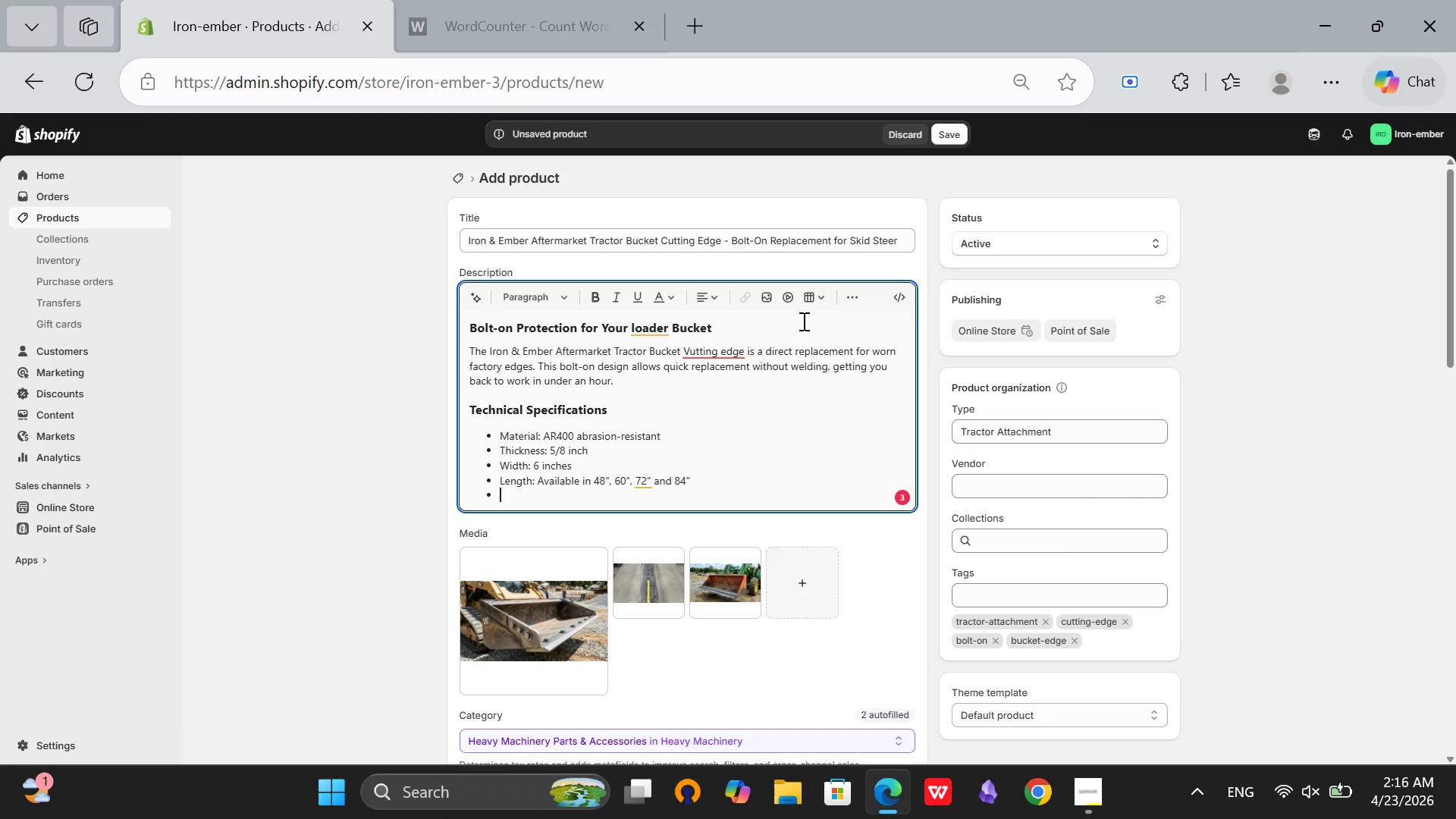 
type(Compa)
 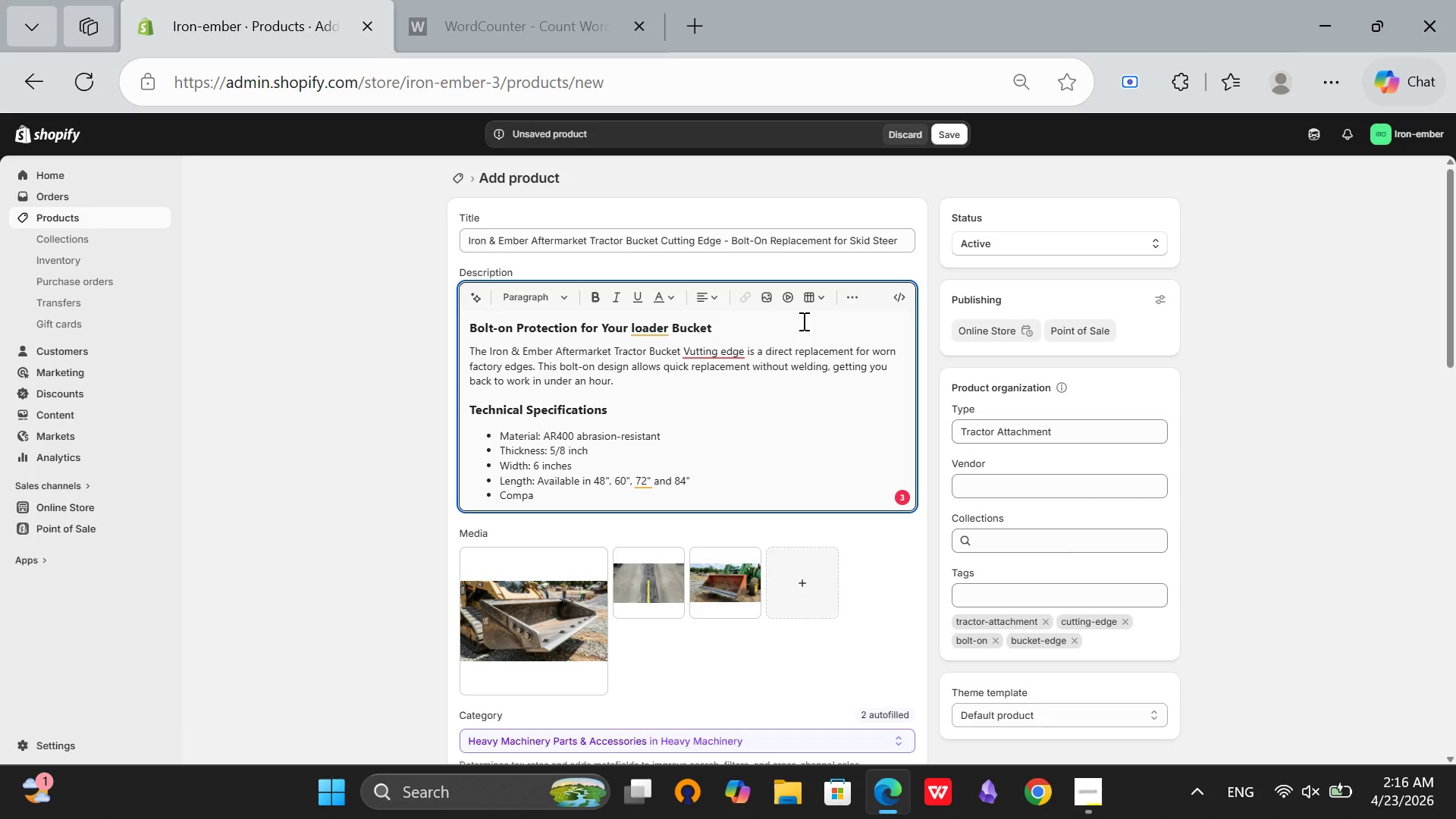 
wait(7.78)
 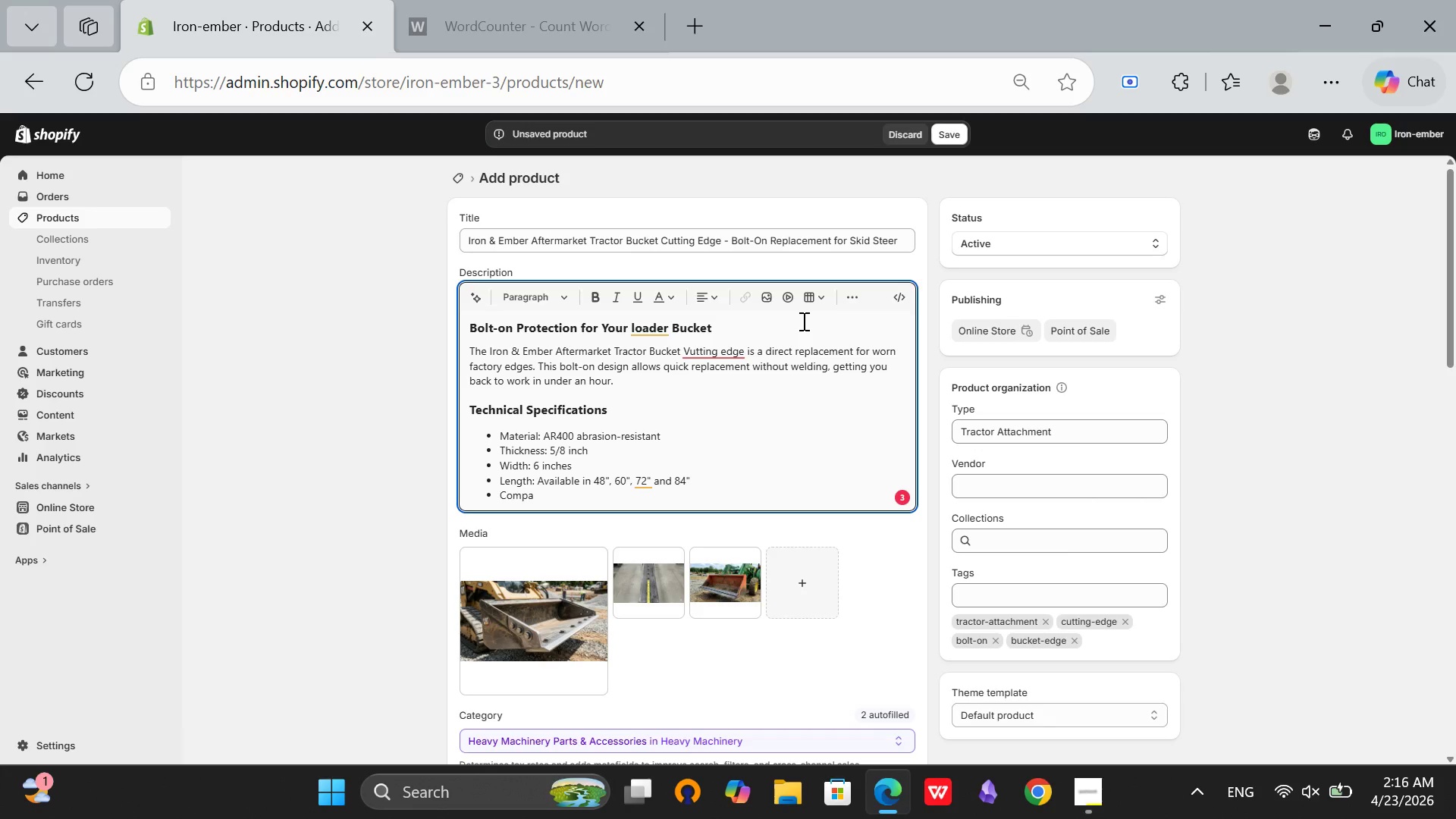 
type(tiblity: Bobcat, CAT, John Deere)
 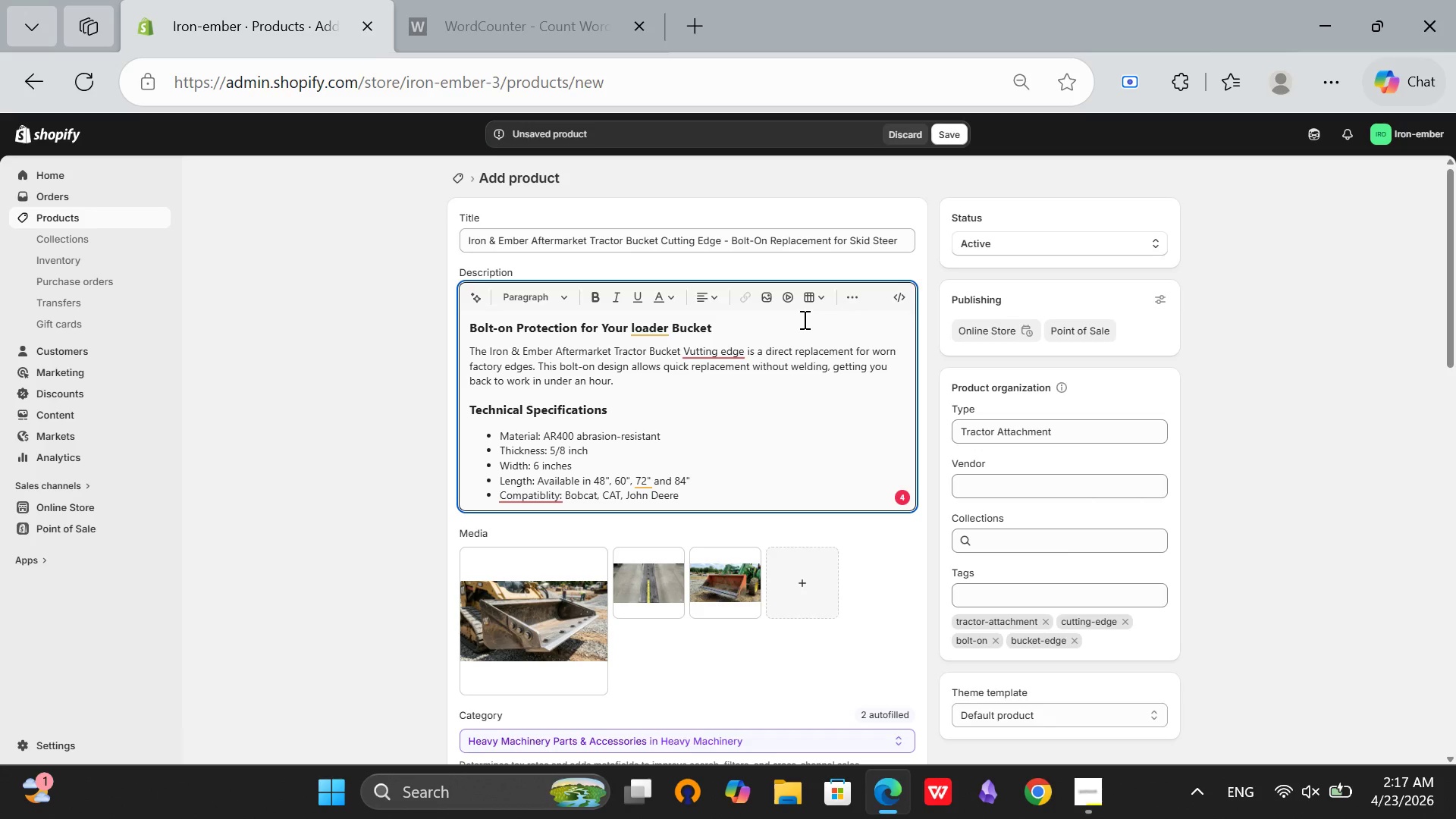 
wait(19.33)
 